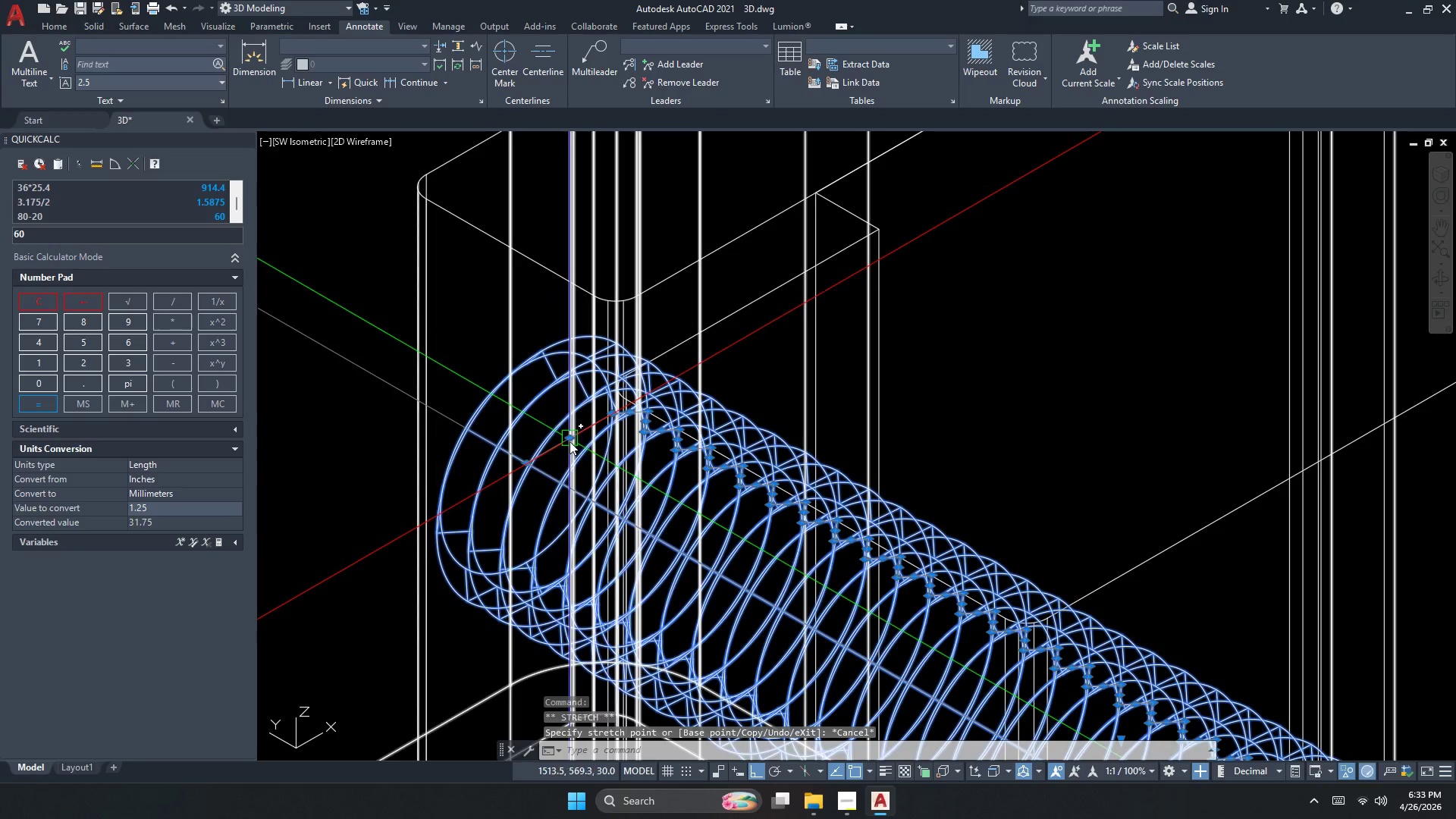 
scroll: coordinate [687, 568], scroll_direction: down, amount: 3.0
 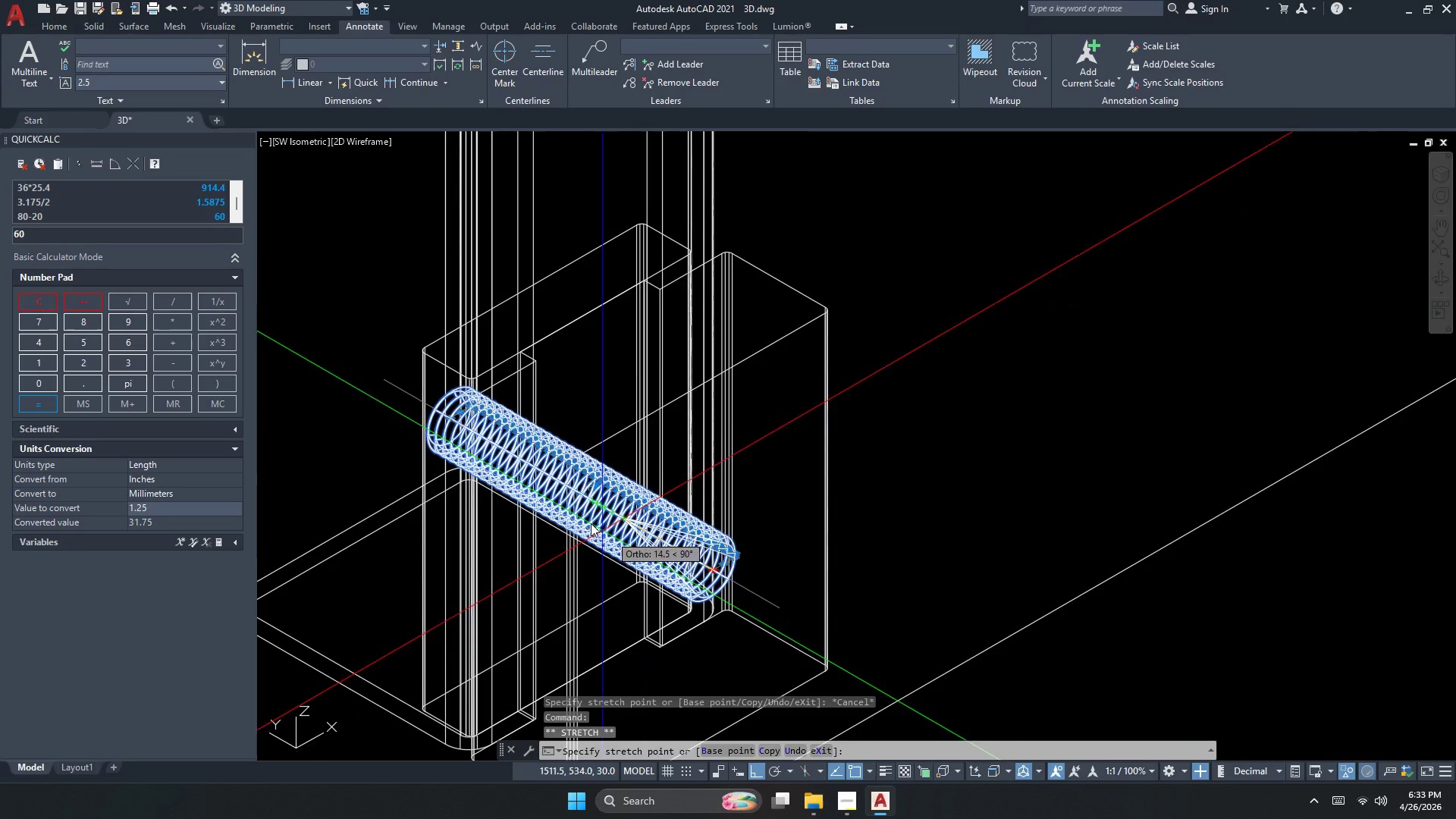 
scroll: coordinate [423, 403], scroll_direction: up, amount: 3.0
 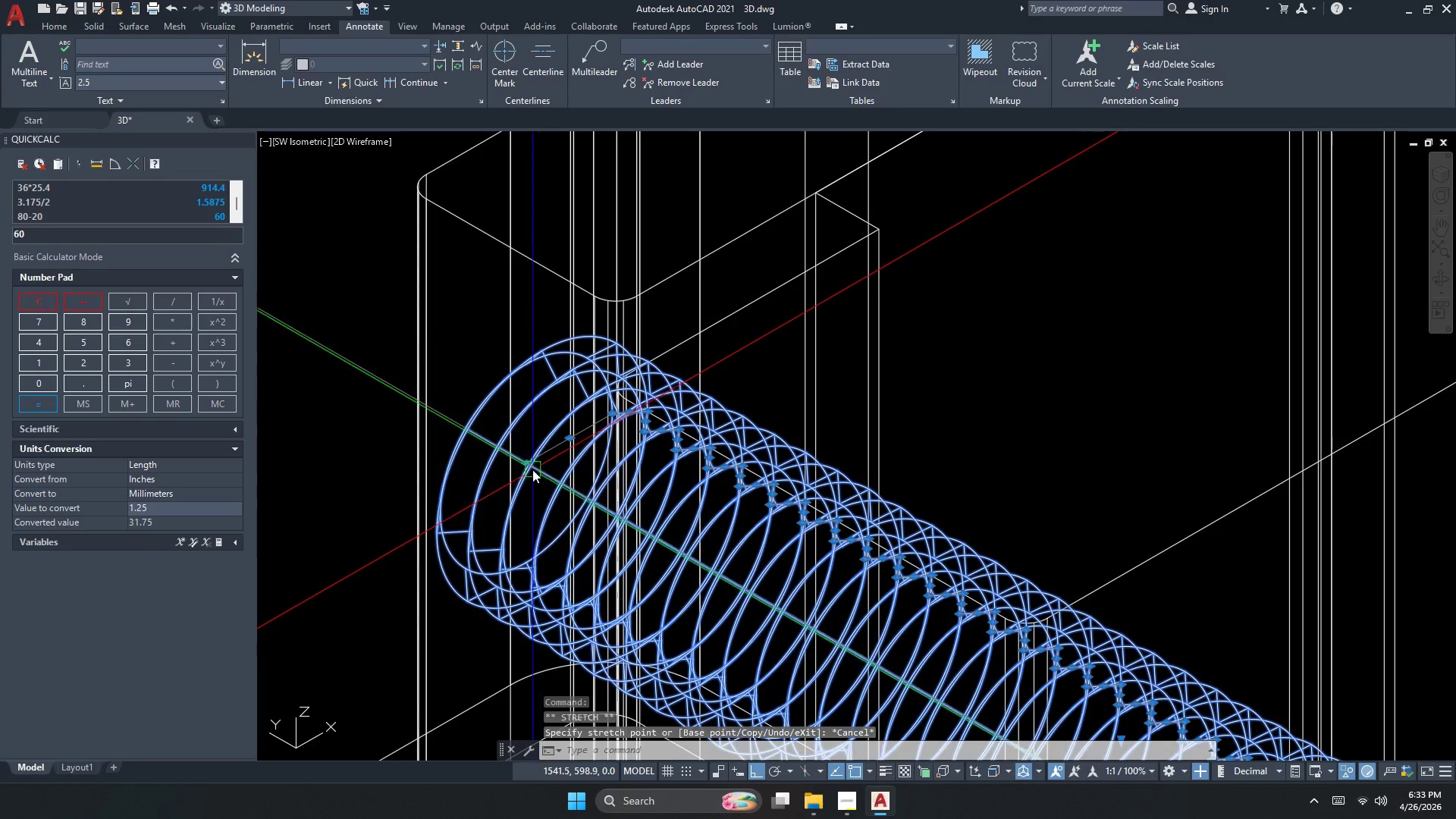 
left_click([529, 463])
 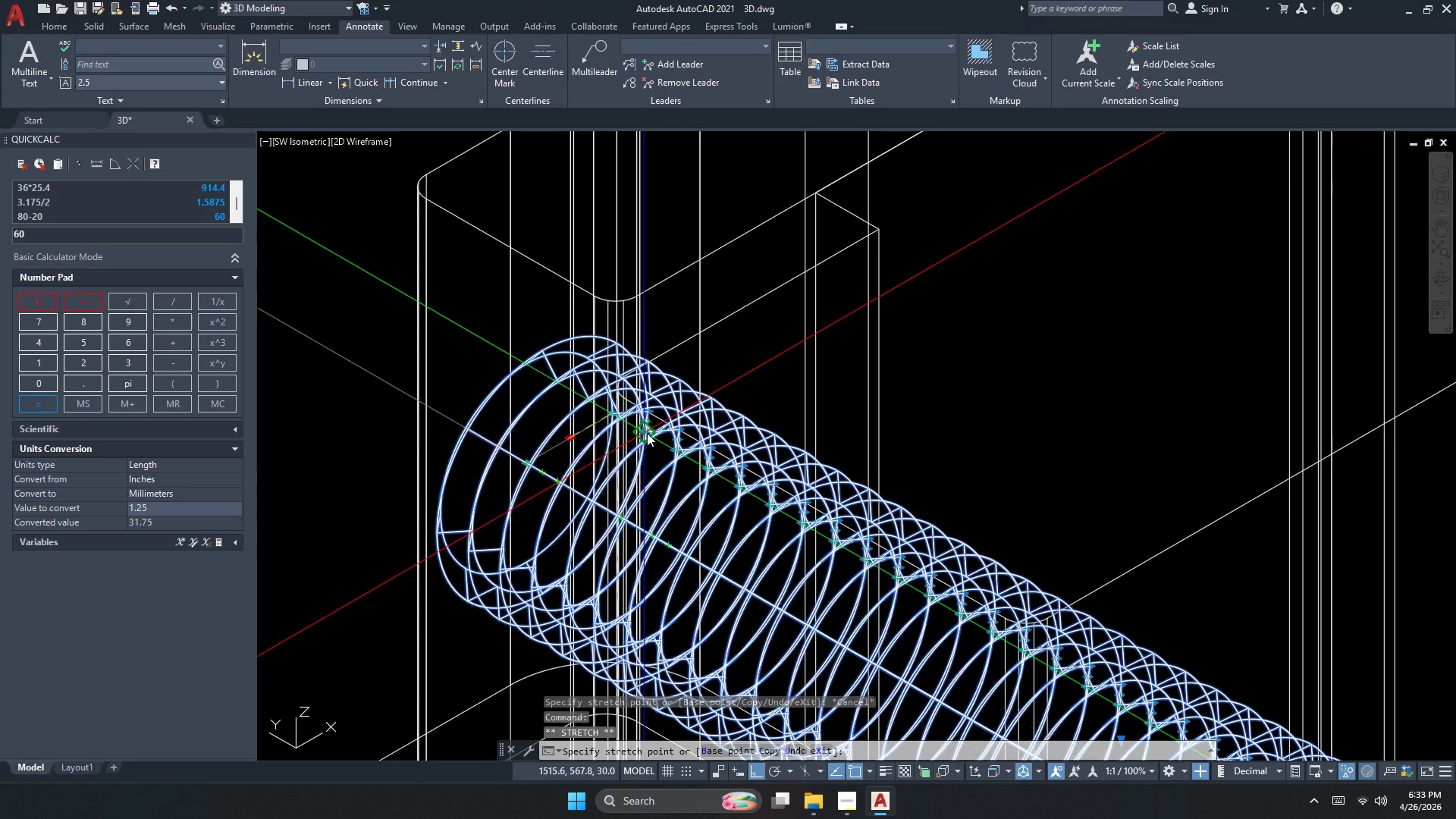 
key(Escape)
 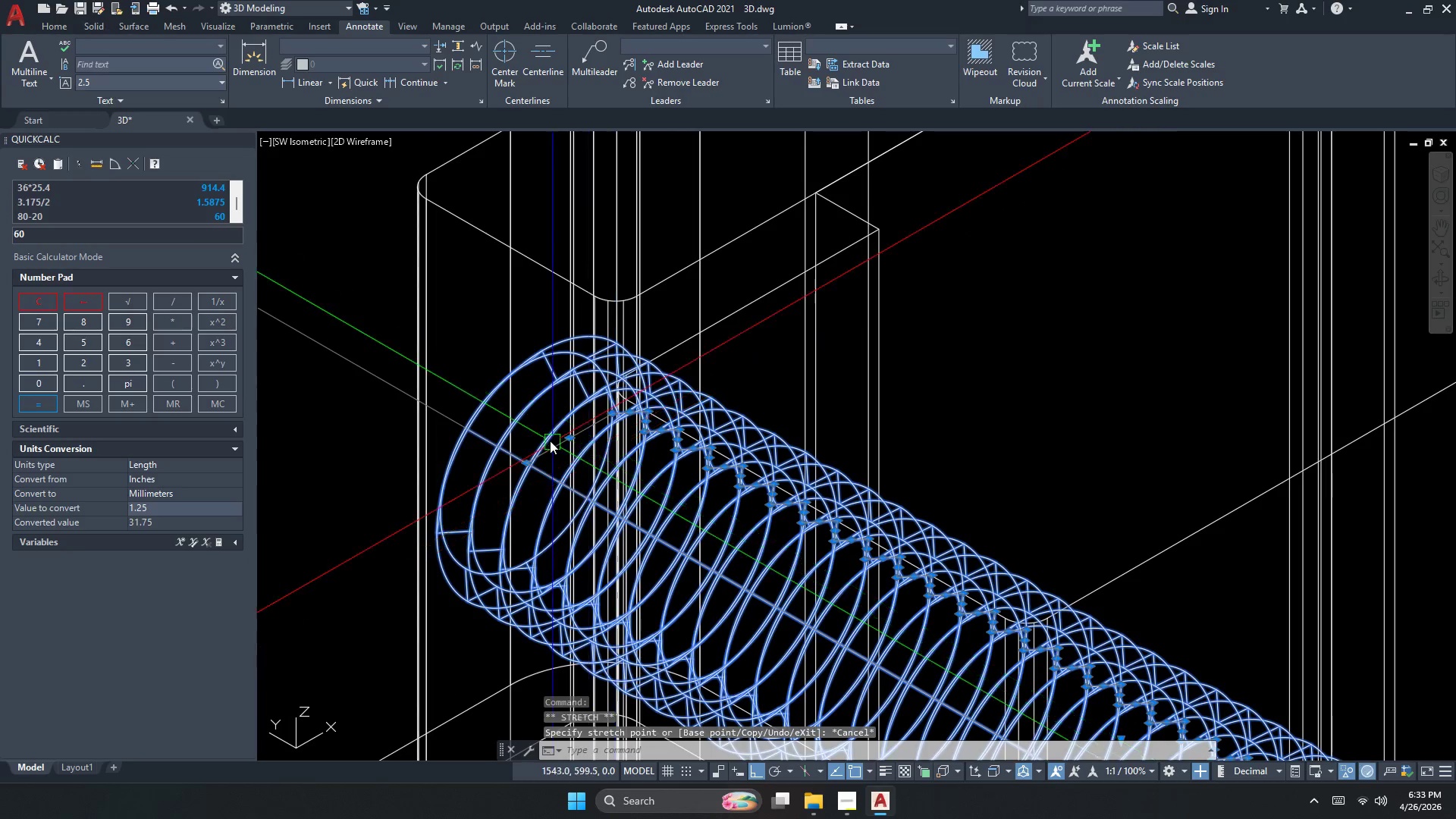 
key(Escape)
 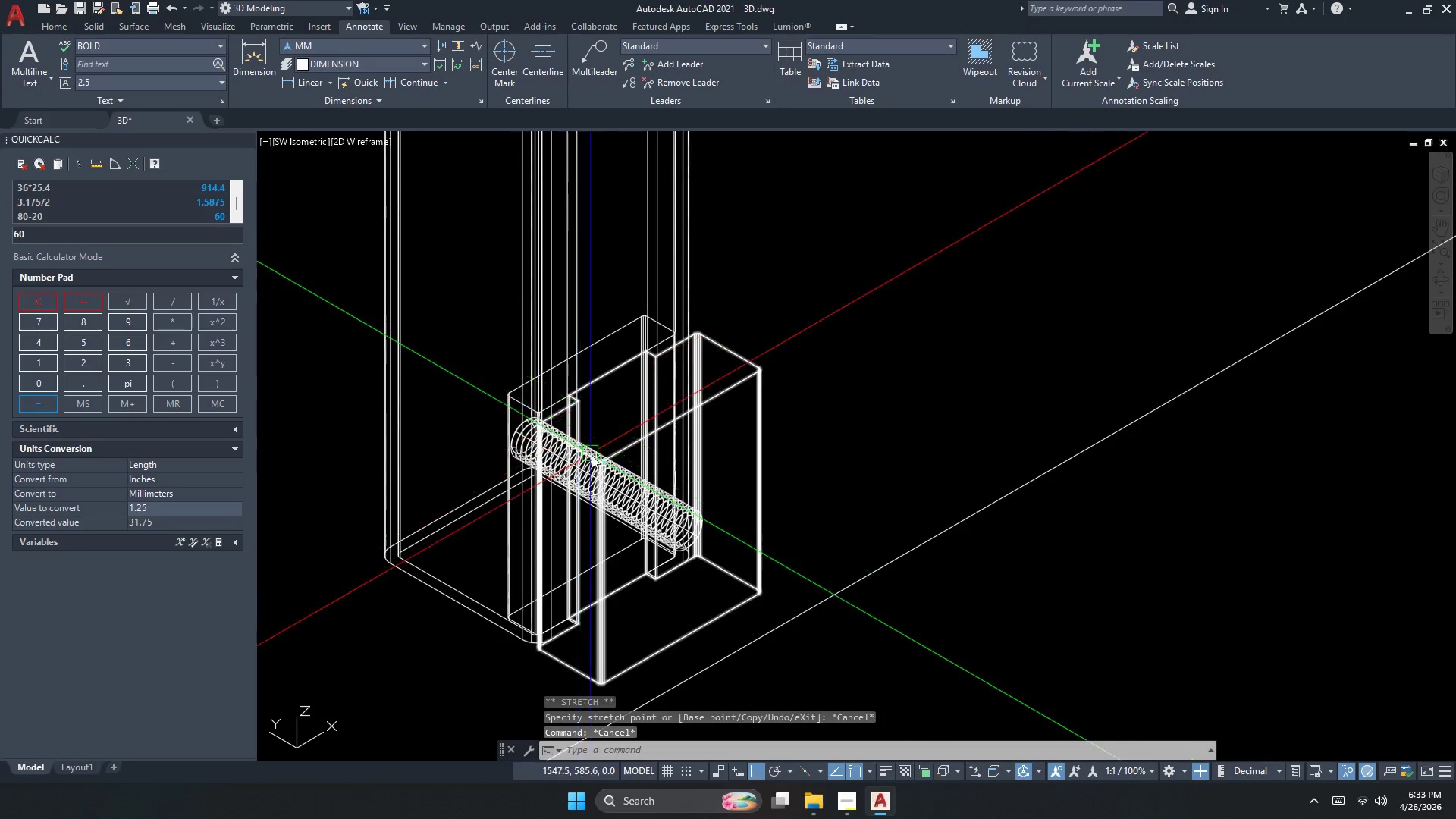 
scroll: coordinate [519, 428], scroll_direction: down, amount: 4.0
 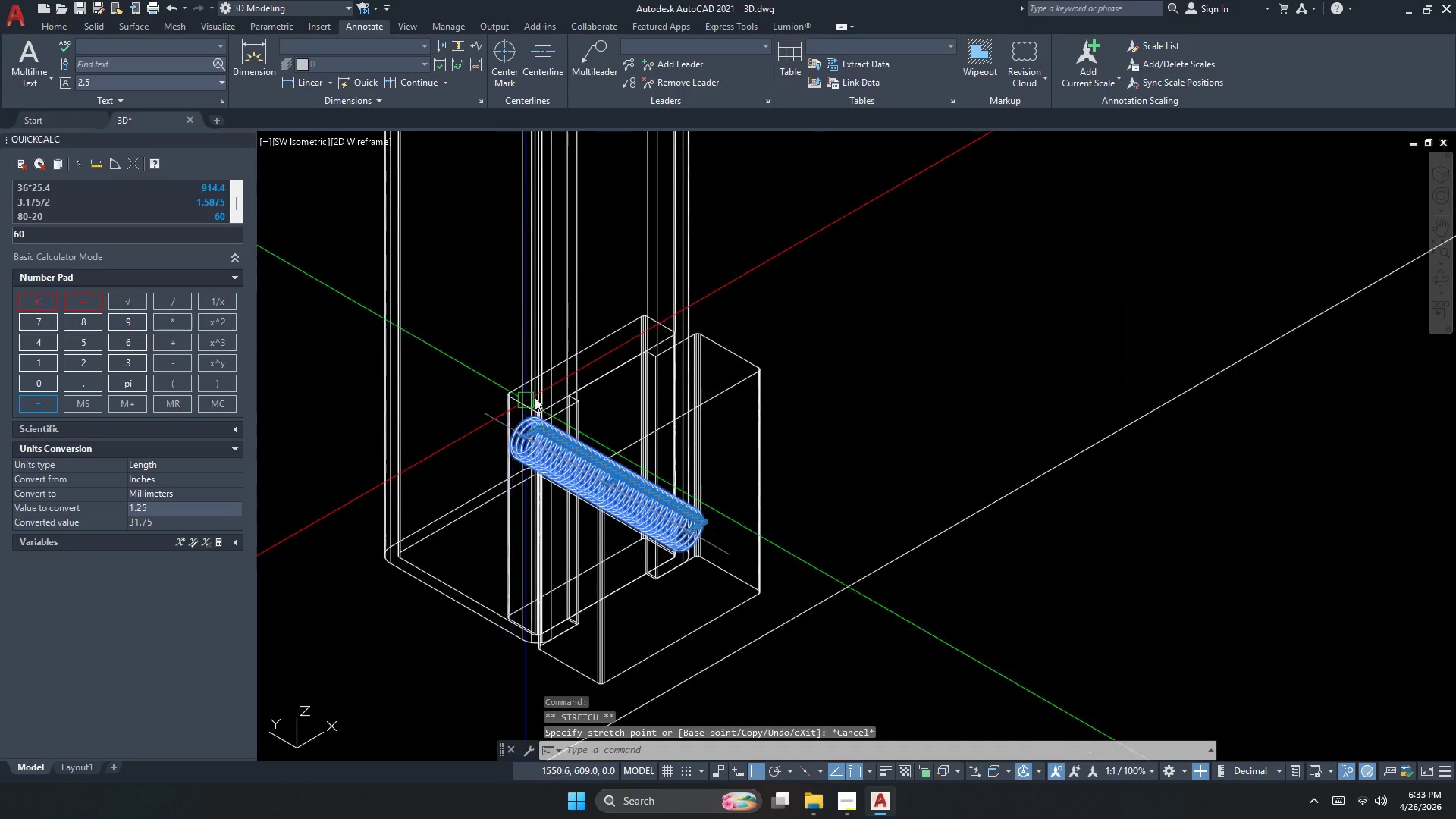 
scroll: coordinate [642, 505], scroll_direction: up, amount: 1.0
 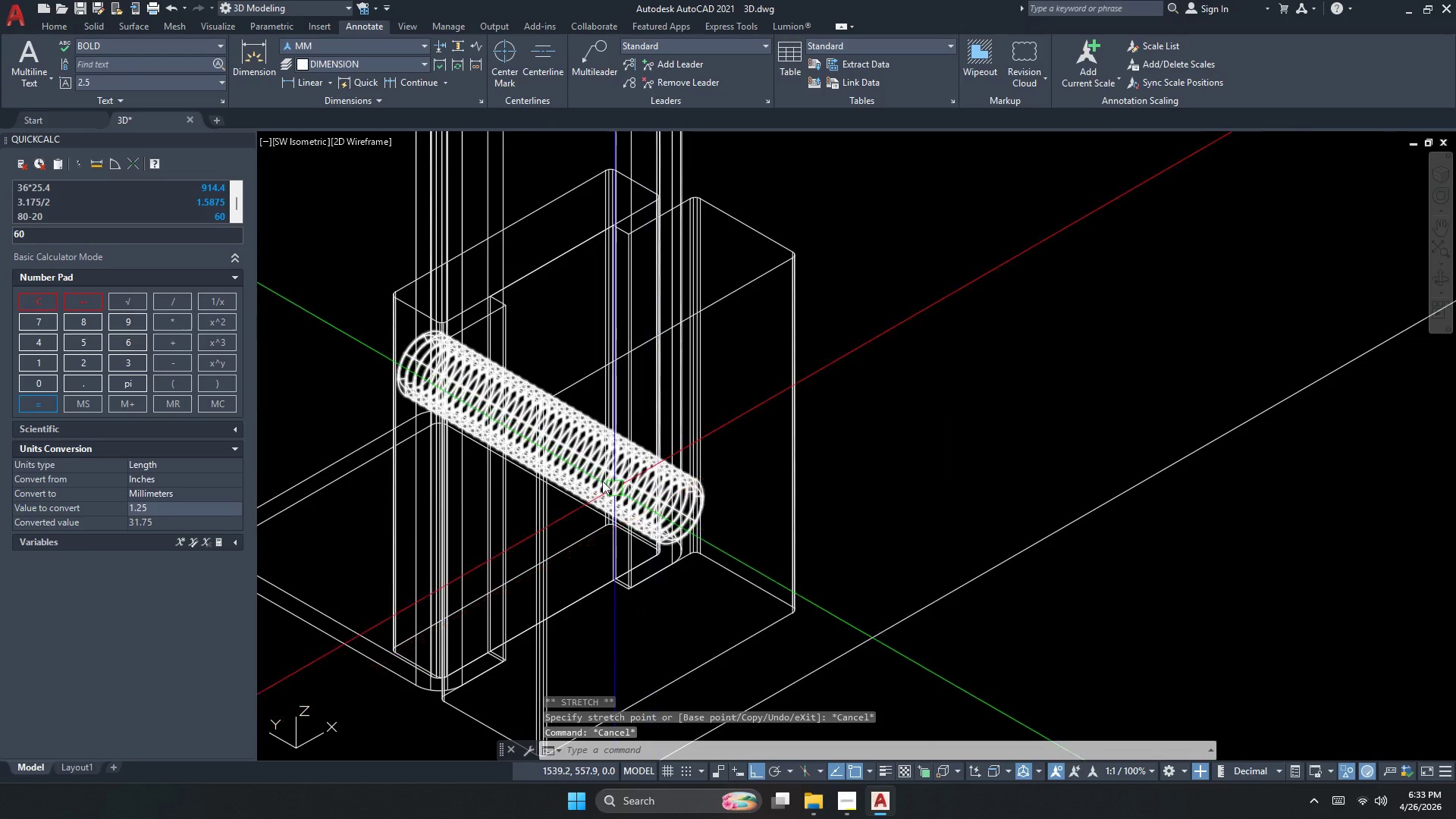 
key(Escape)
 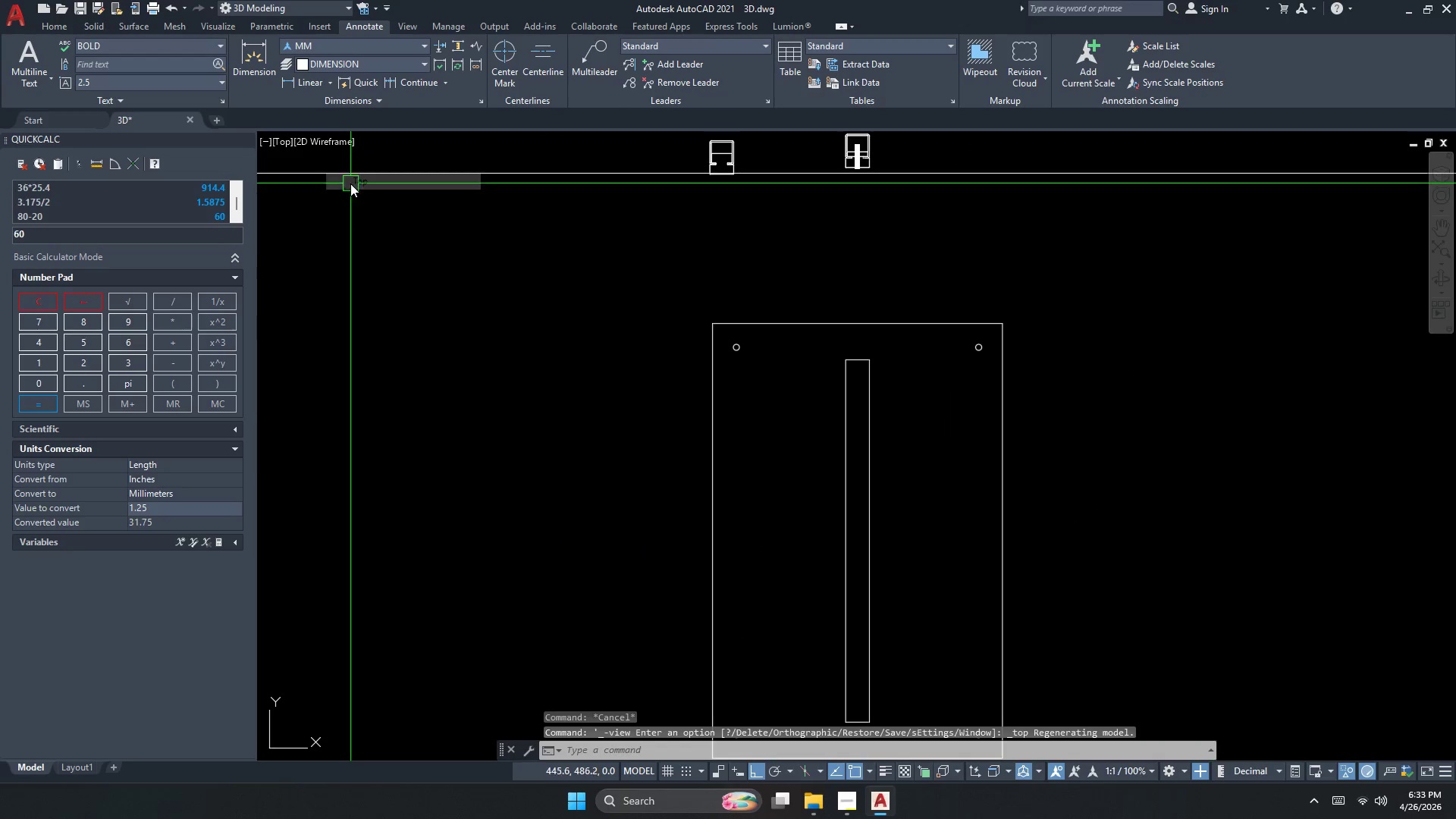 
scroll: coordinate [918, 171], scroll_direction: up, amount: 6.0
 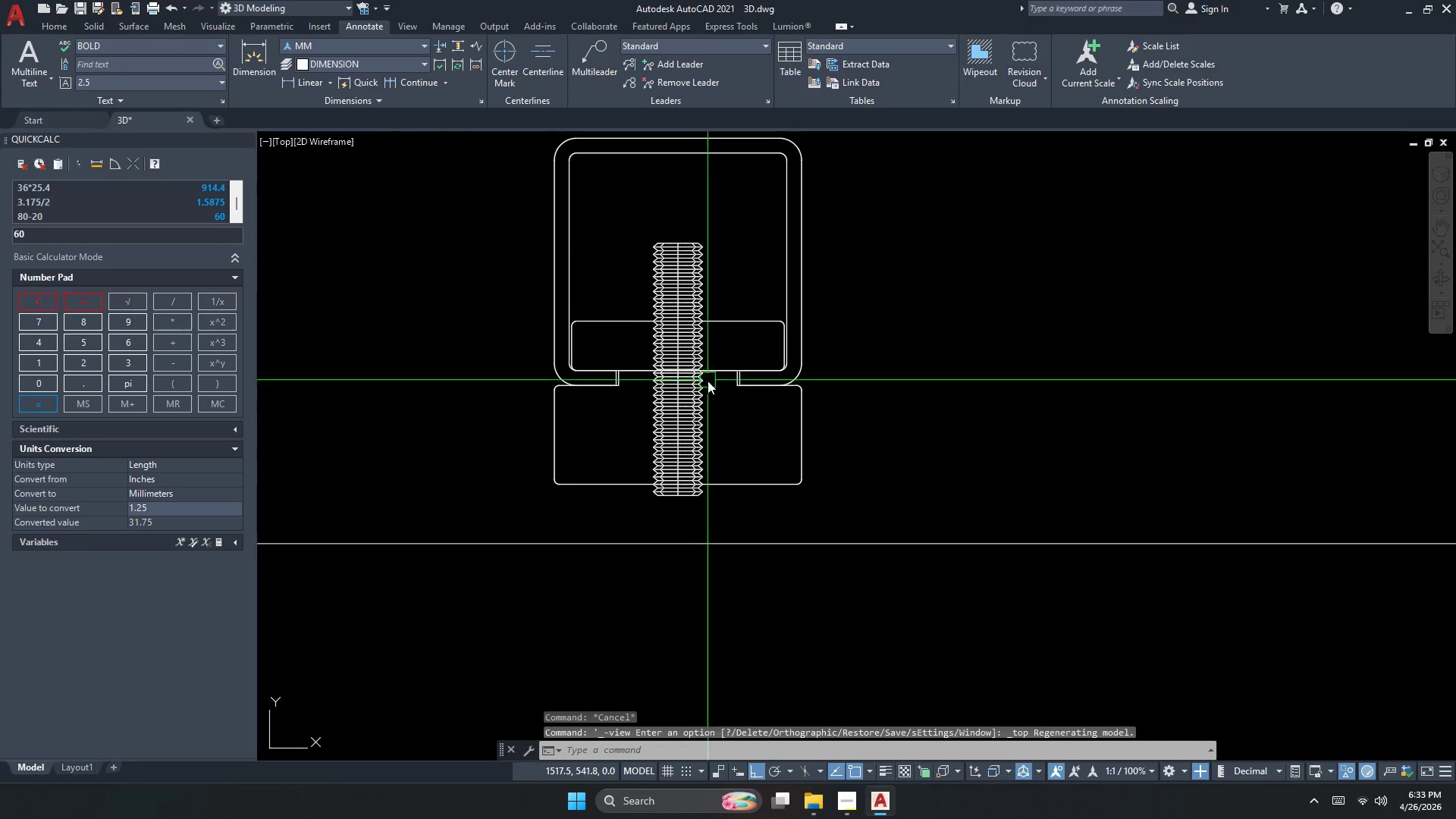 
key(Escape)
 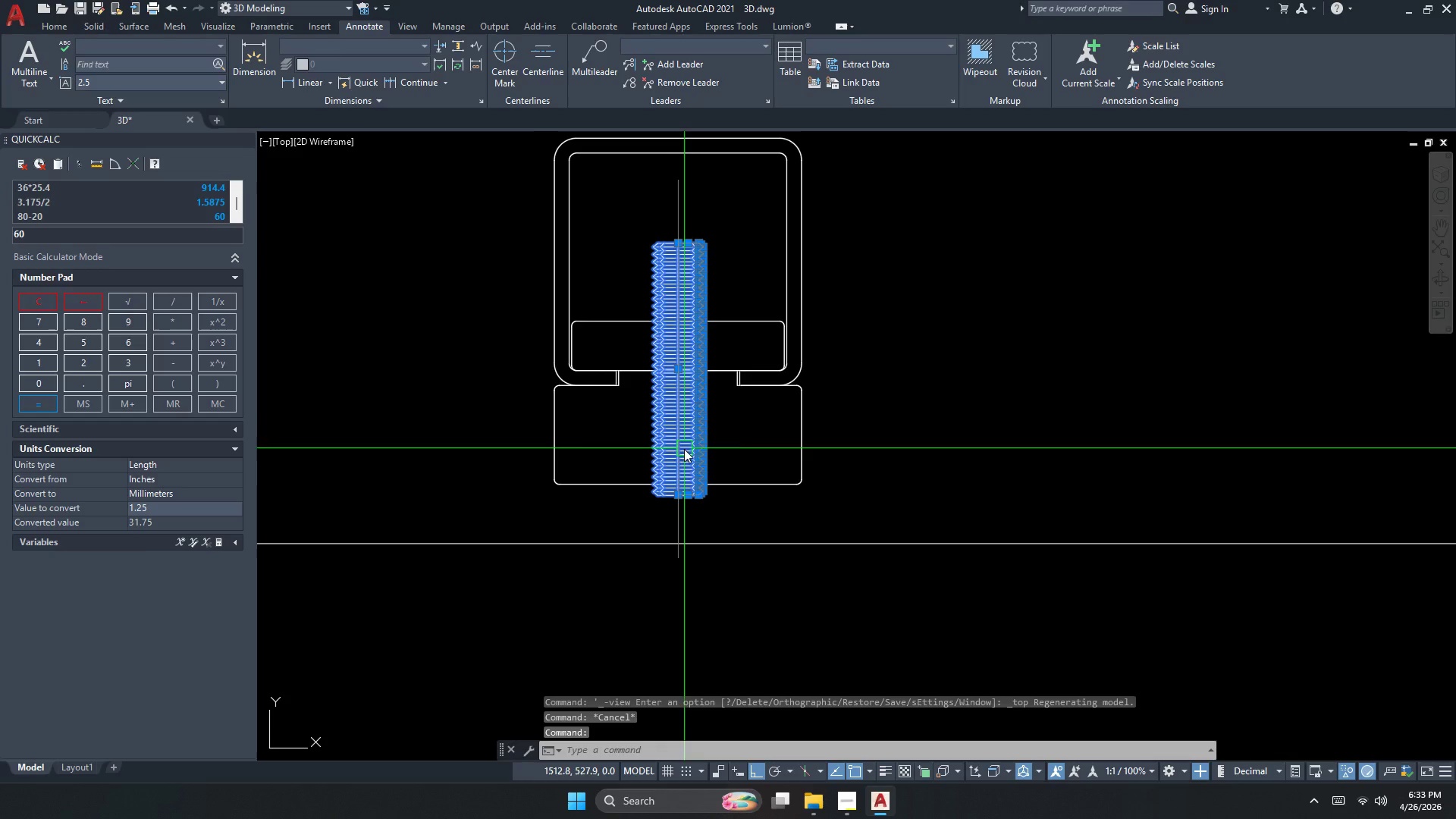 
scroll: coordinate [694, 465], scroll_direction: up, amount: 3.0
 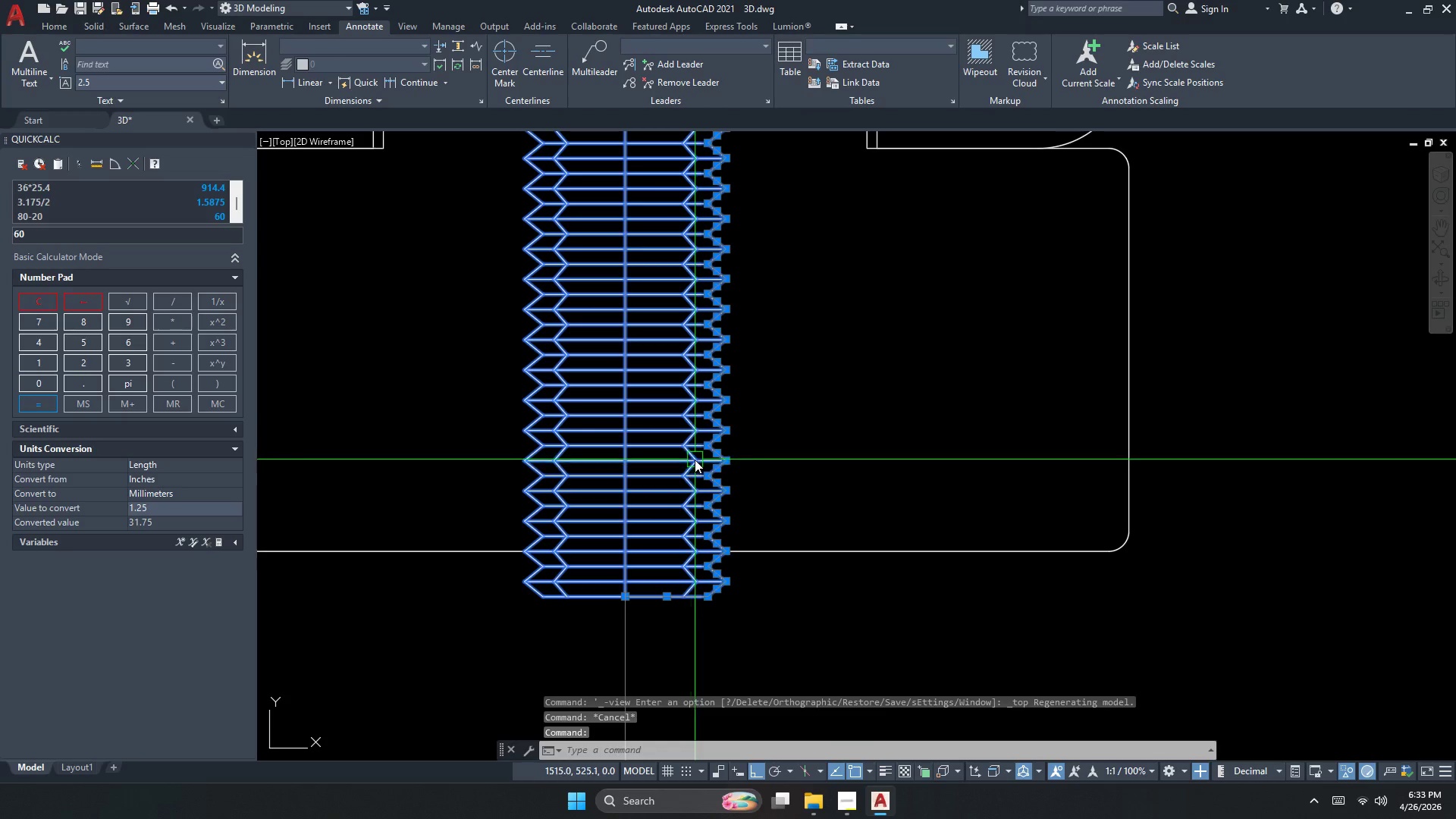 
key(C)
 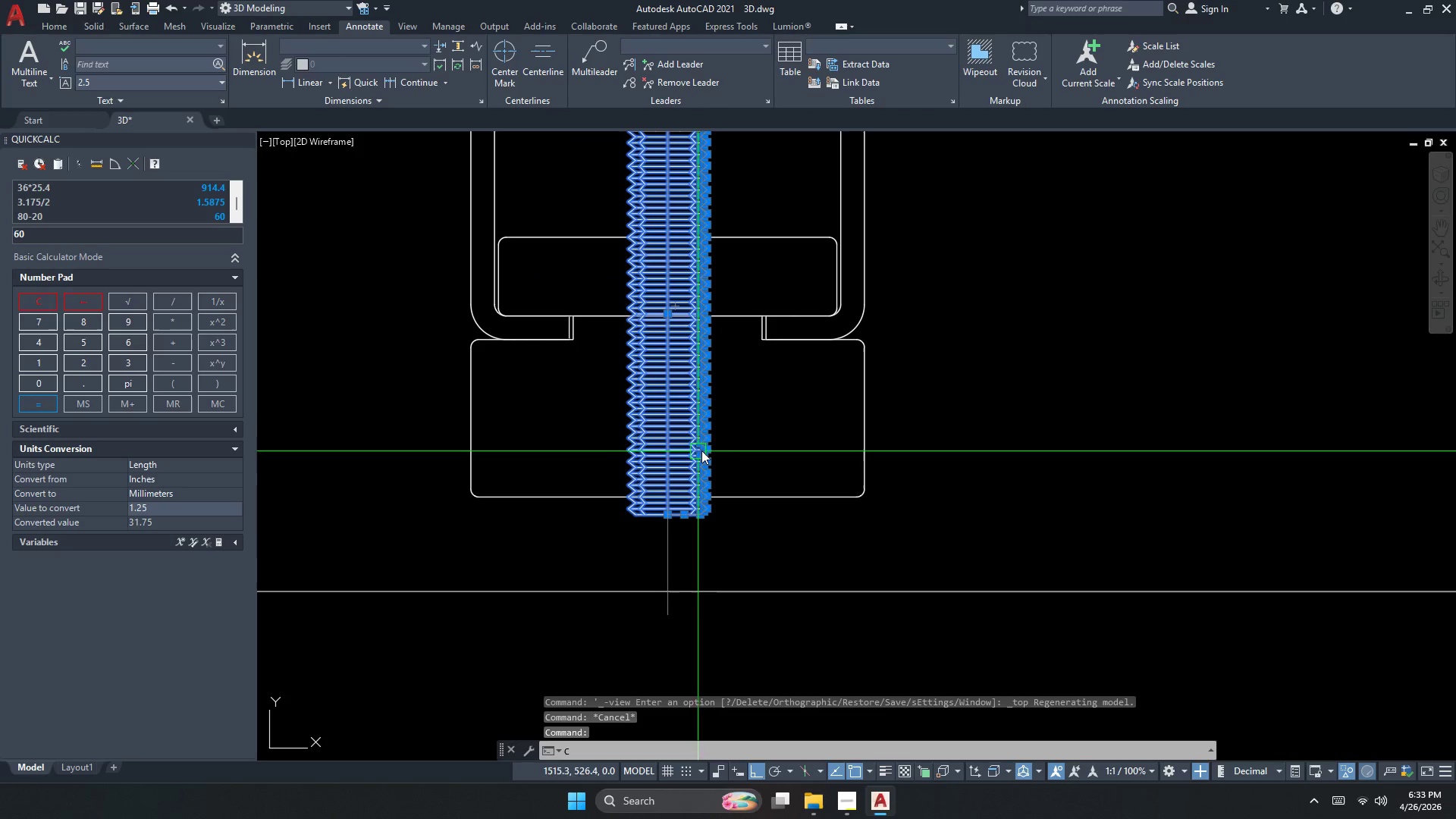 
scroll: coordinate [694, 463], scroll_direction: down, amount: 2.0
 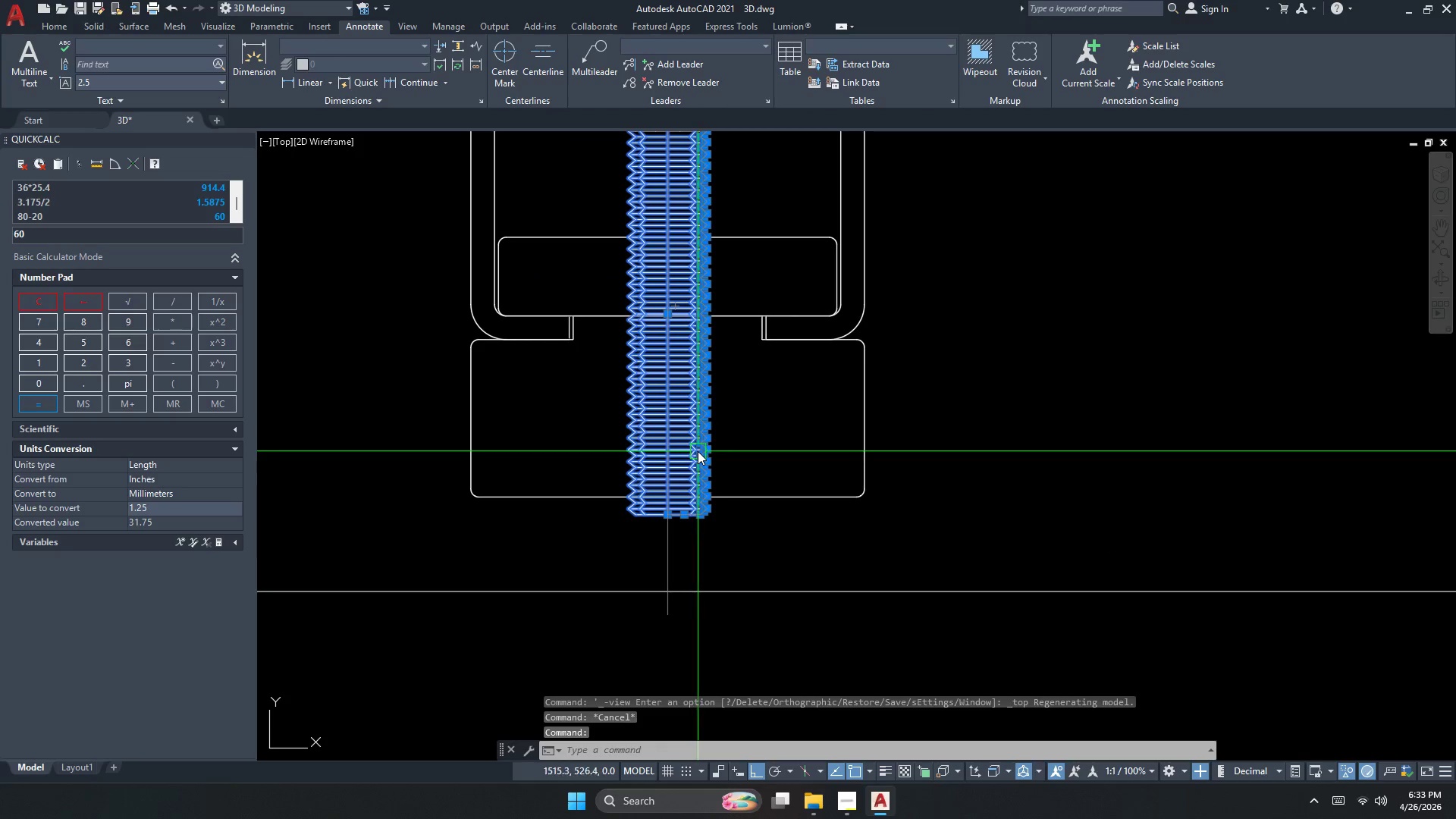 
key(O)
 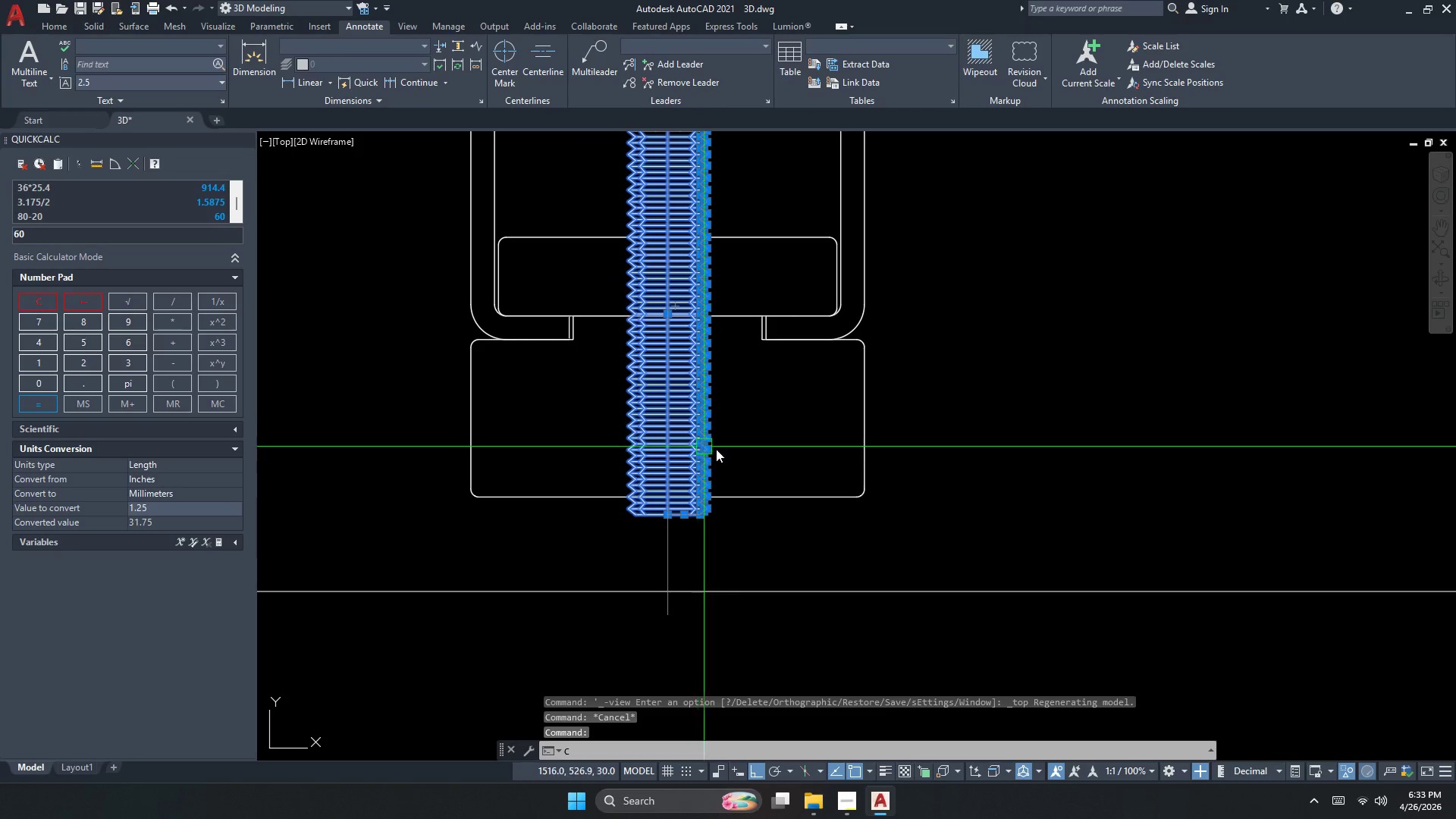 
key(Space)
 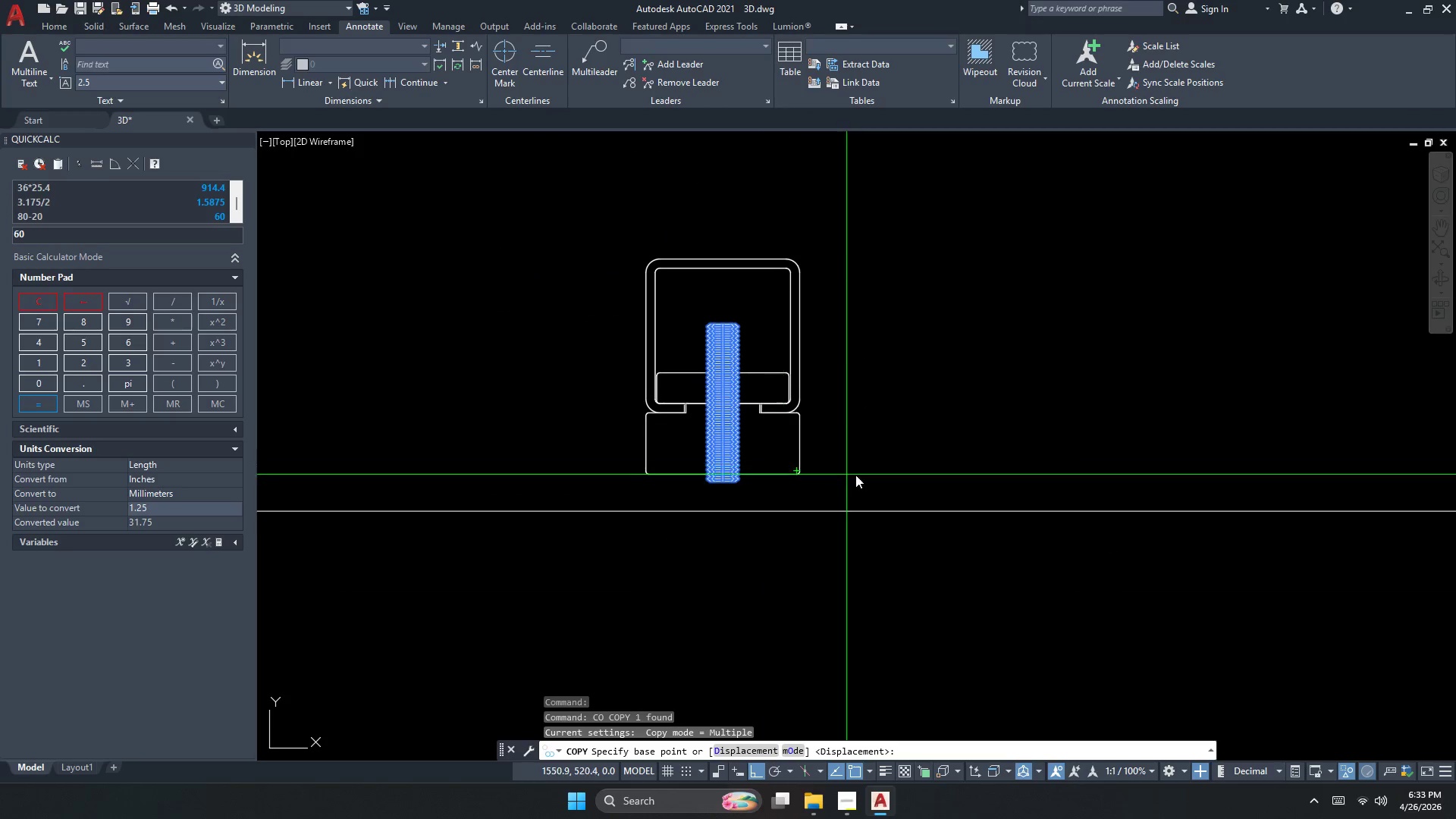 
left_click_drag(start_coordinate=[893, 463], to_coordinate=[896, 424])
 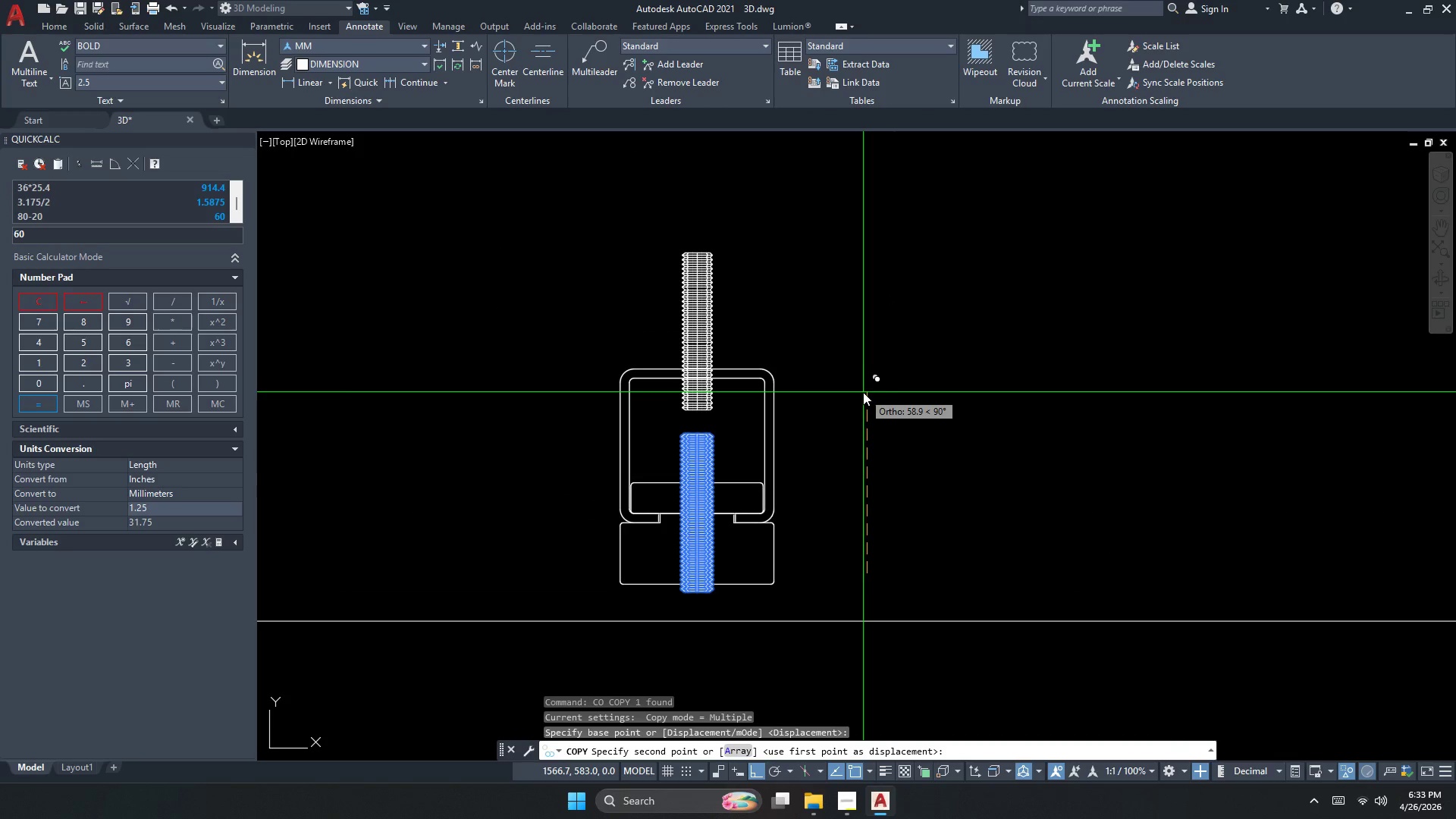 
scroll: coordinate [766, 464], scroll_direction: down, amount: 2.0
 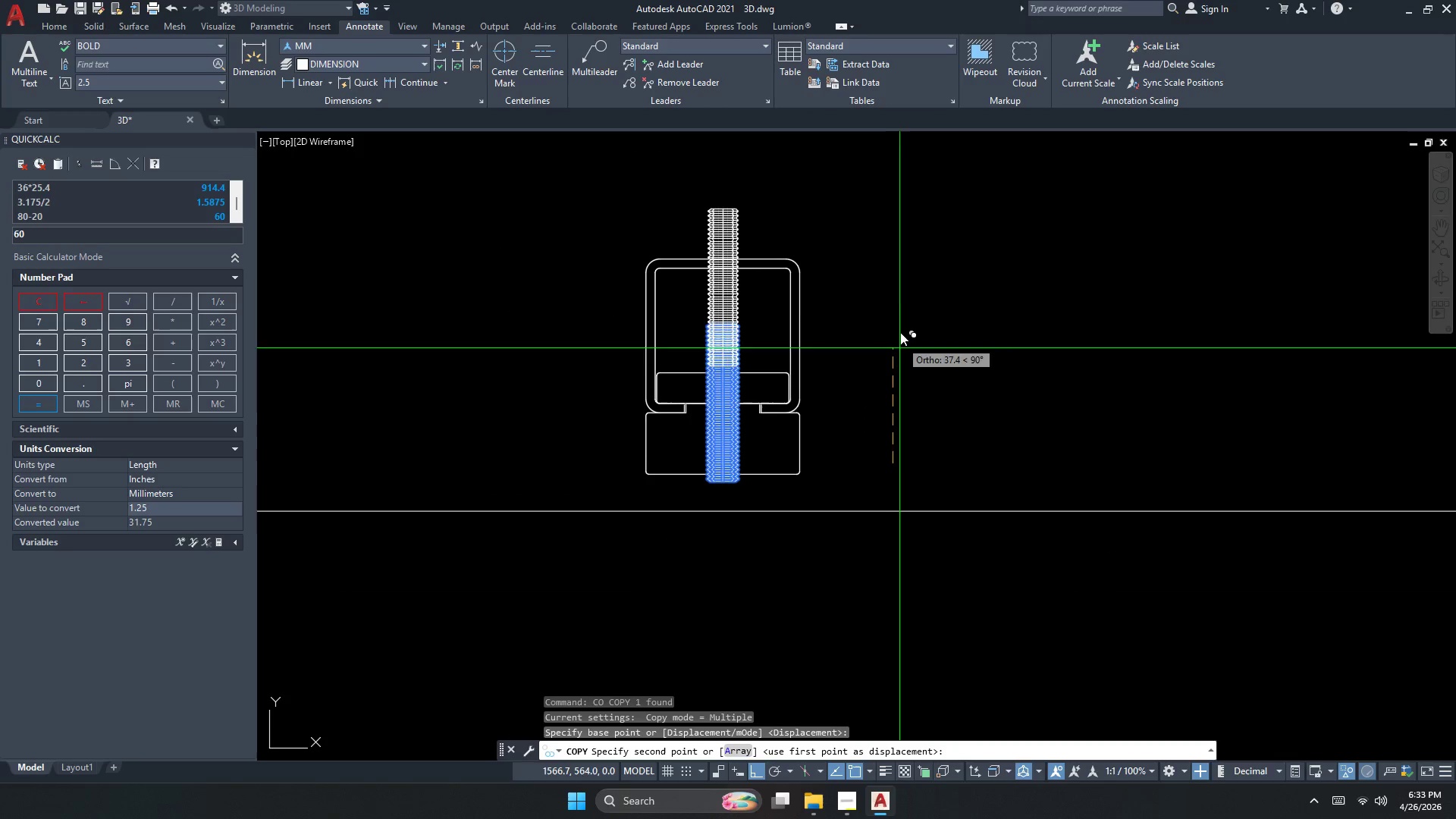 
key(Numpad5)
 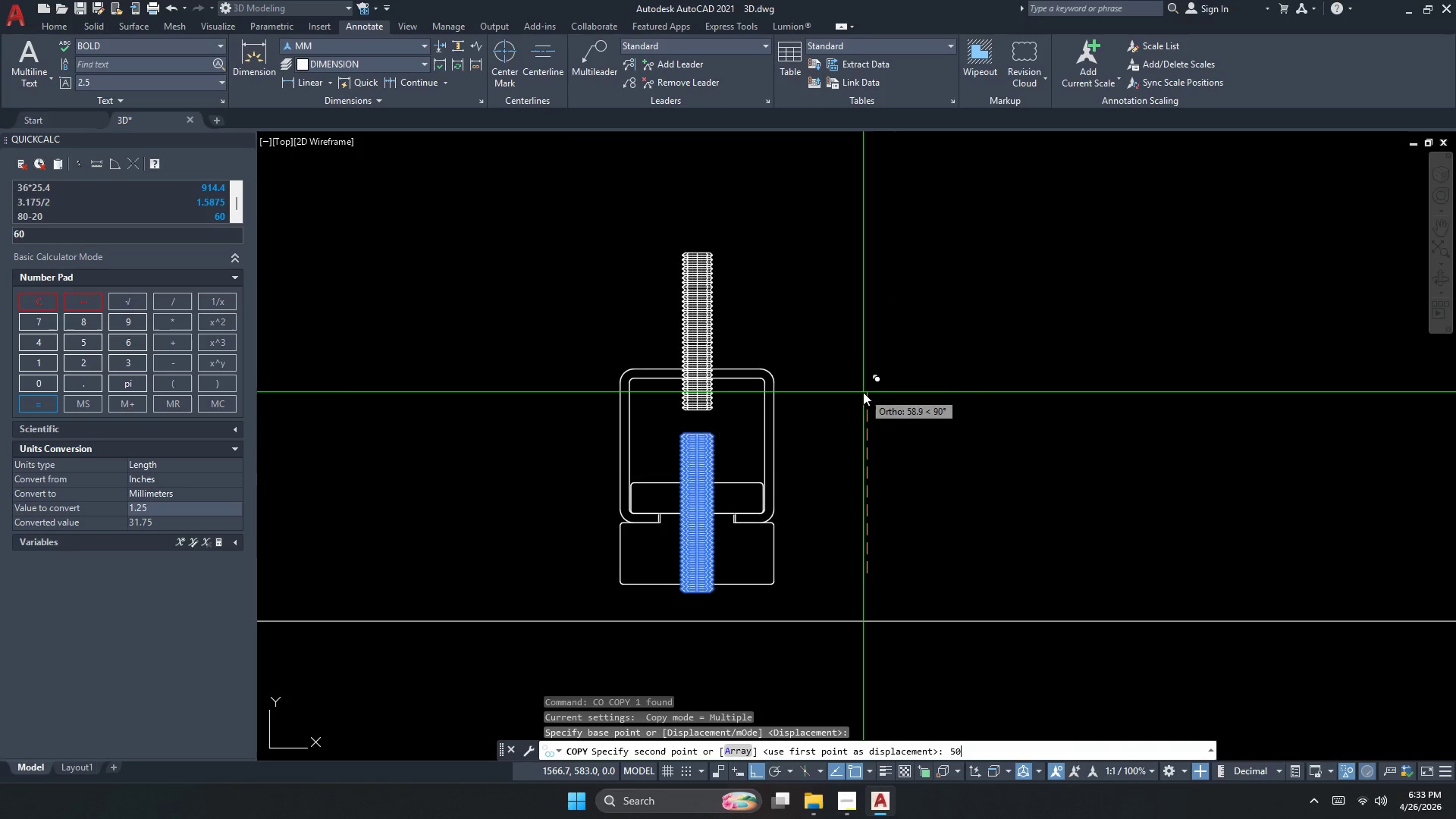 
key(Numpad0)
 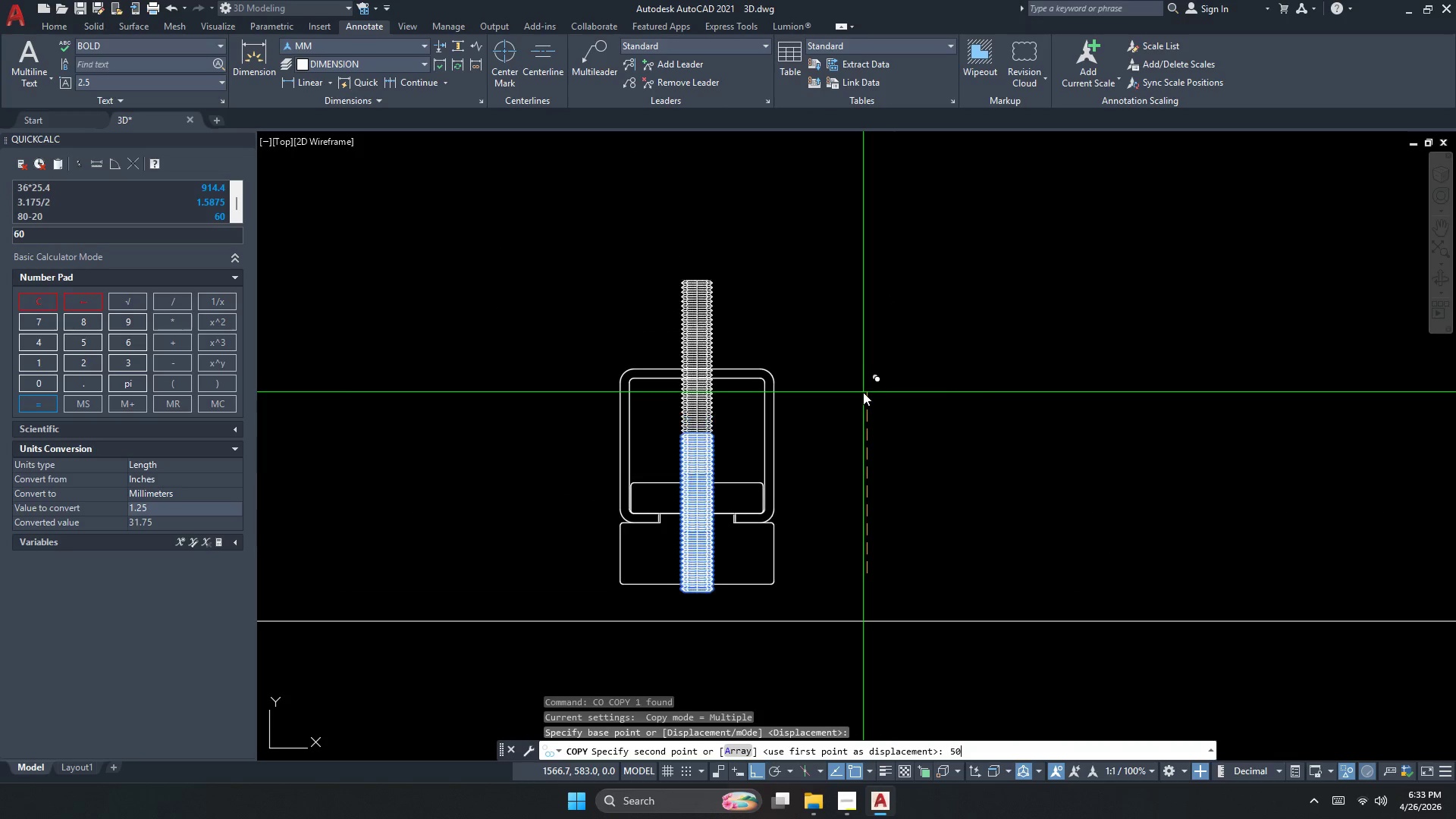 
key(NumpadEnter)
 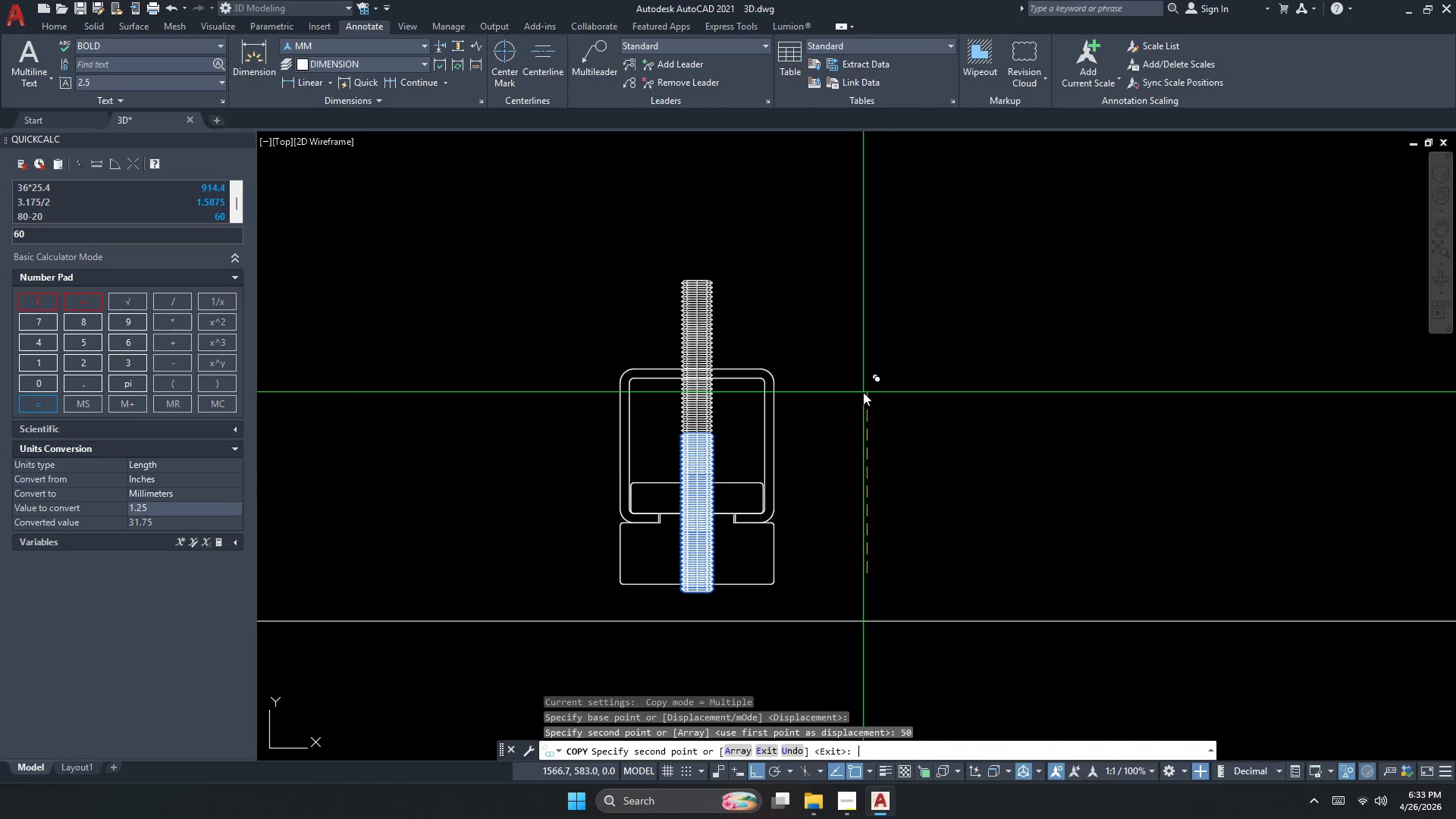 
key(Escape)
 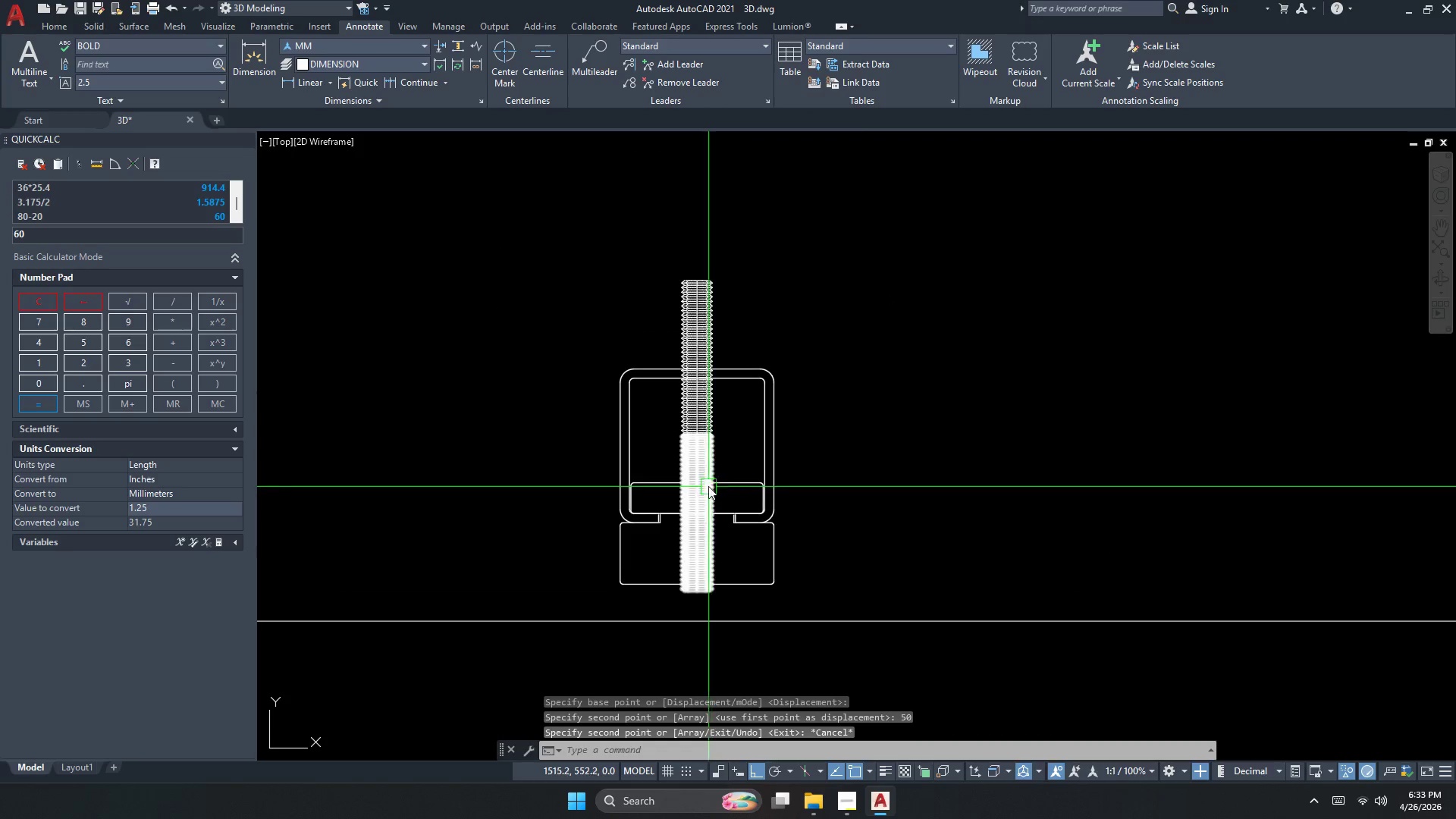 
left_click([698, 475])
 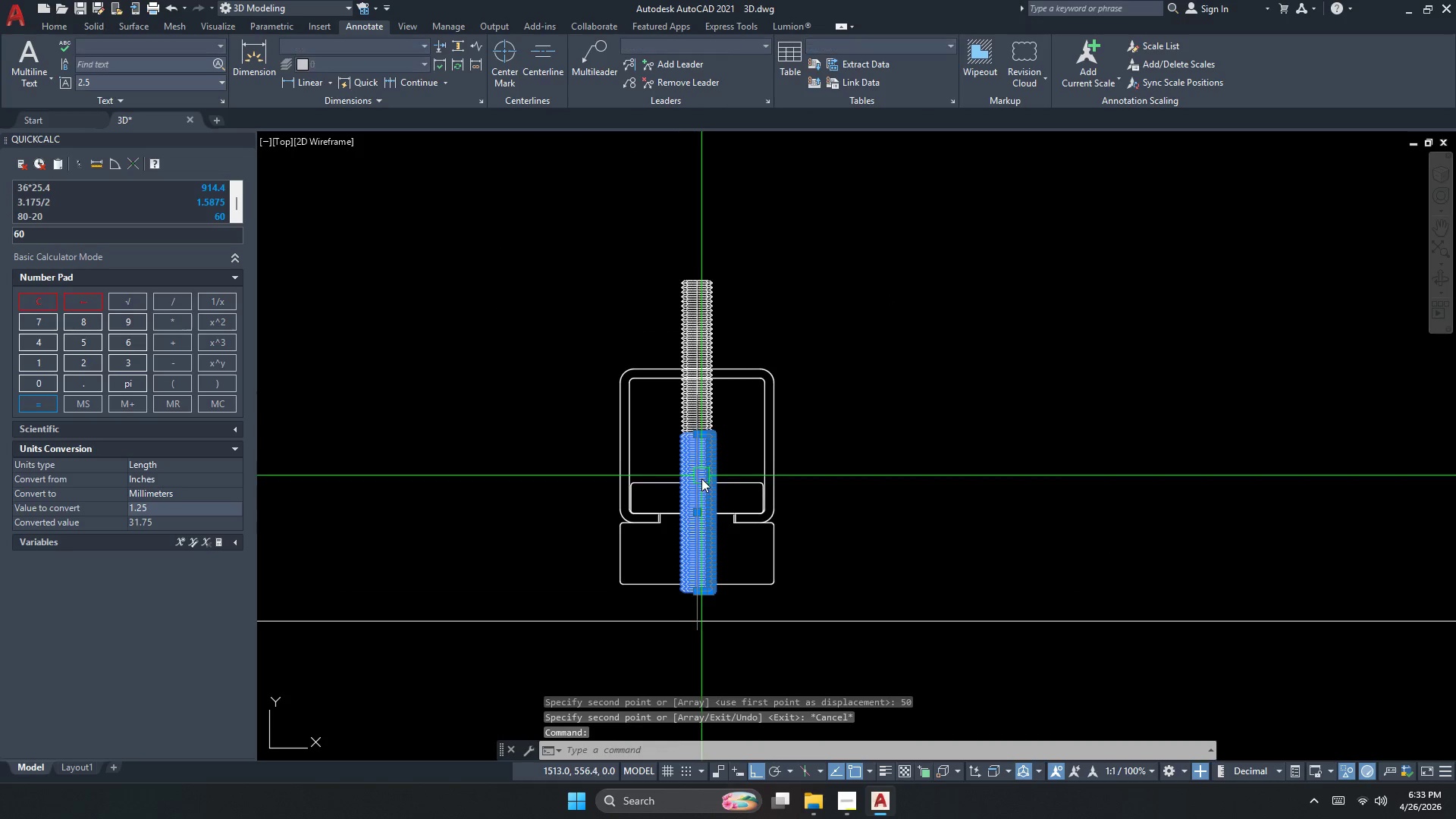 
key(Escape)
 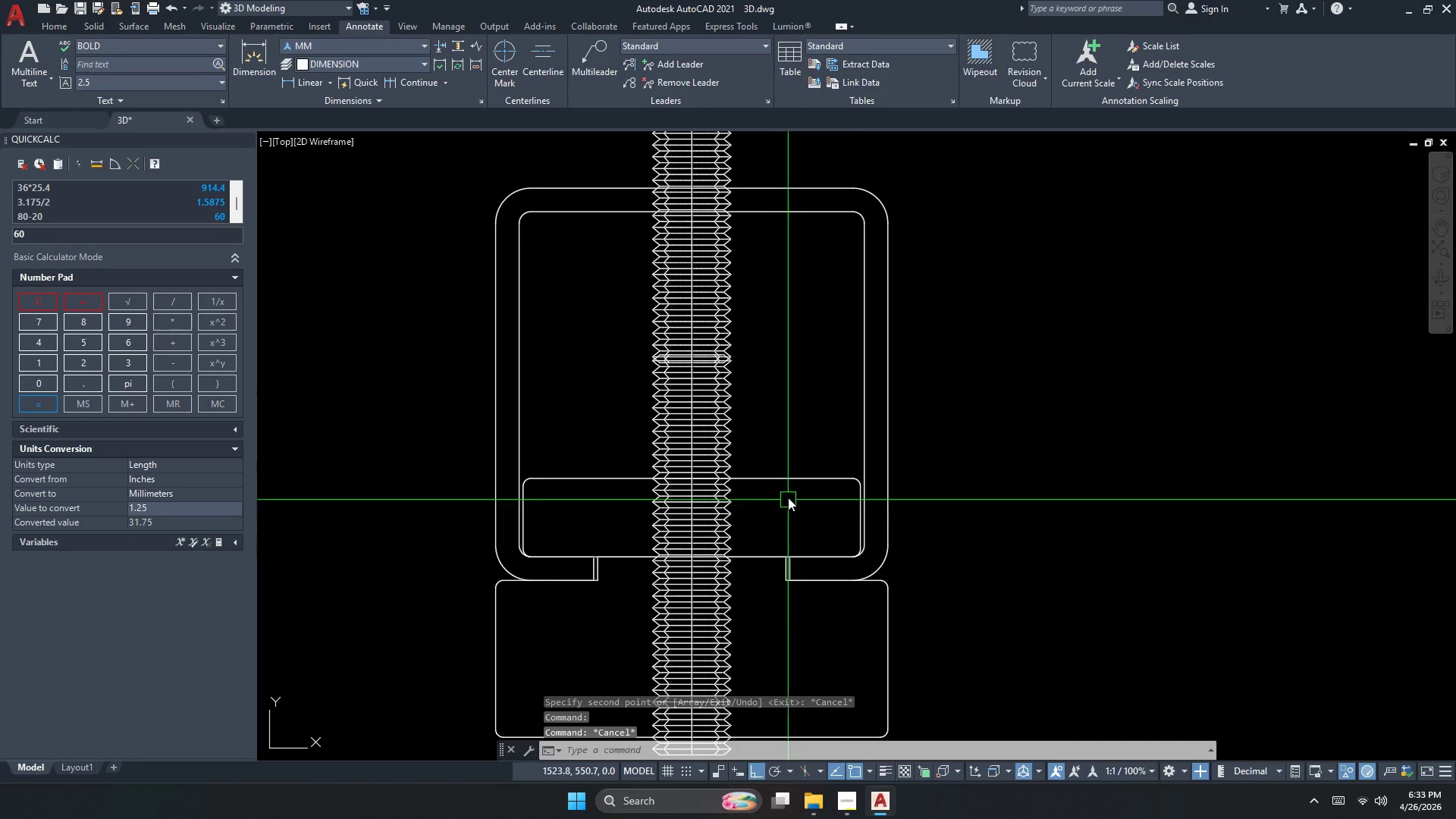 
left_click([789, 488])
 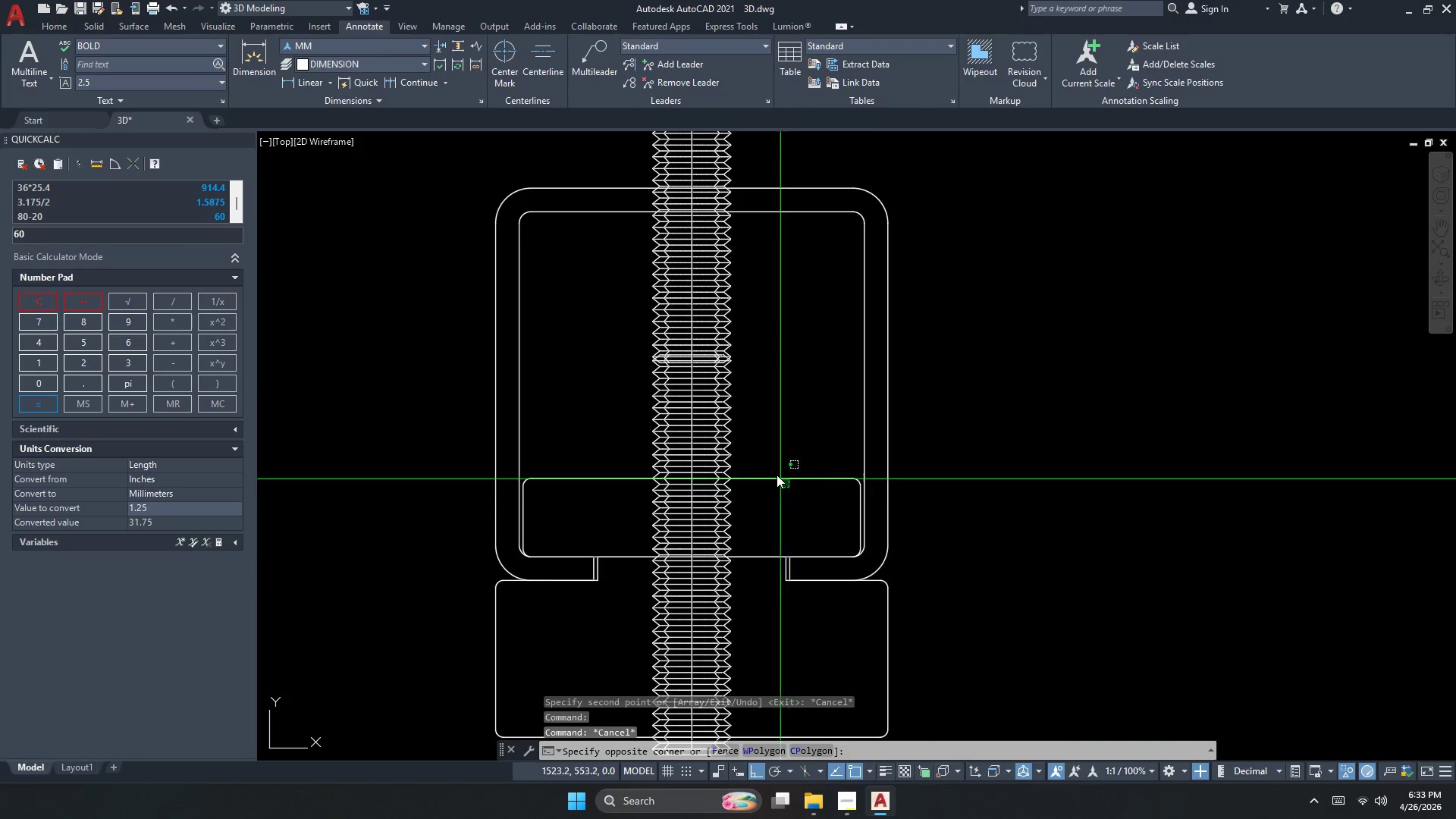 
scroll: coordinate [698, 489], scroll_direction: up, amount: 2.0
 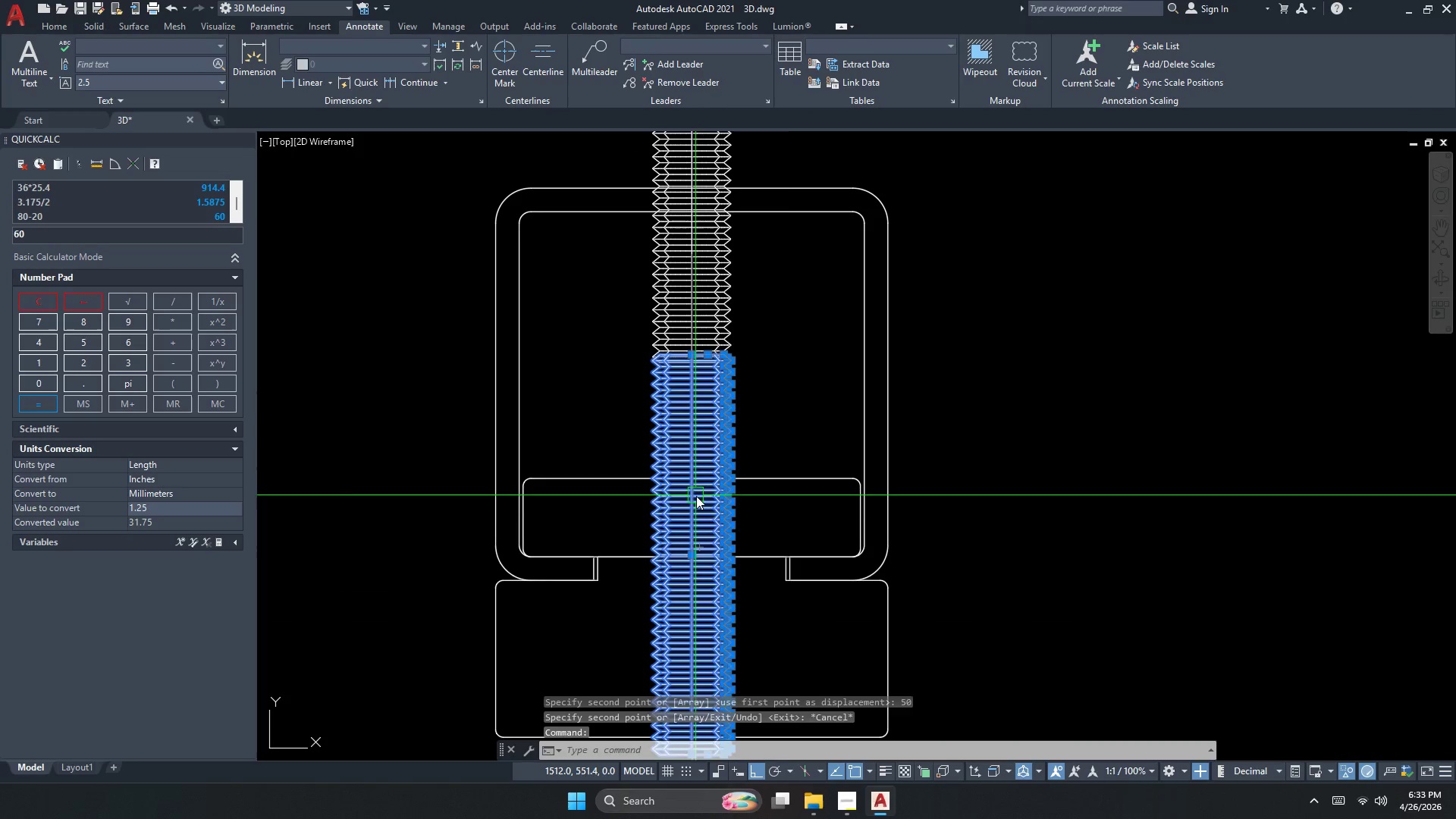 
double_click([768, 447])
 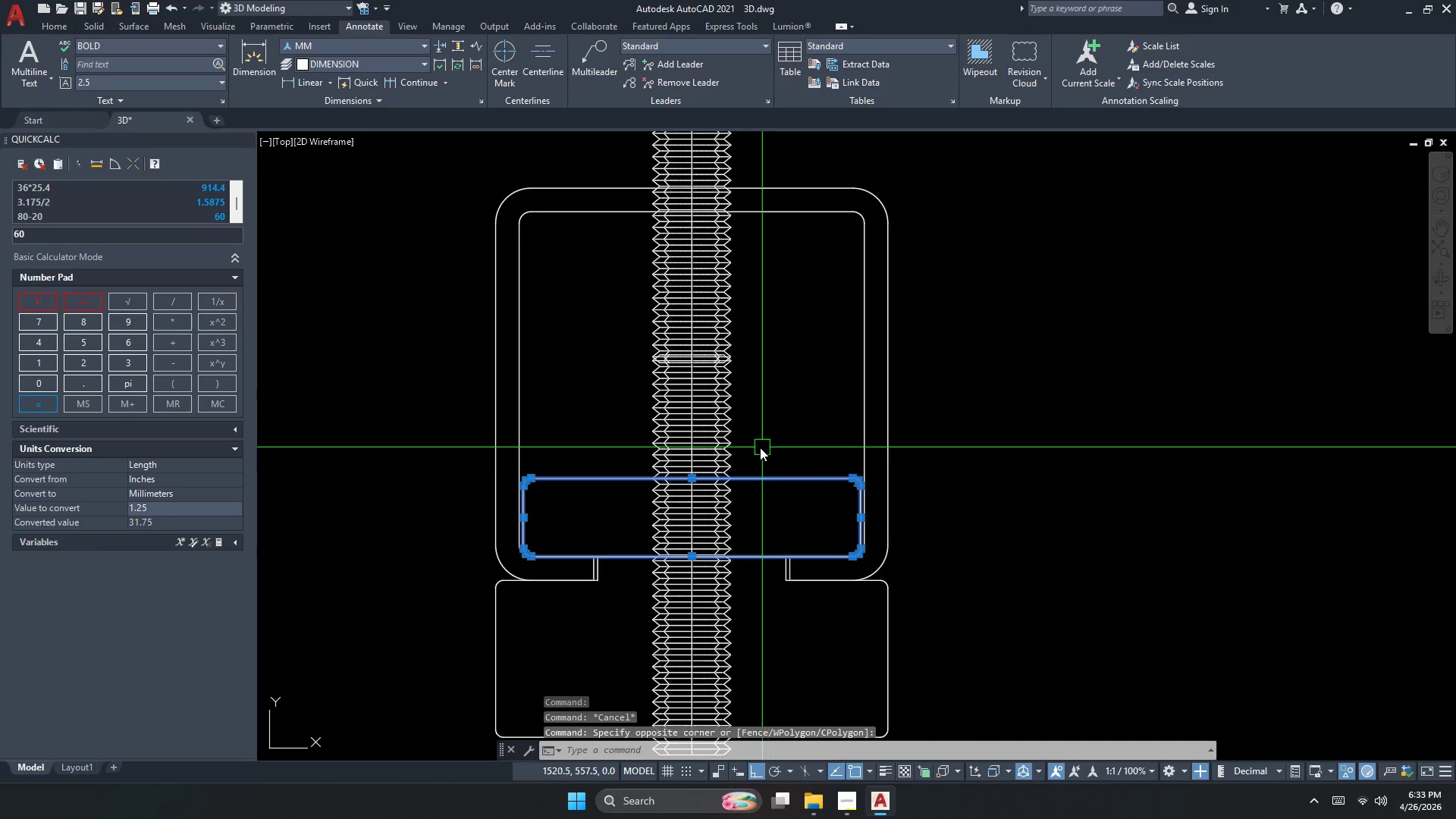 
key(Escape)
 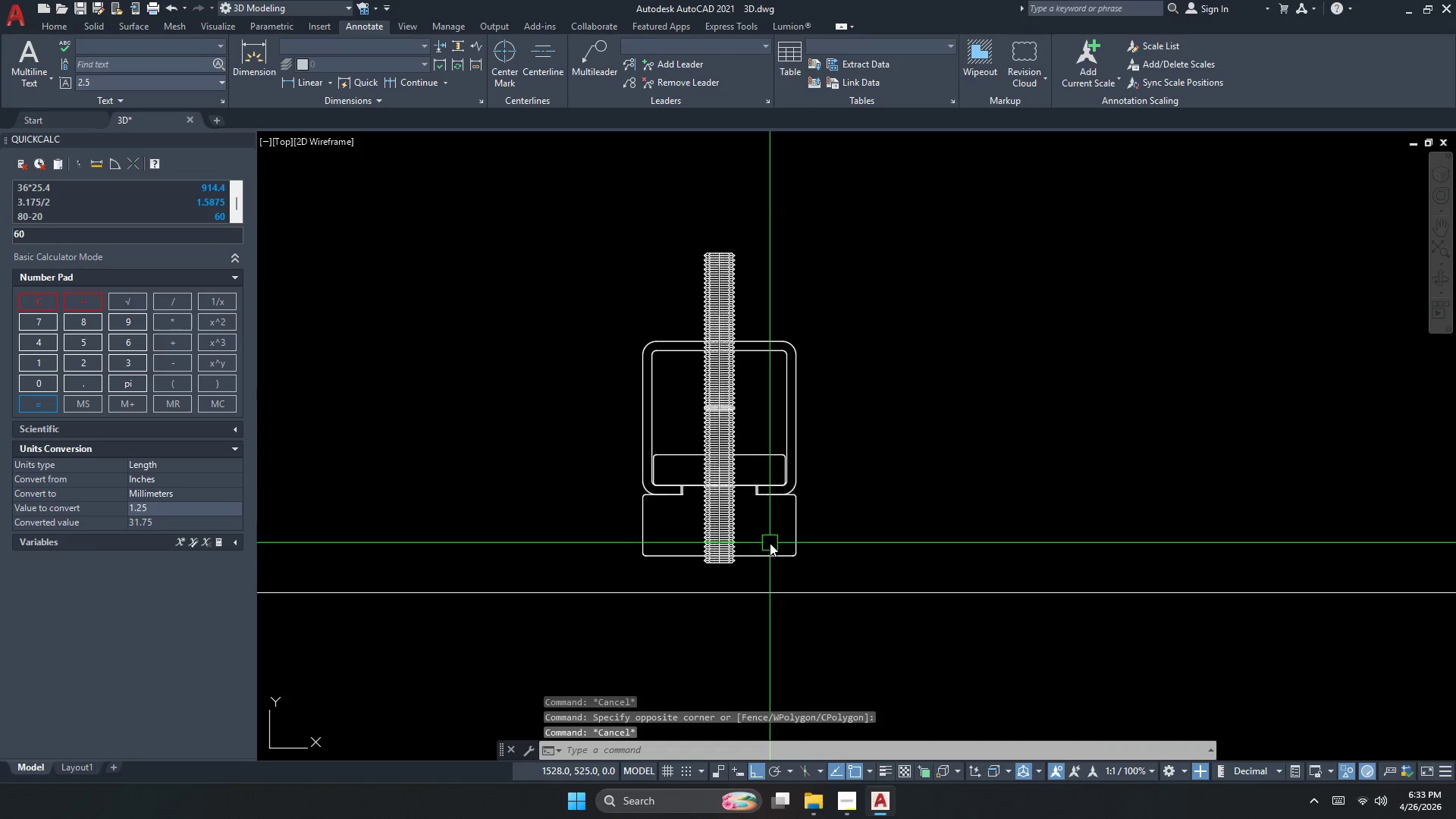 
left_click_drag(start_coordinate=[770, 550], to_coordinate=[770, 555])
 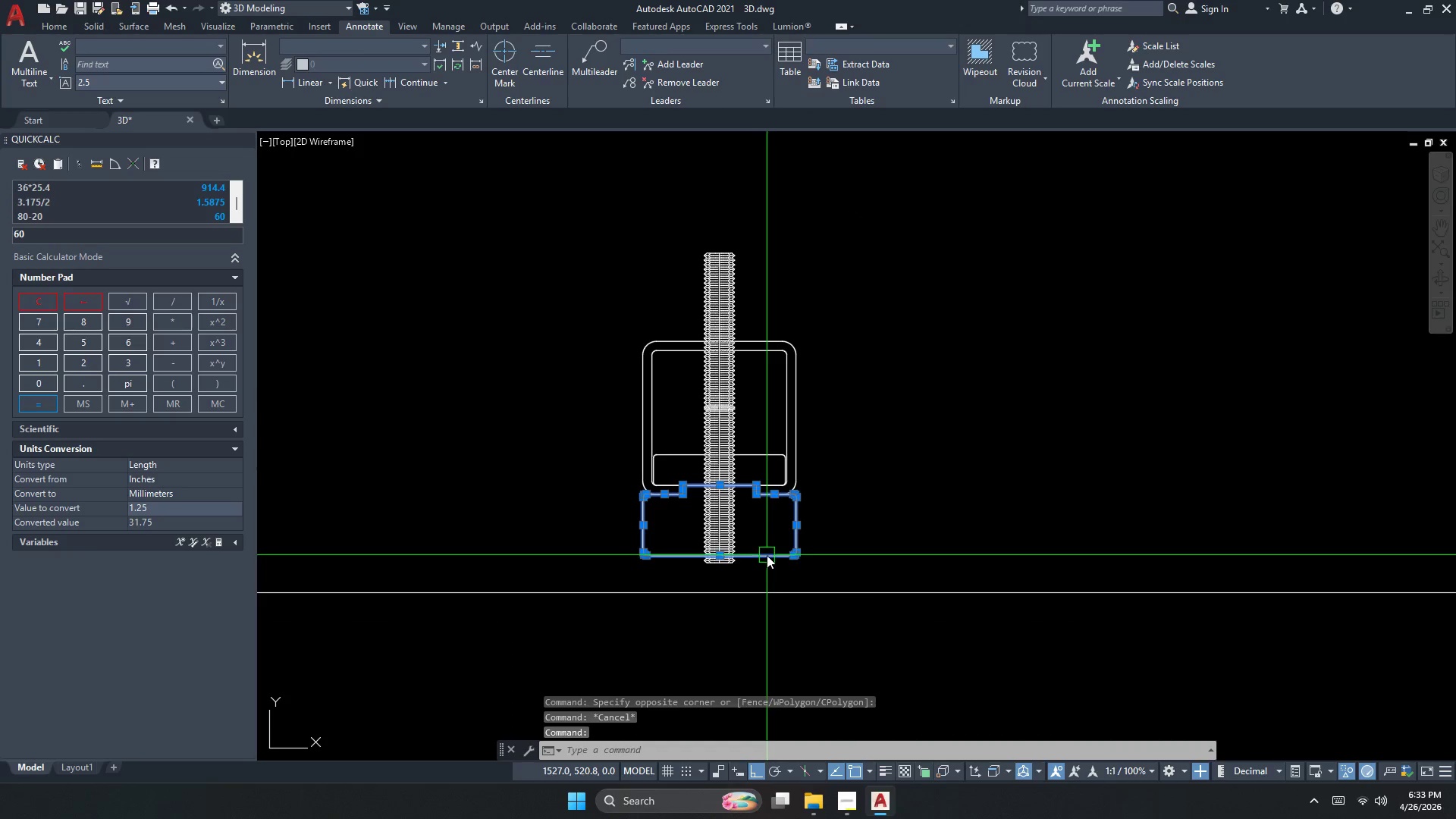 
scroll: coordinate [736, 438], scroll_direction: down, amount: 2.0
 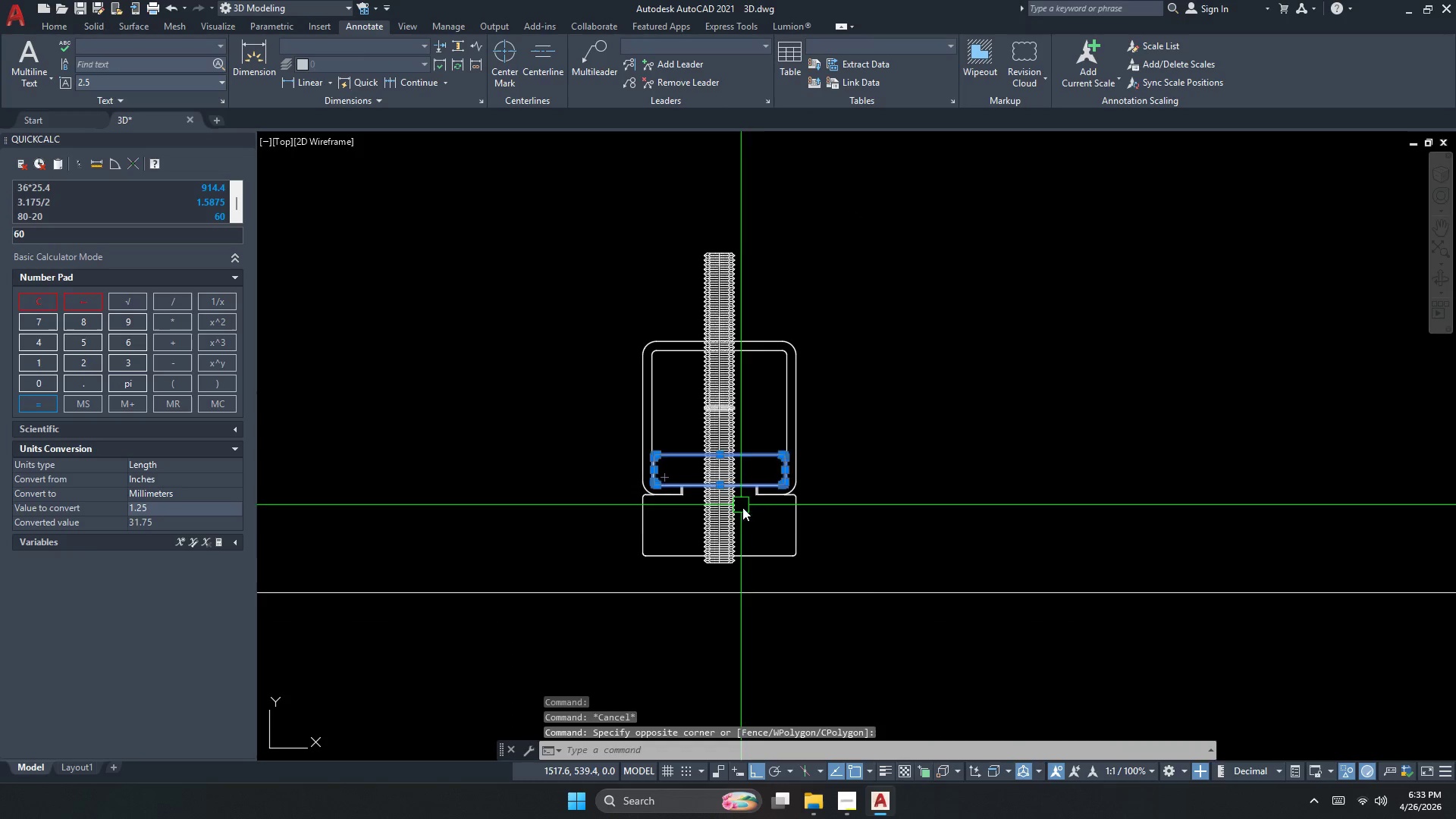 
key(Escape)
type(su )
 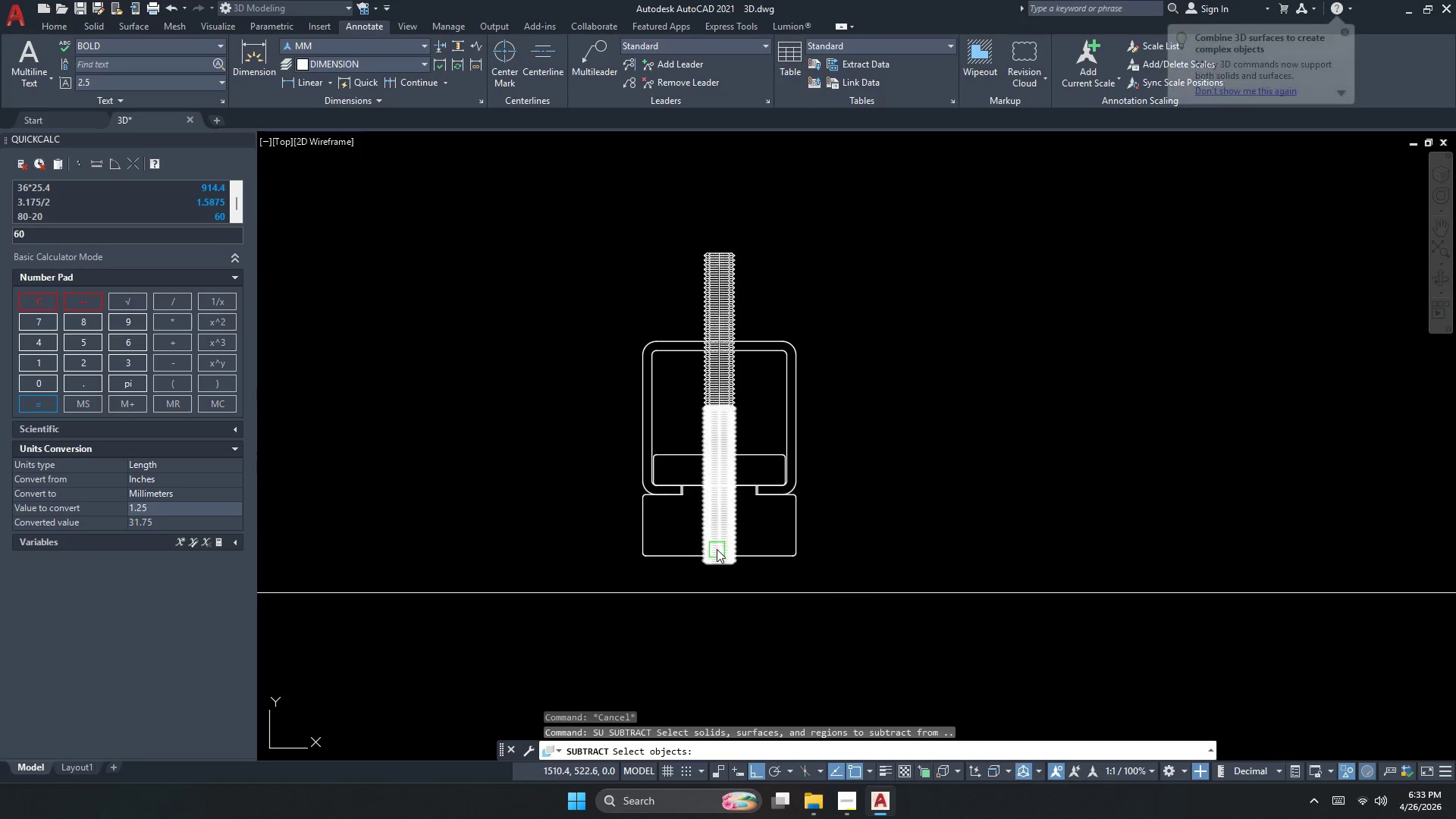 
left_click([720, 529])
 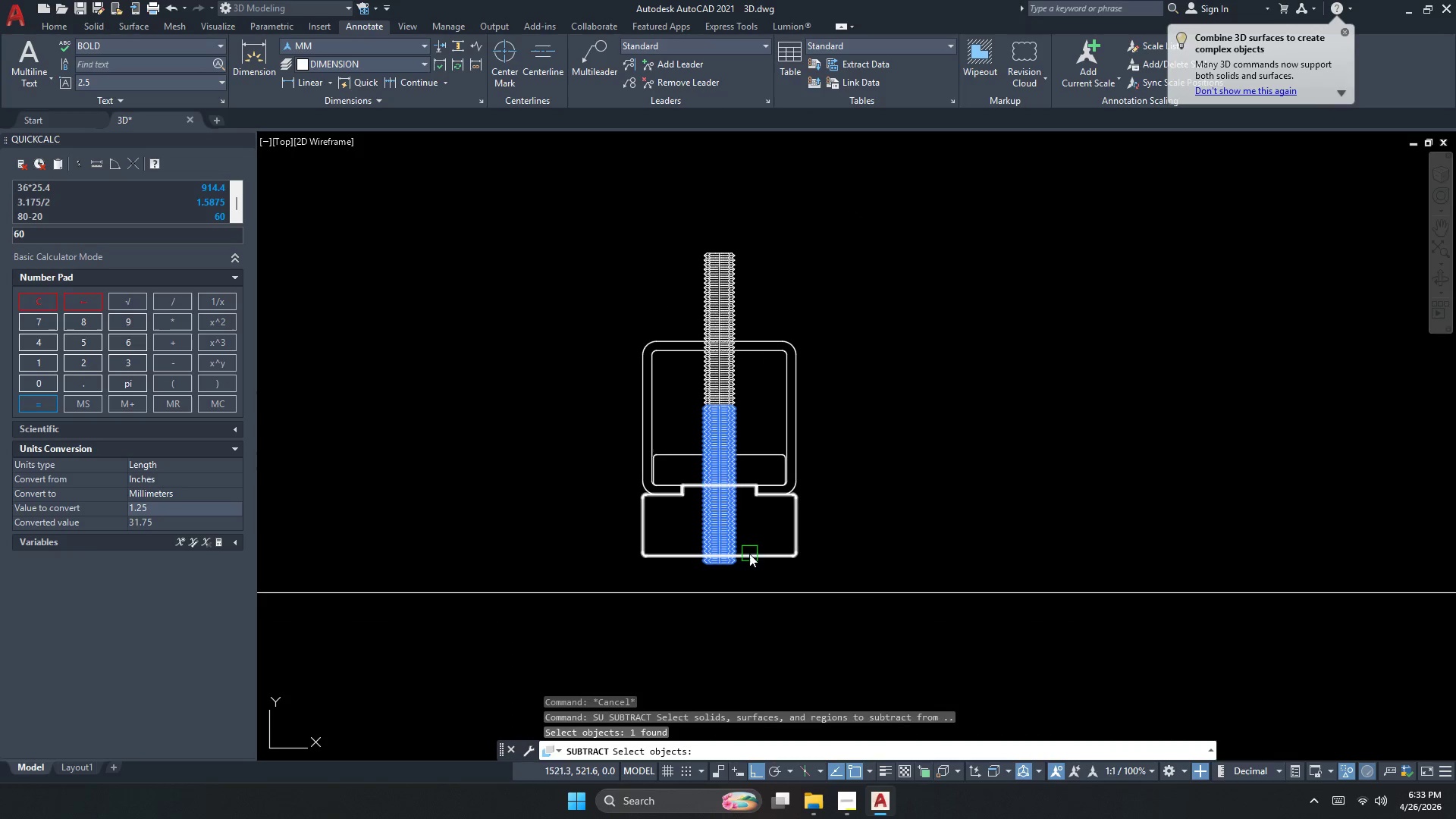 
key(Space)
 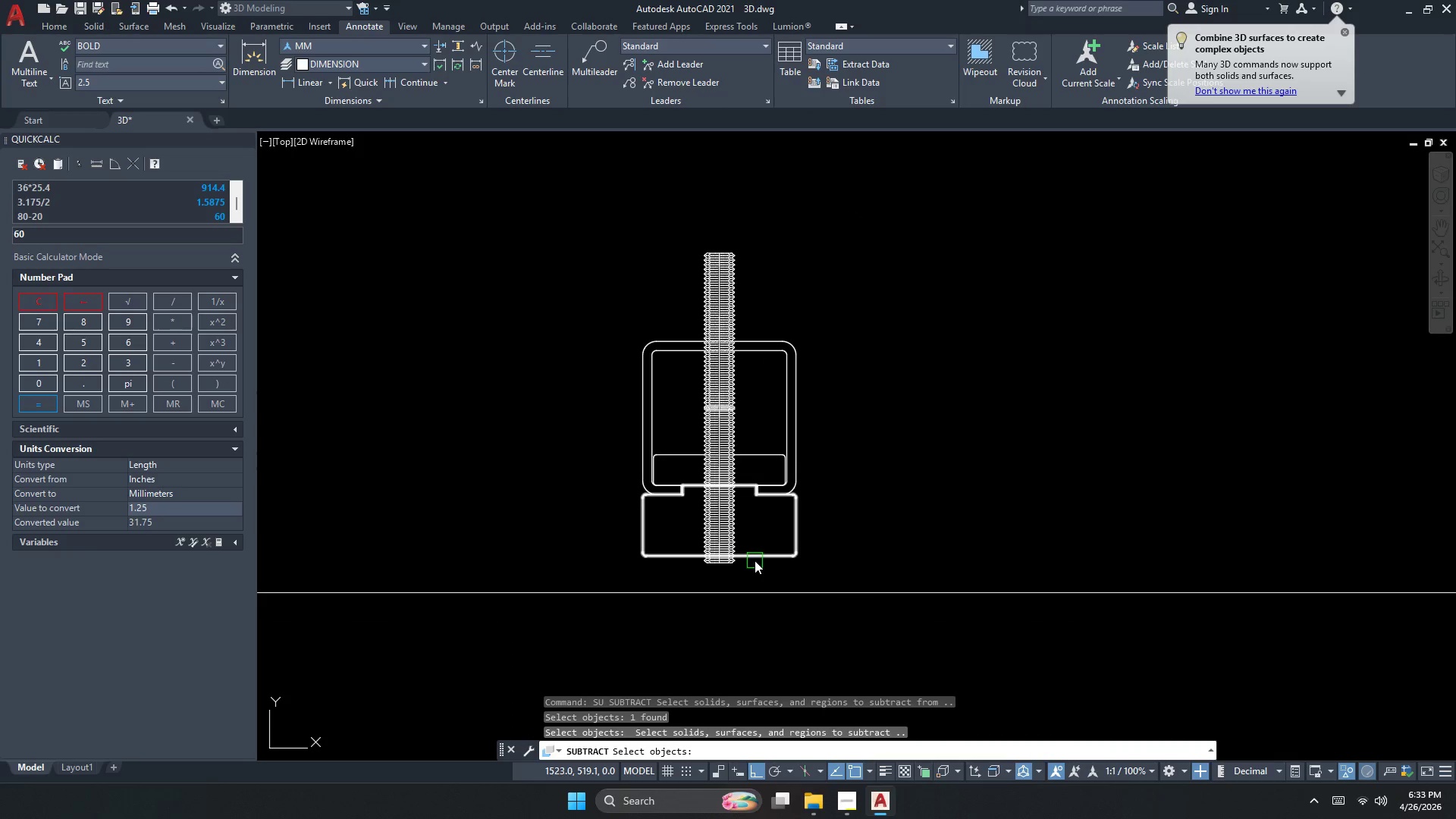 
left_click([755, 559])
 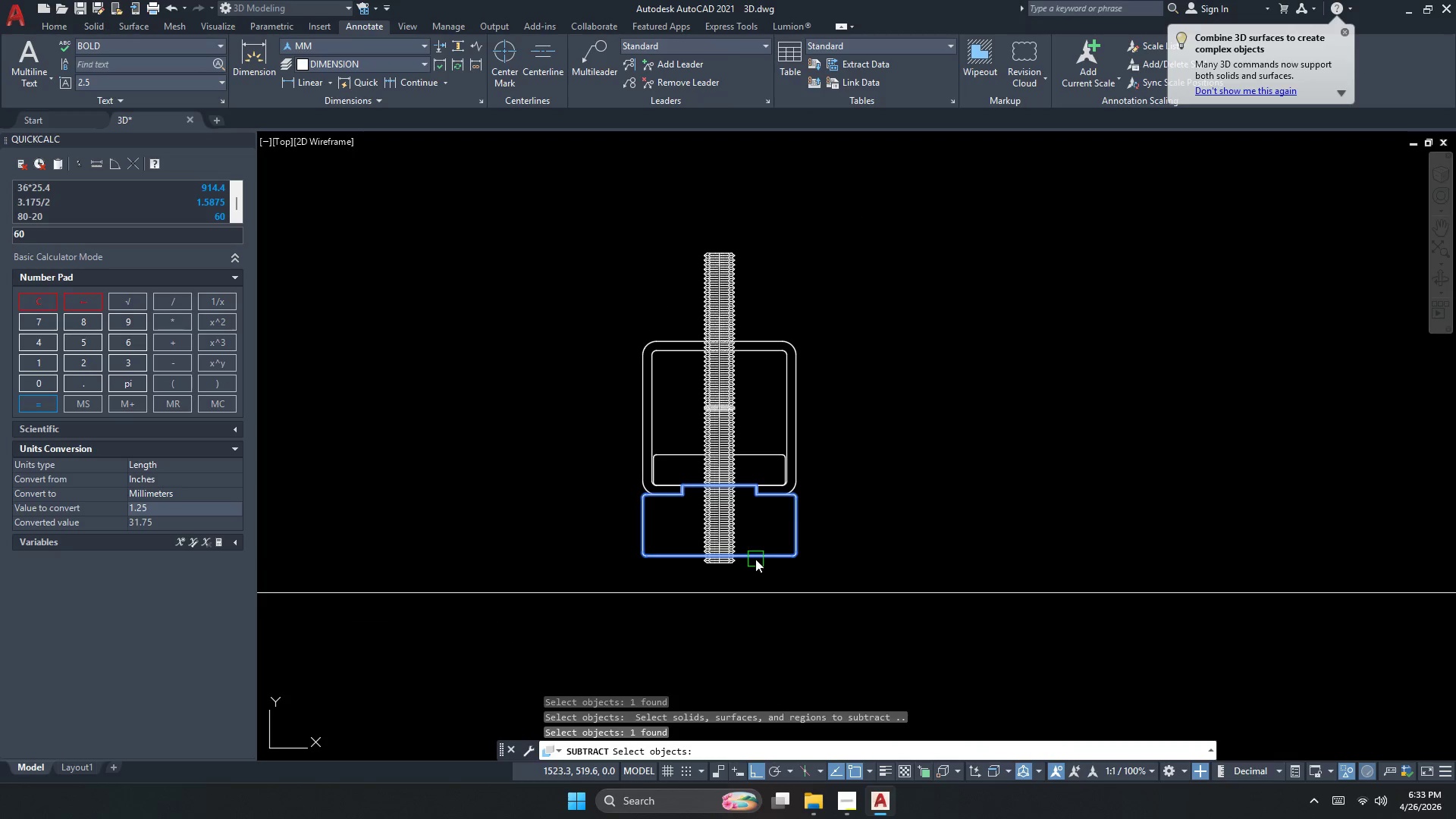 
key(Space)
 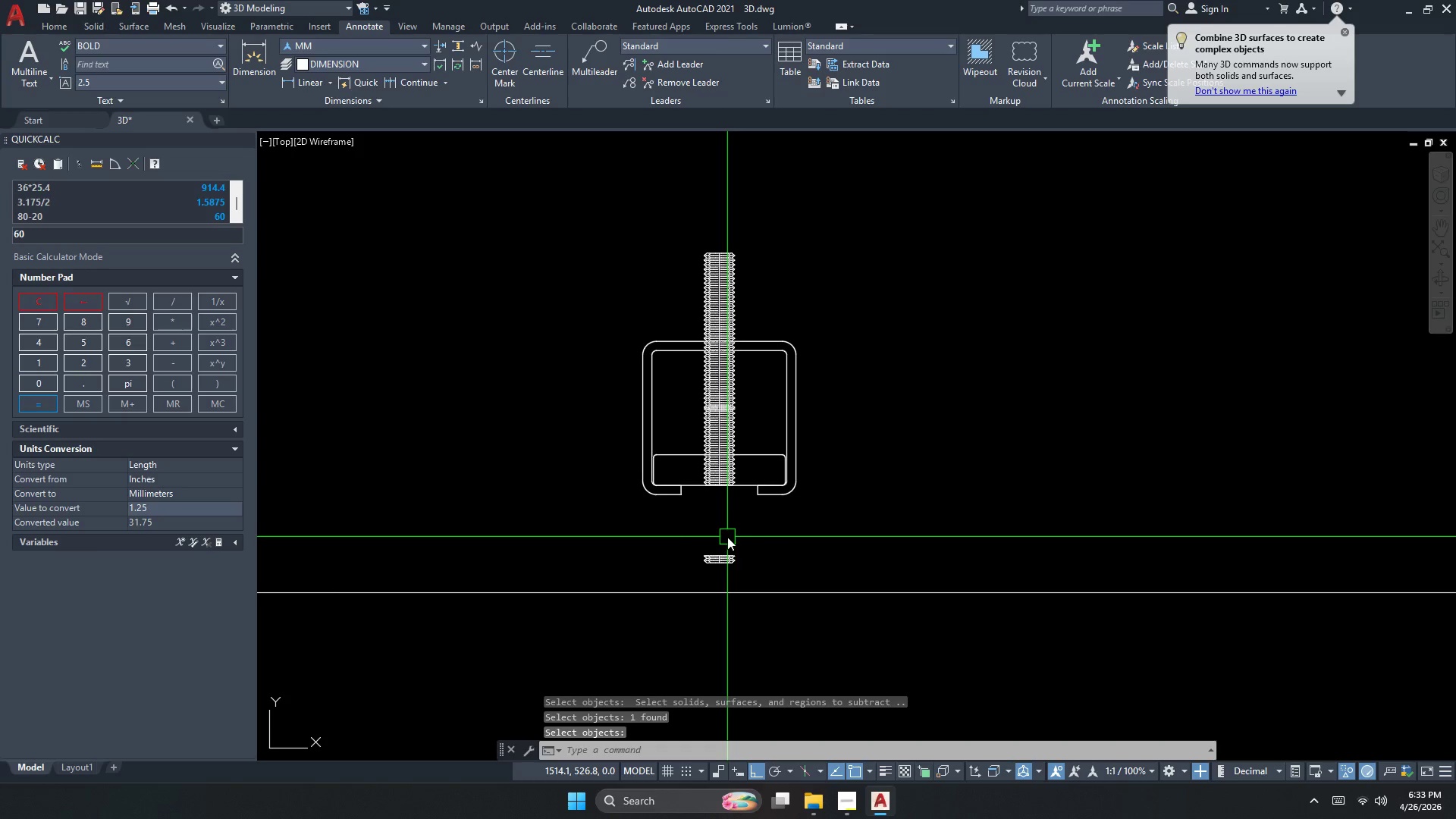 
key(Escape)
 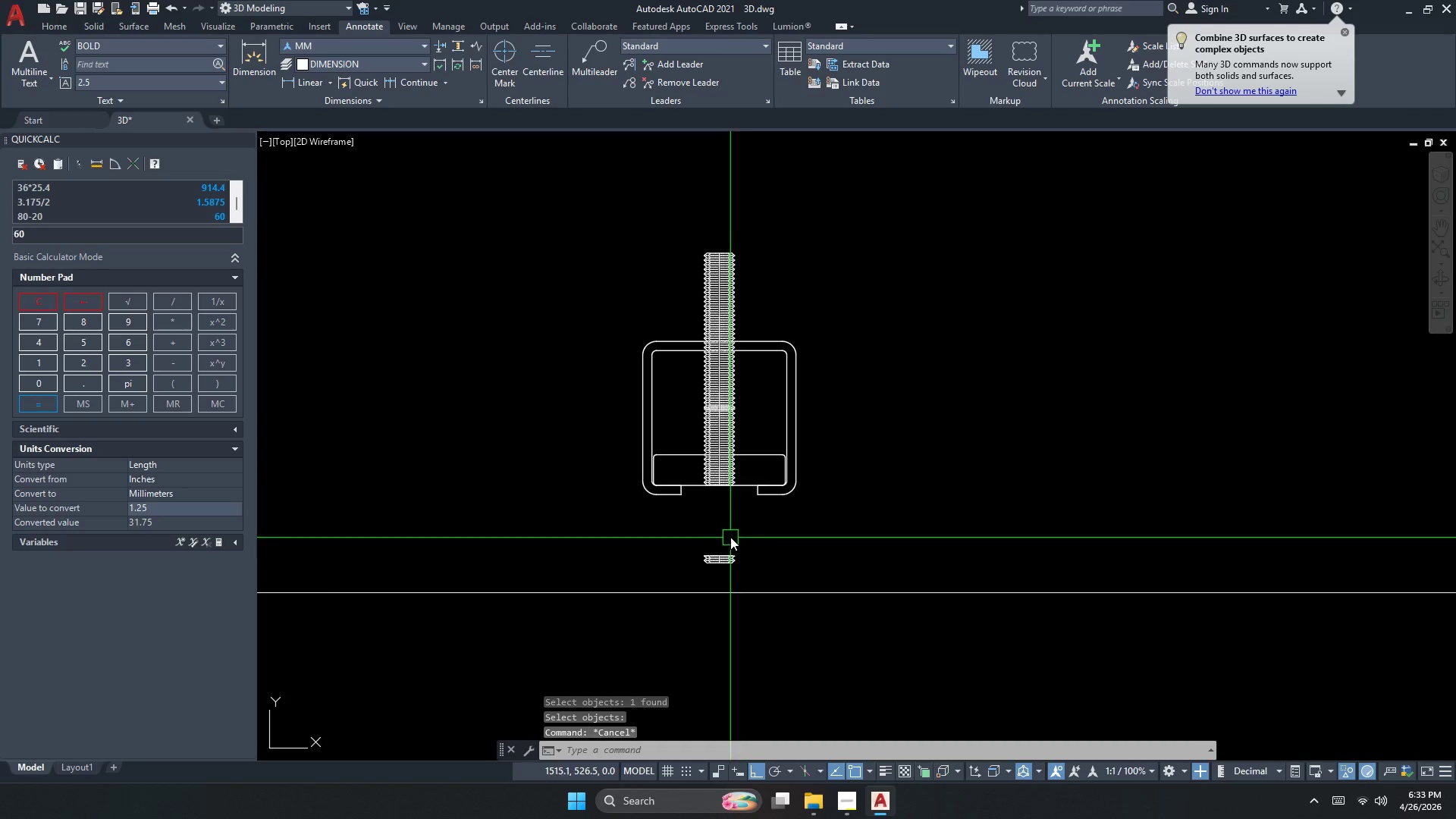 
key(Control+ControlLeft)
 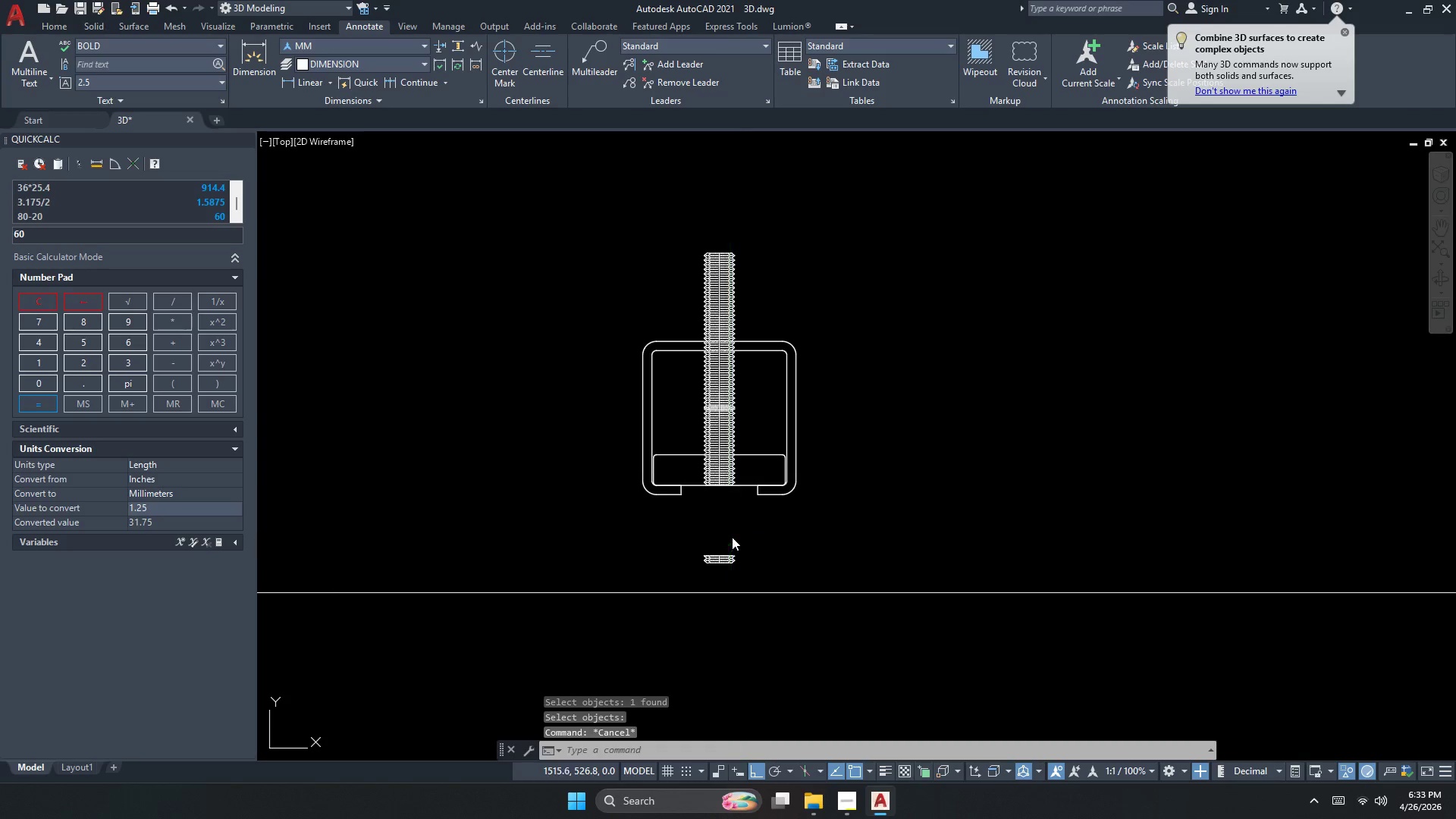 
key(Control+Z)
 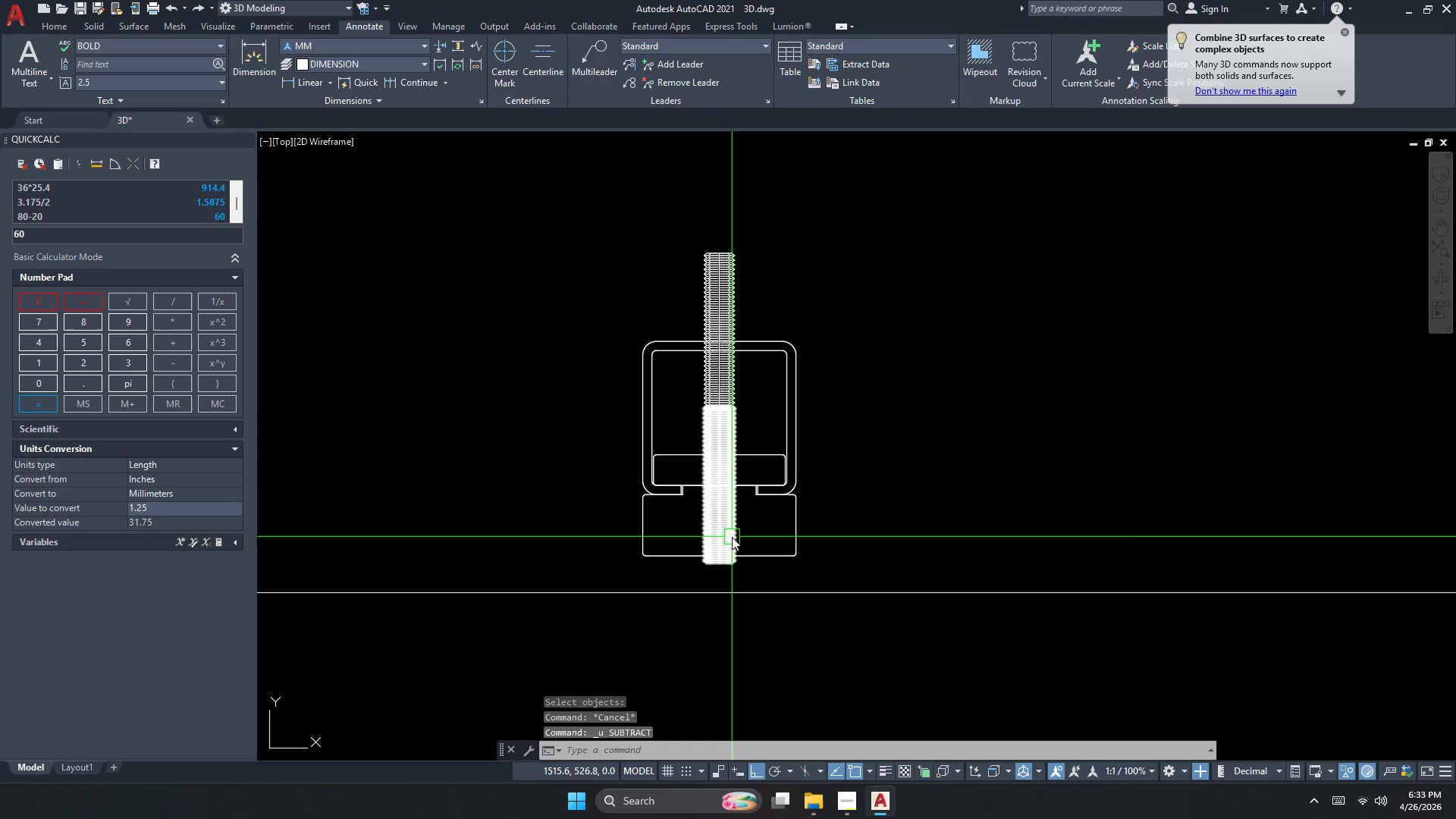 
key(Escape)
type(su )
 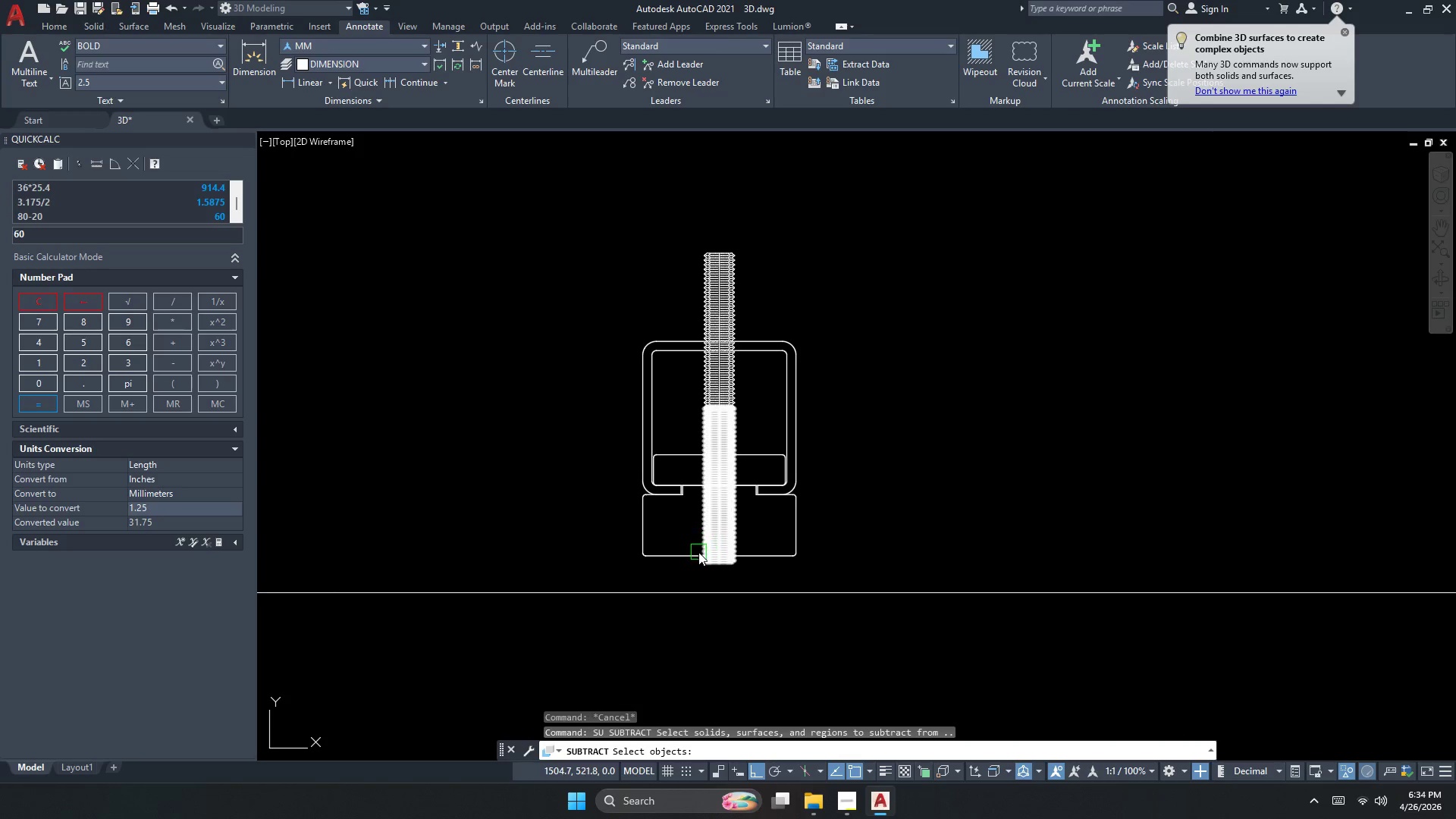 
left_click([682, 551])
 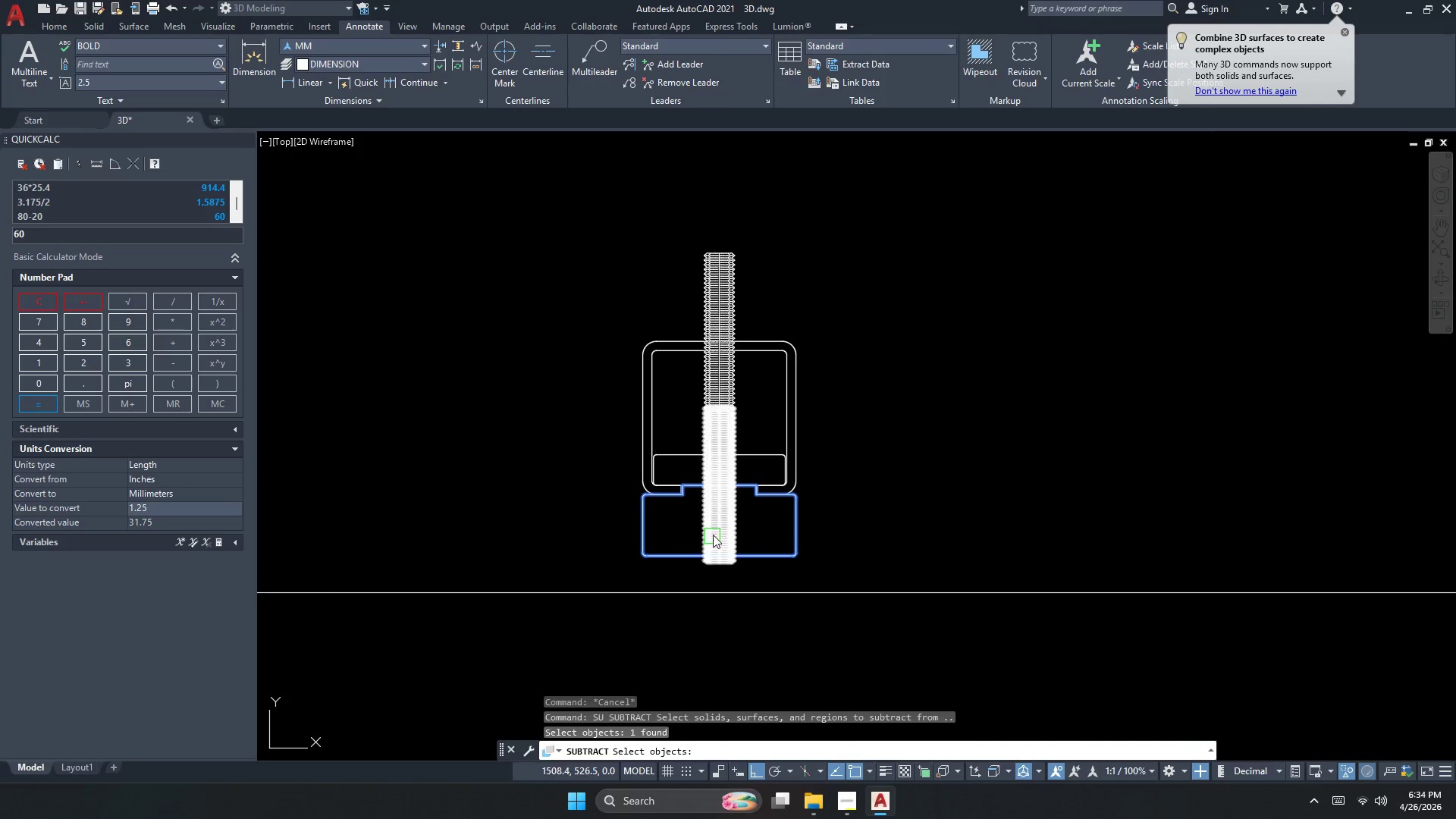 
key(Space)
 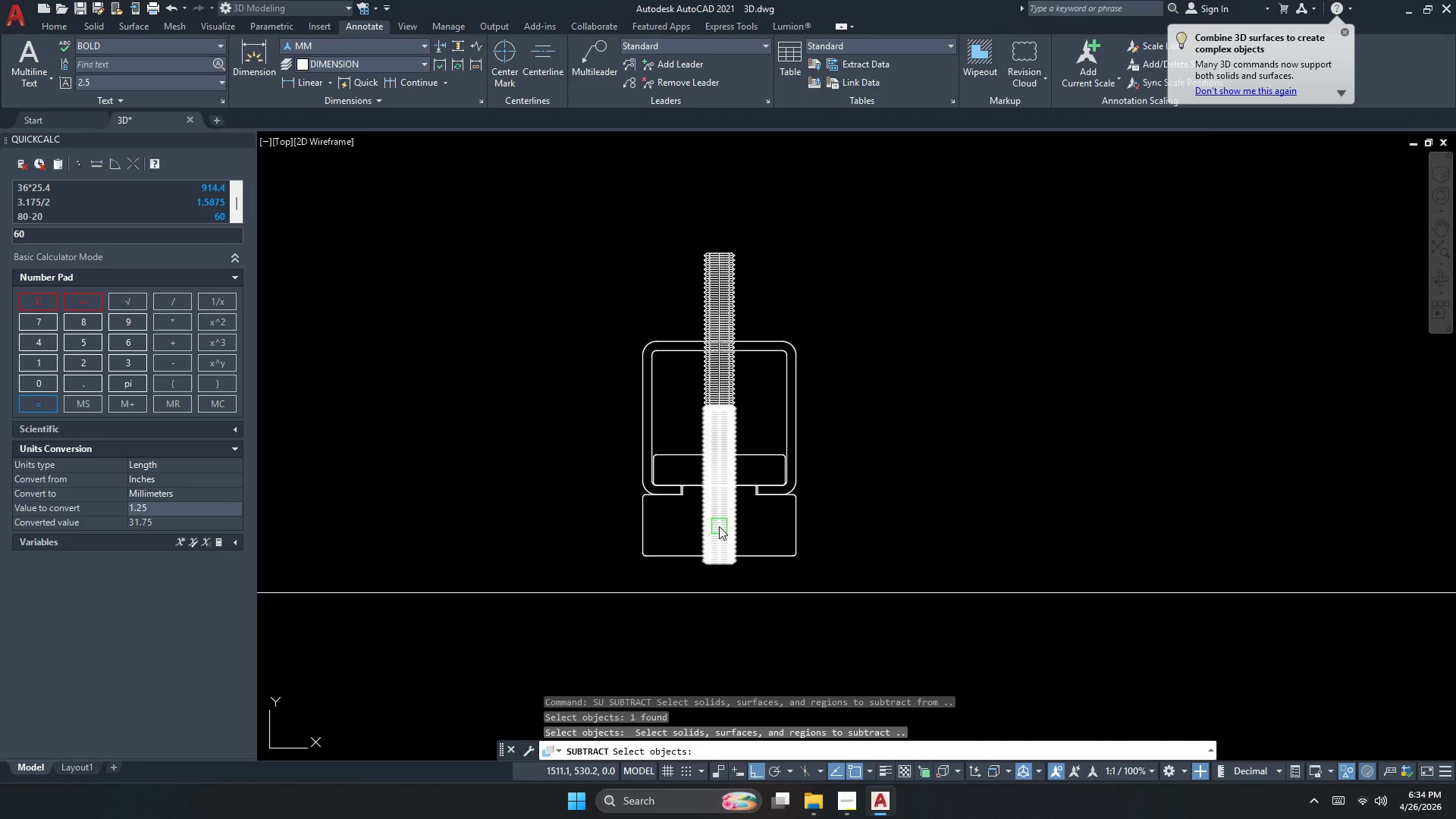 
left_click([720, 526])
 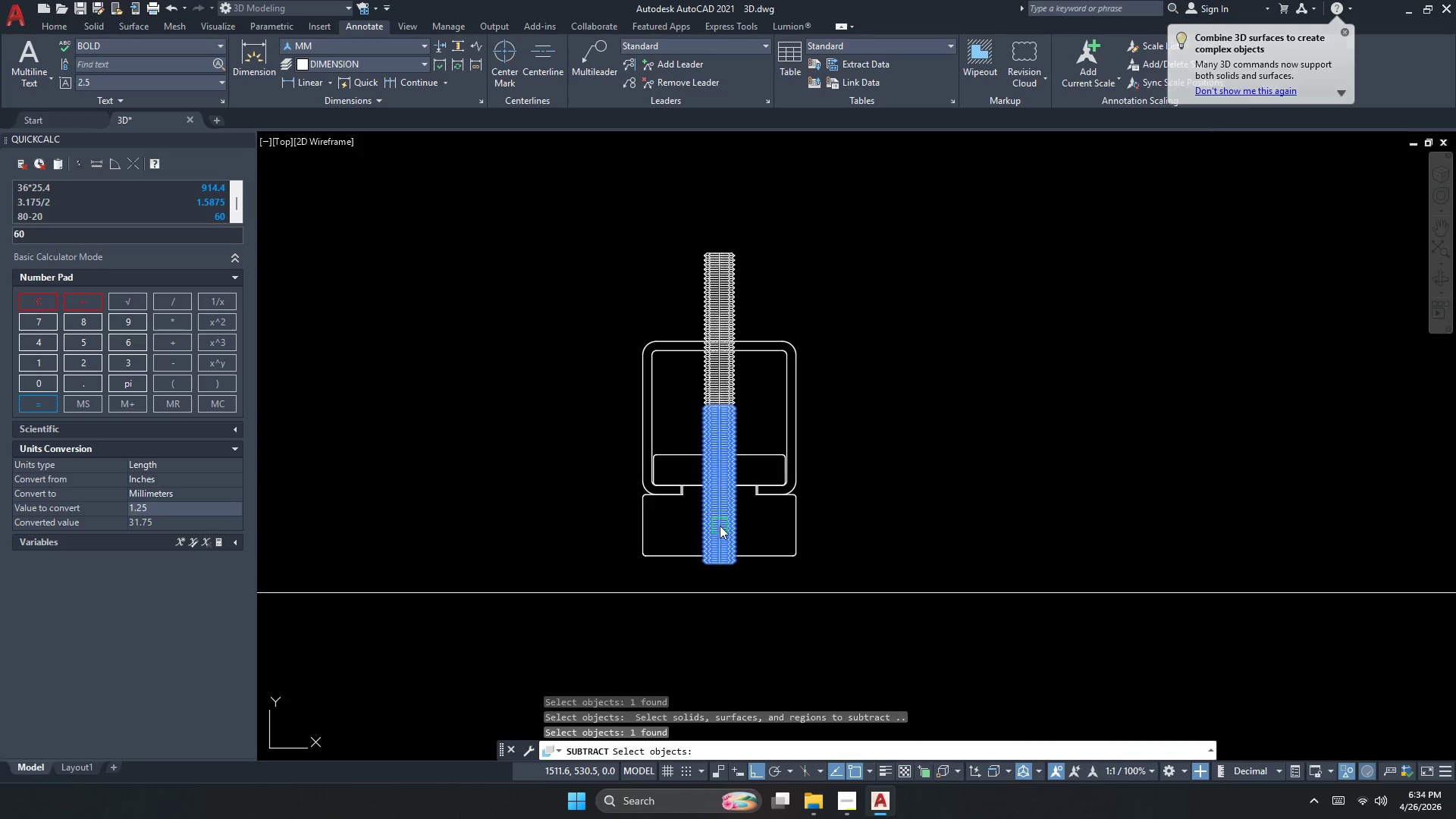 
key(Space)
 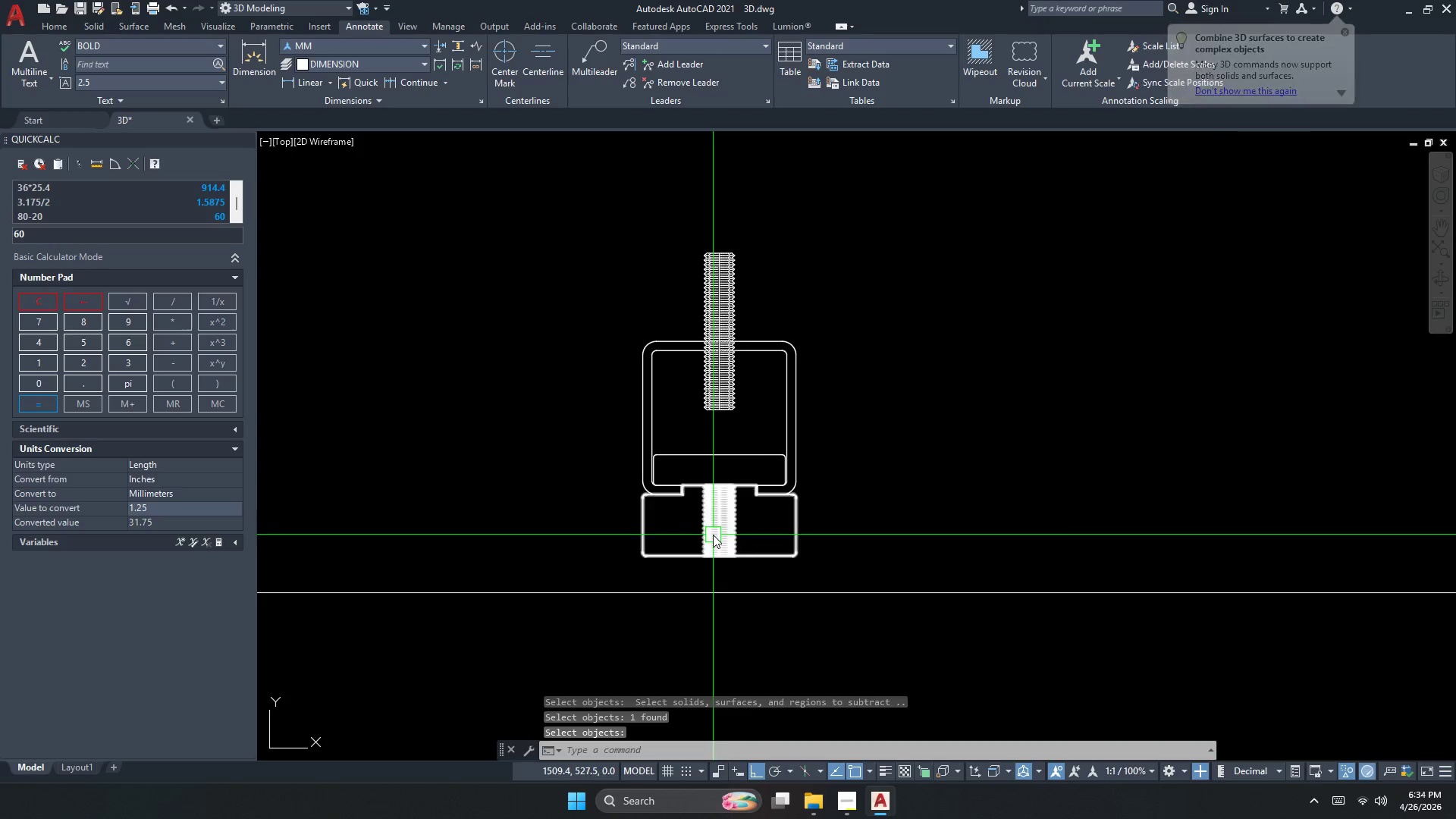 
key(Escape)
 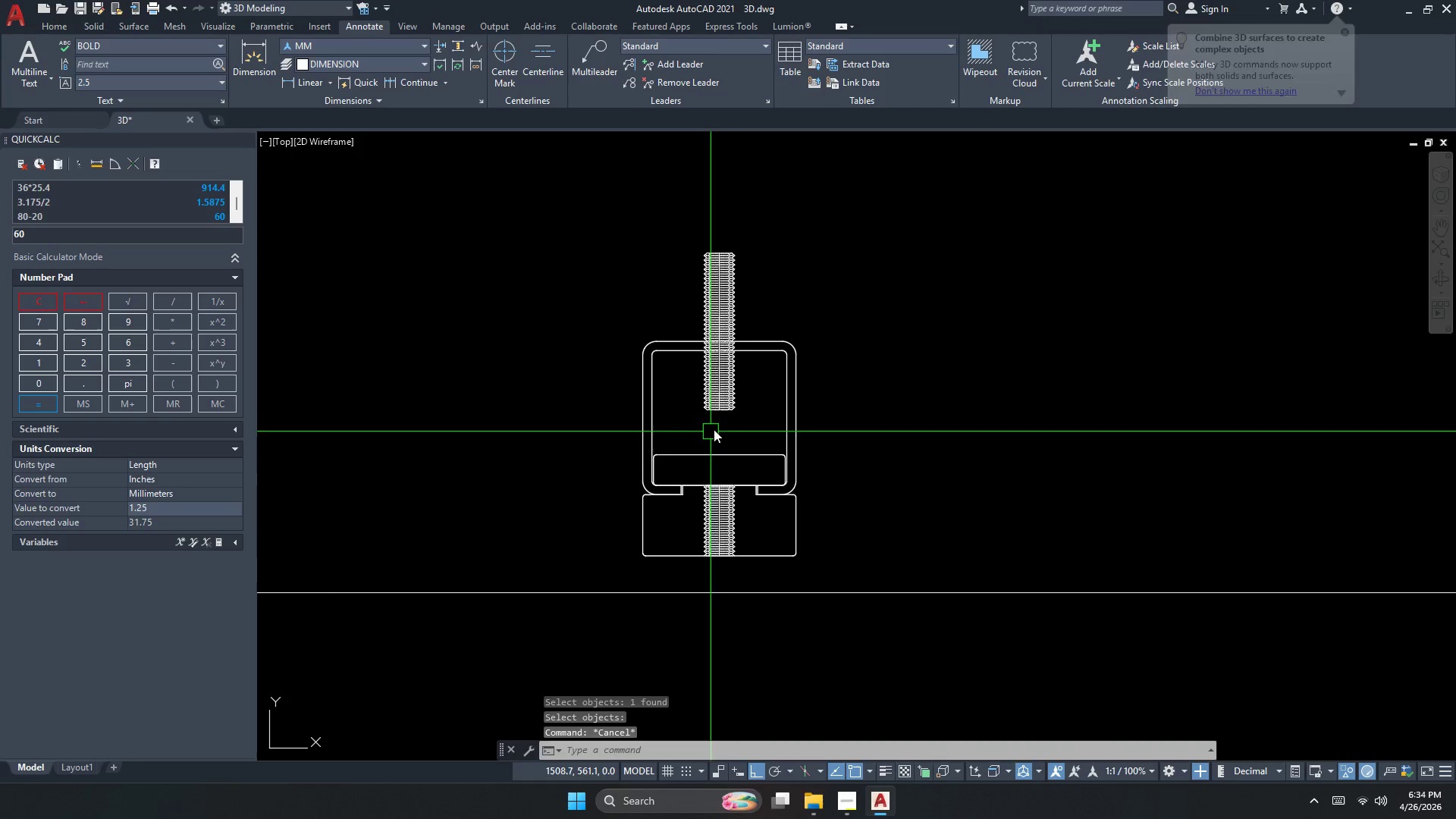 
key(Escape)
 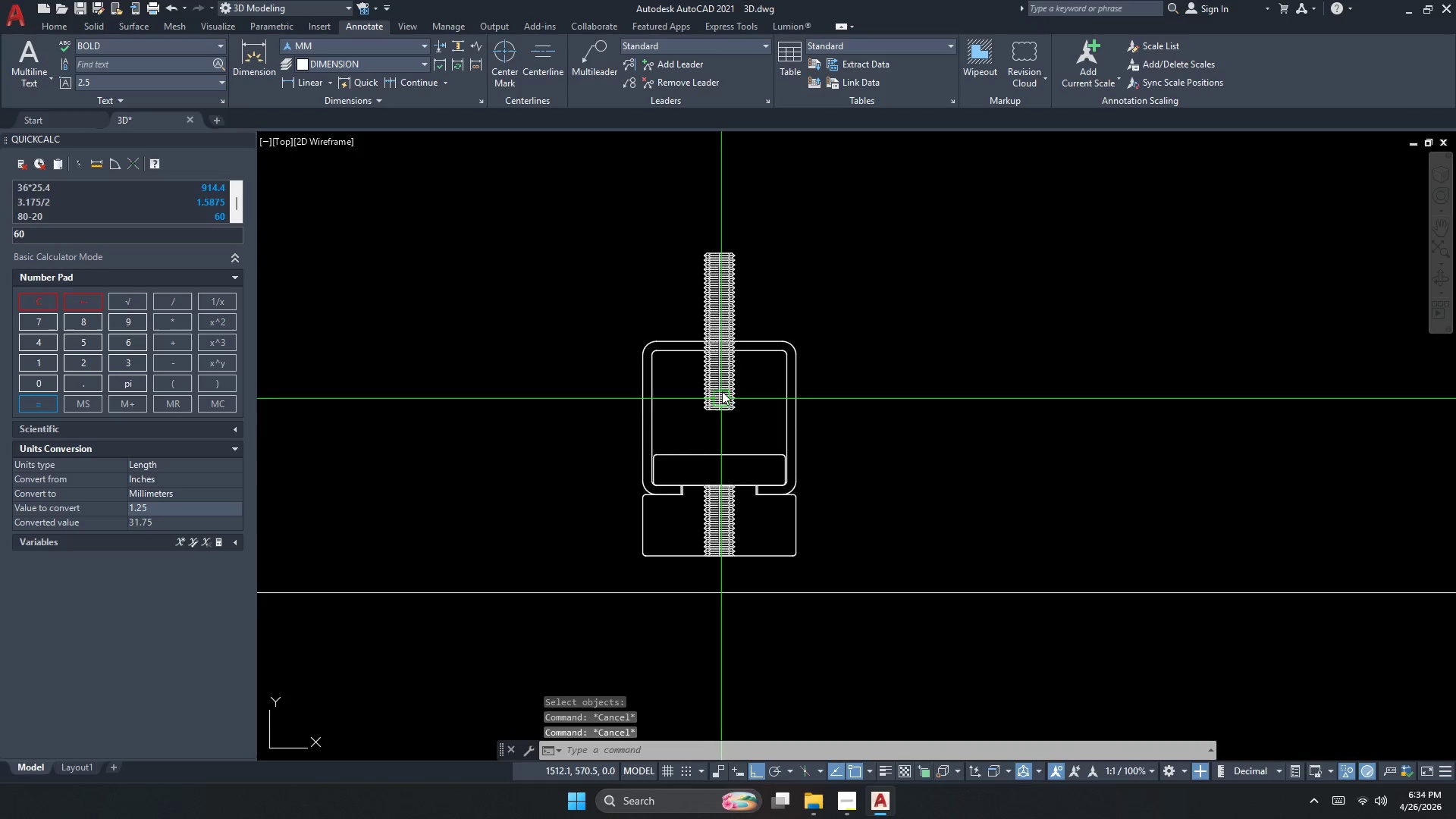 
left_click([723, 389])
 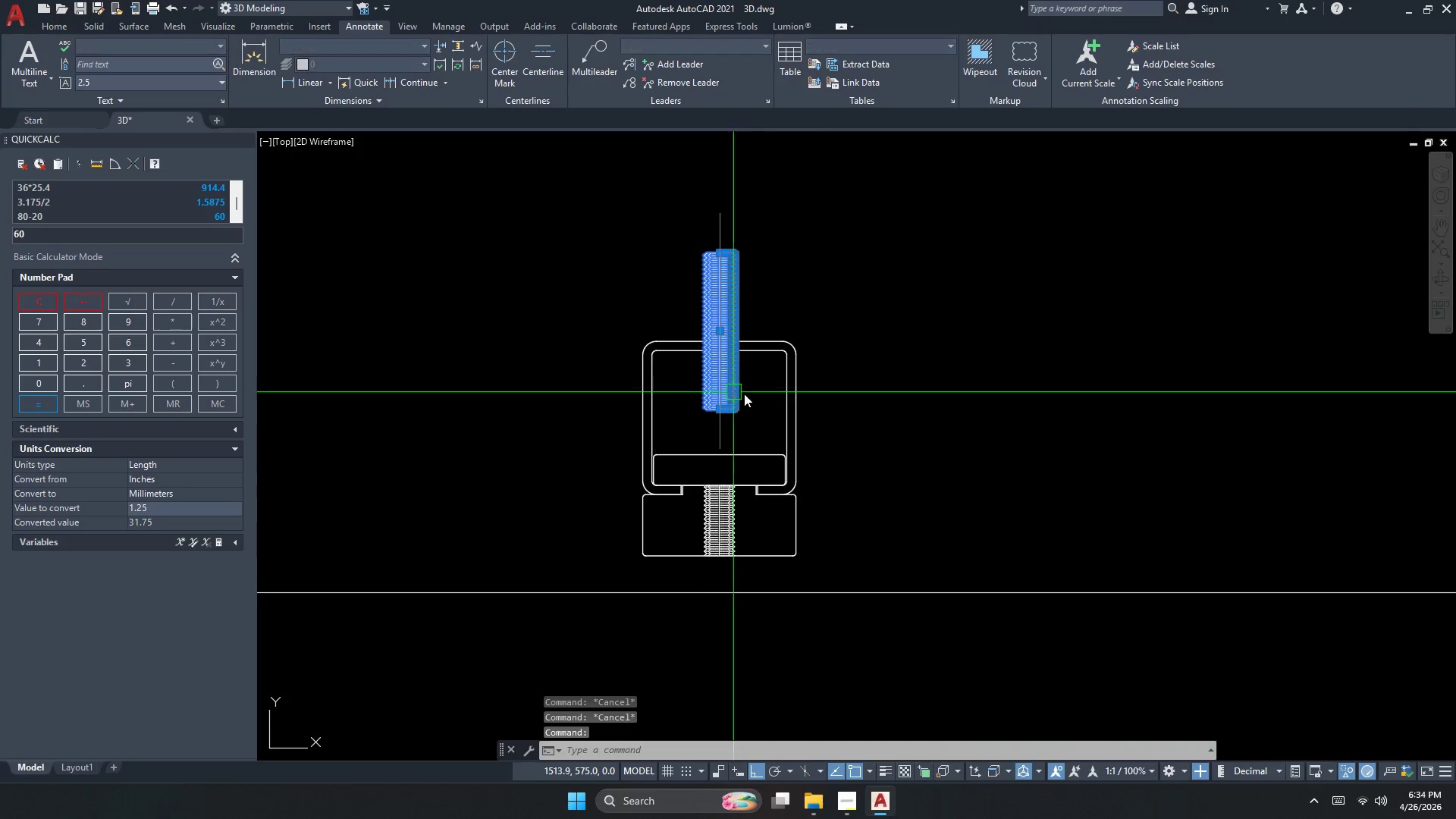 
key(M)
 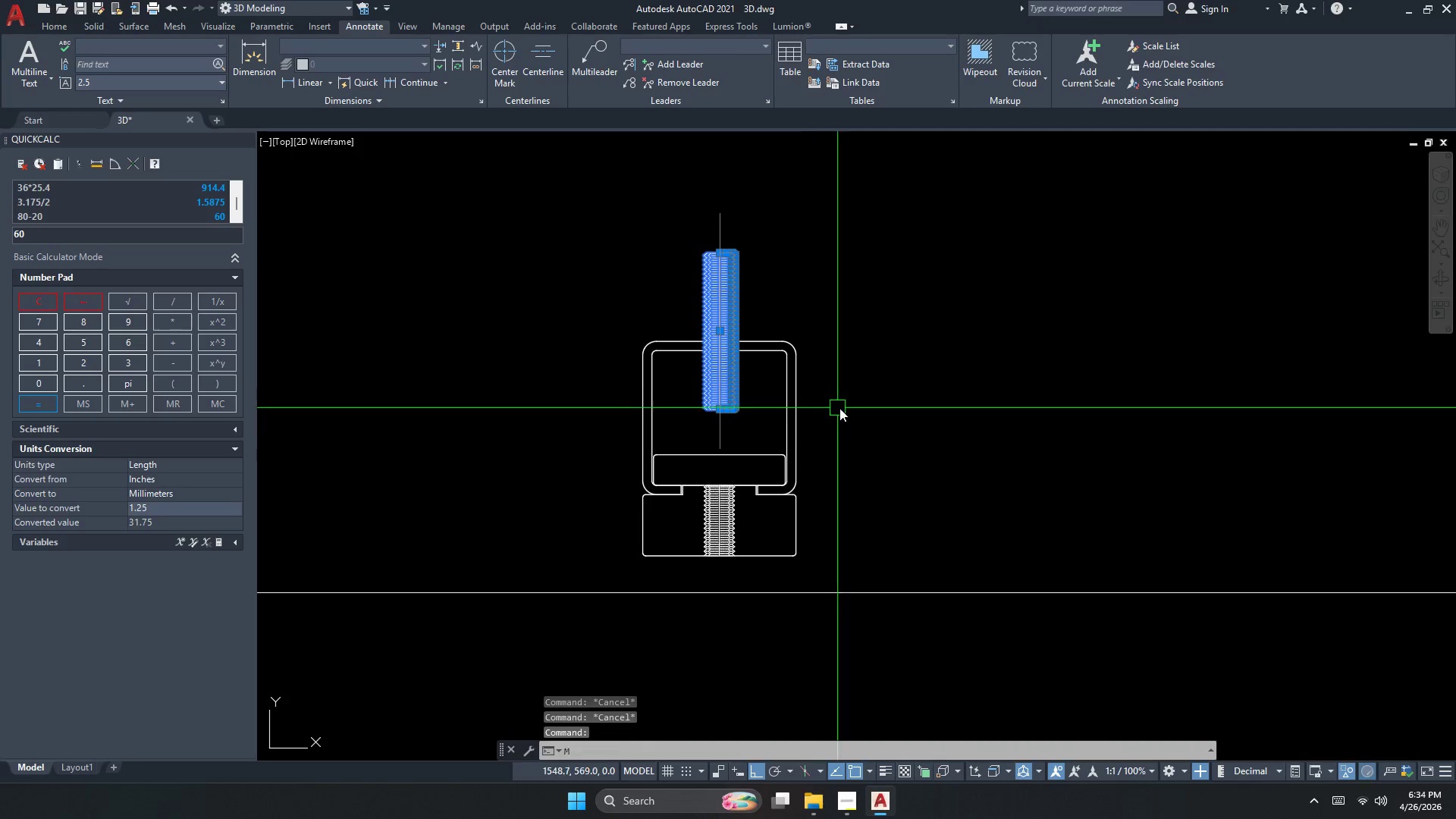 
key(Space)
 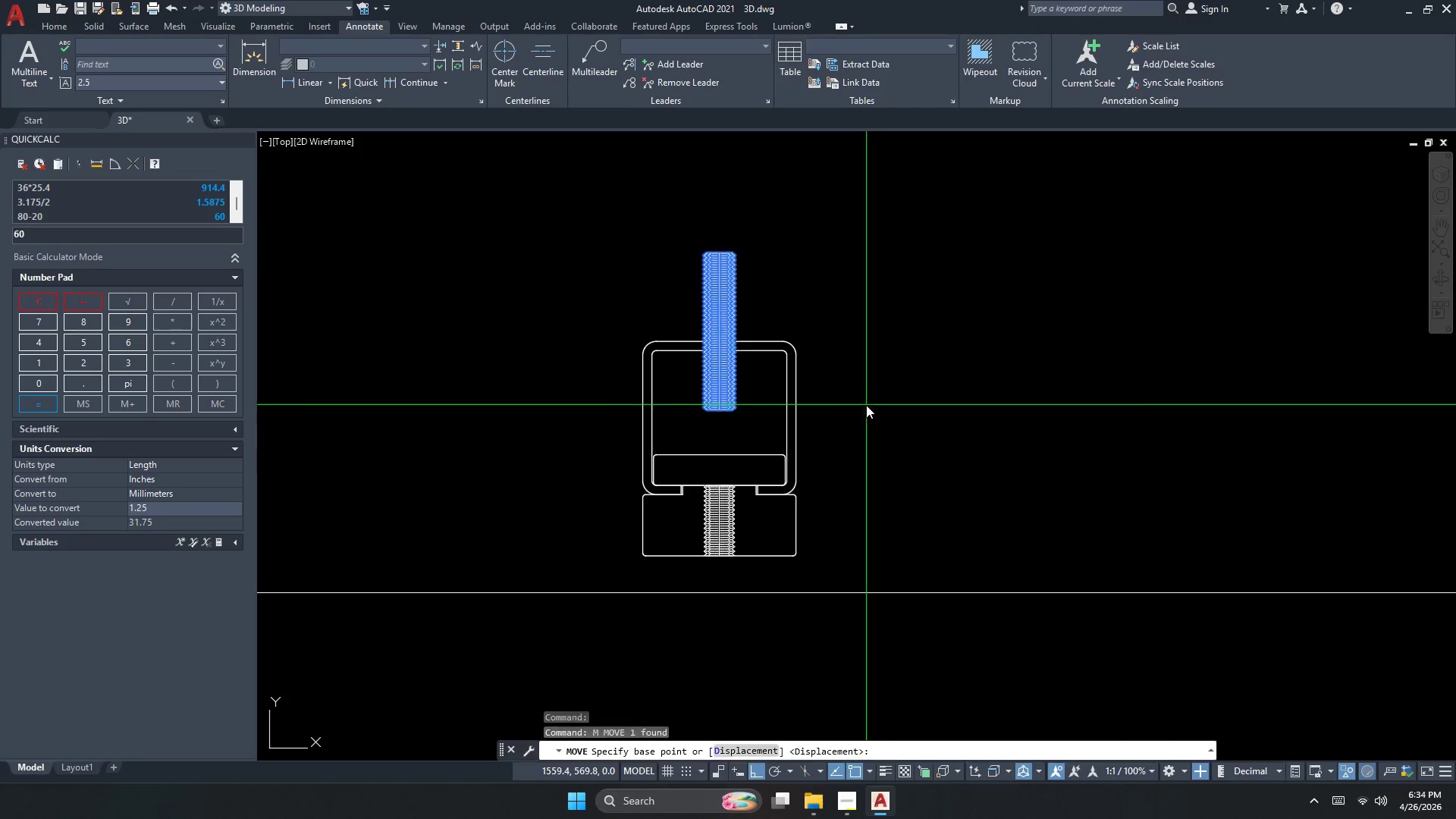 
left_click_drag(start_coordinate=[866, 405], to_coordinate=[867, 420])
 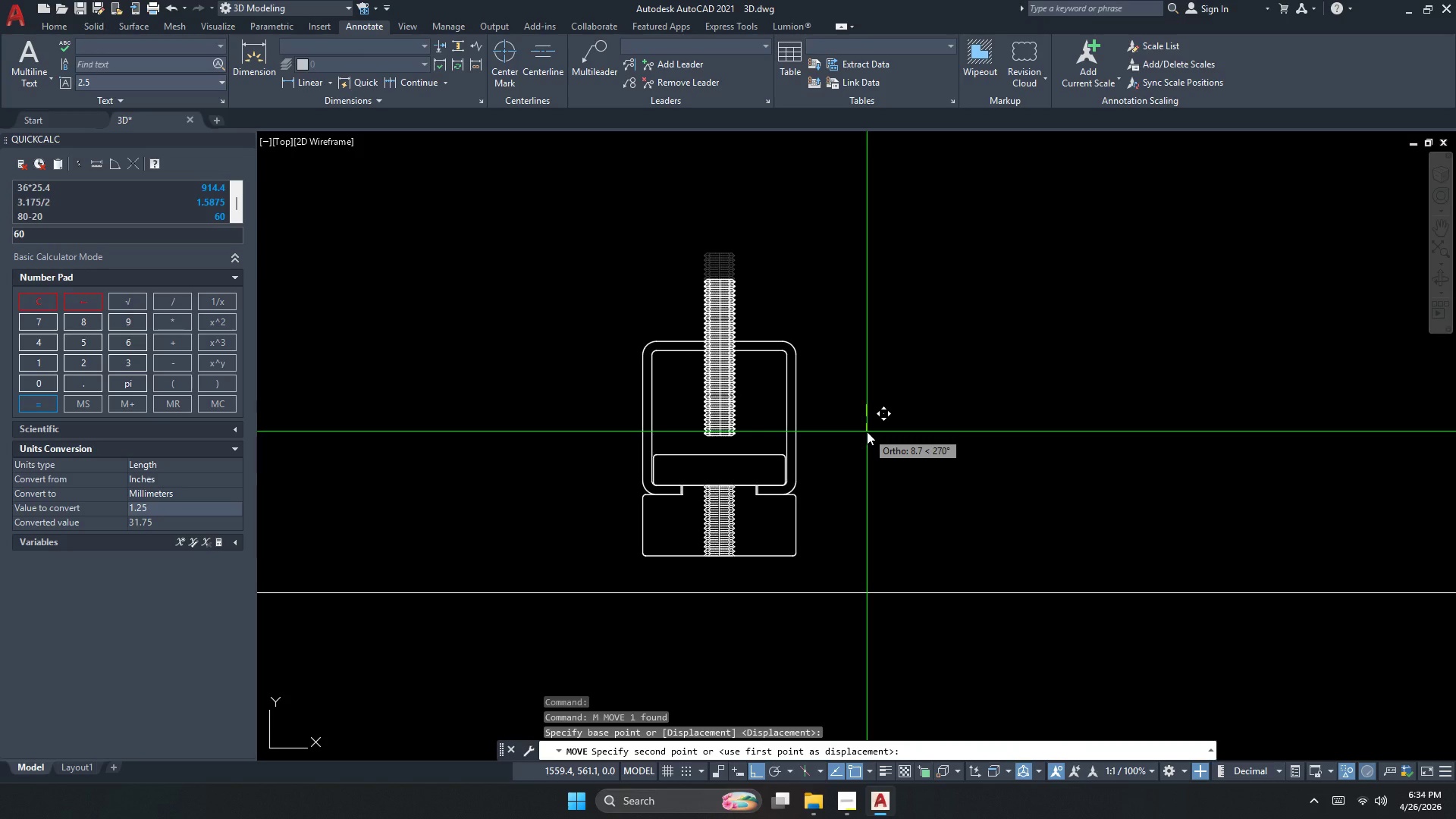 
key(Numpad5)
 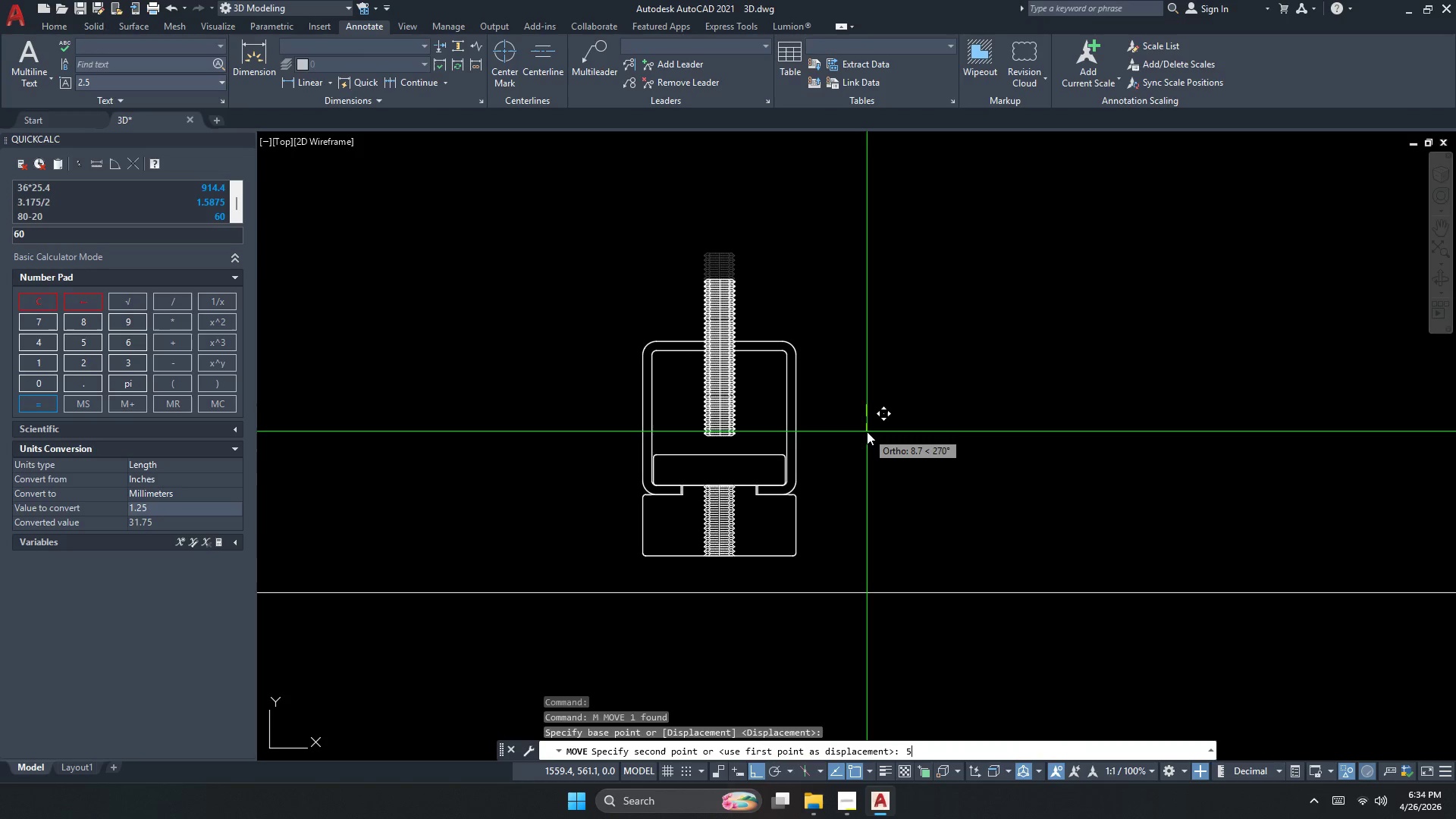 
key(Numpad0)
 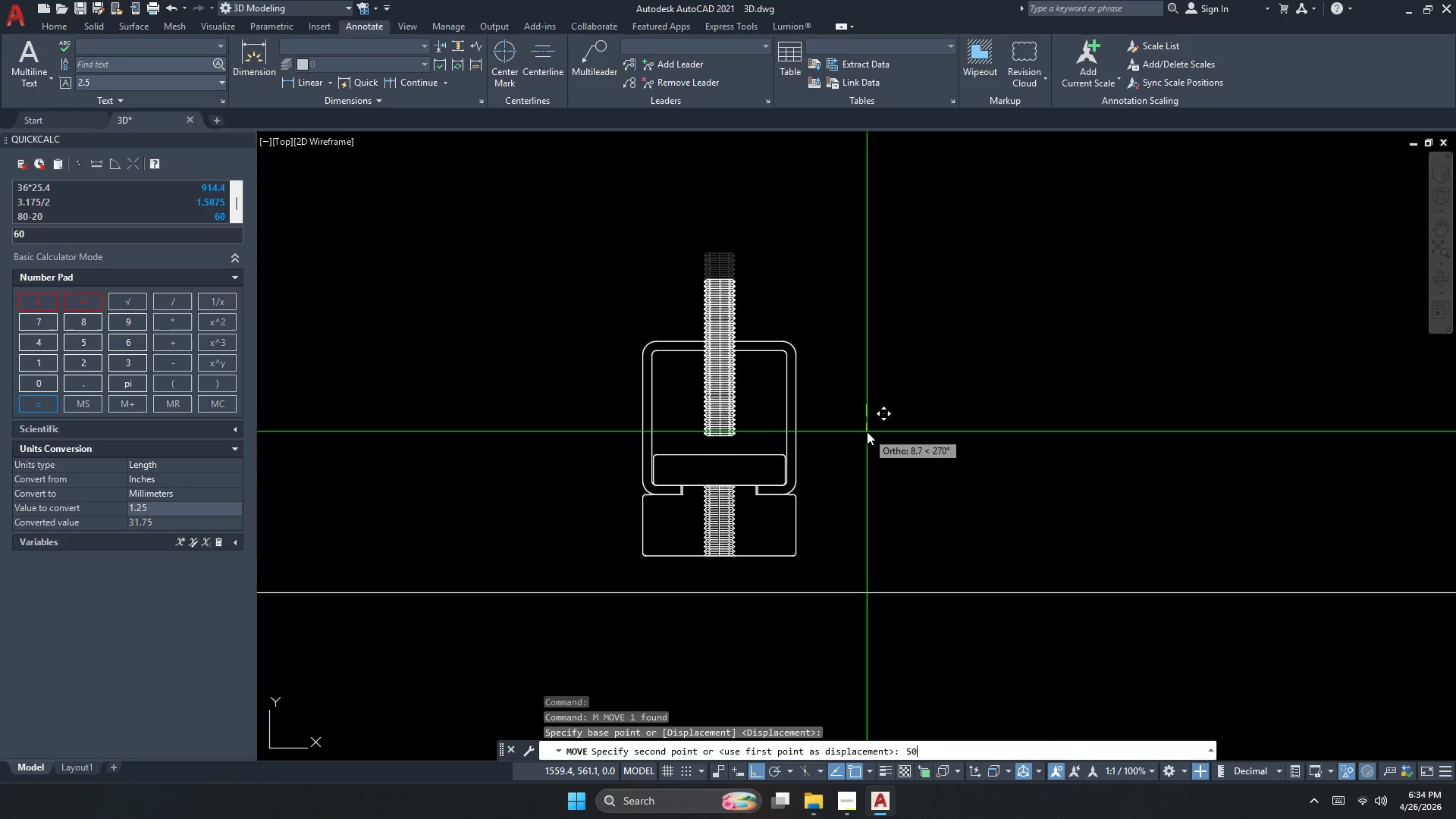 
key(NumpadEnter)
 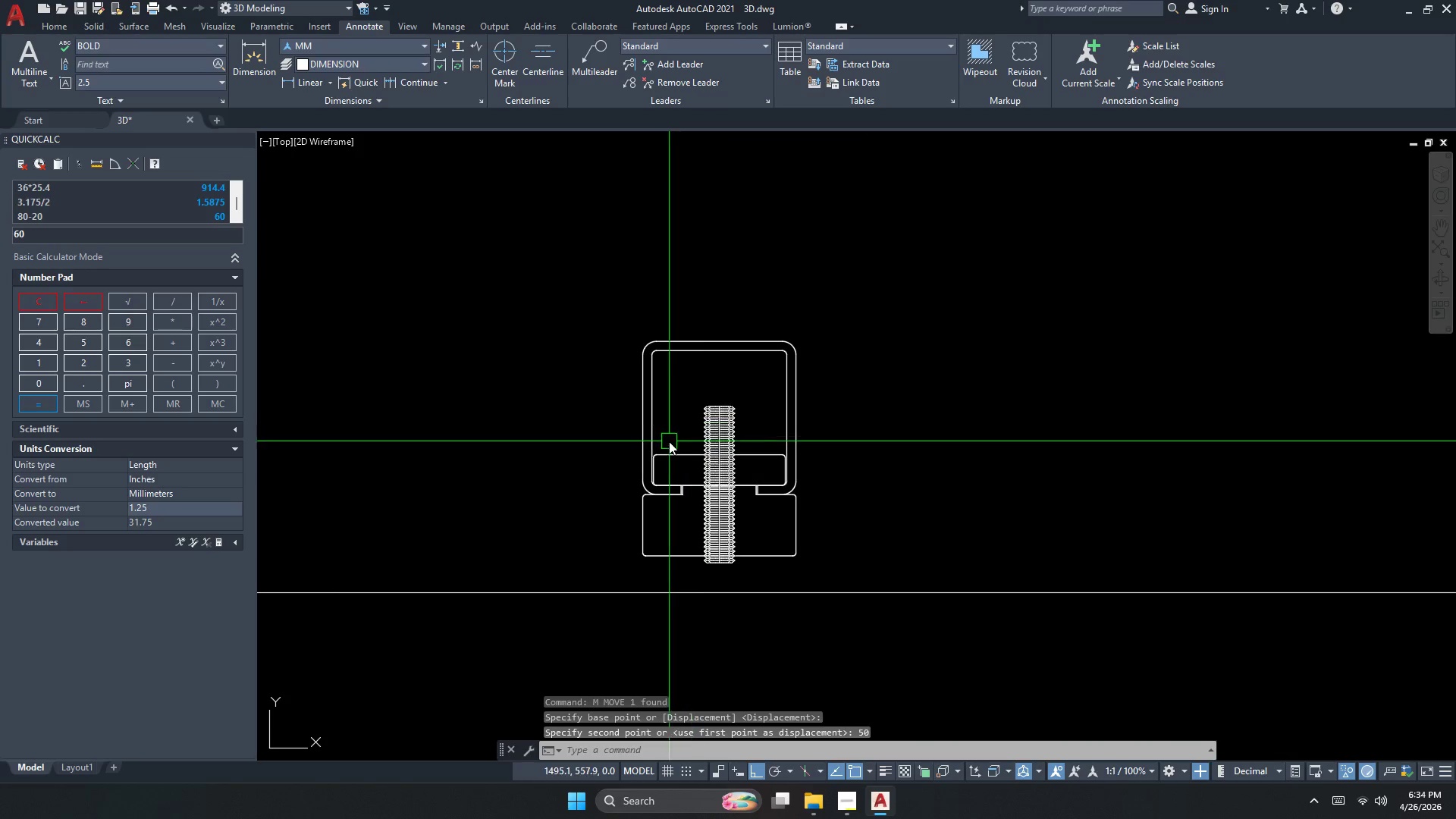 
left_click([678, 470])
 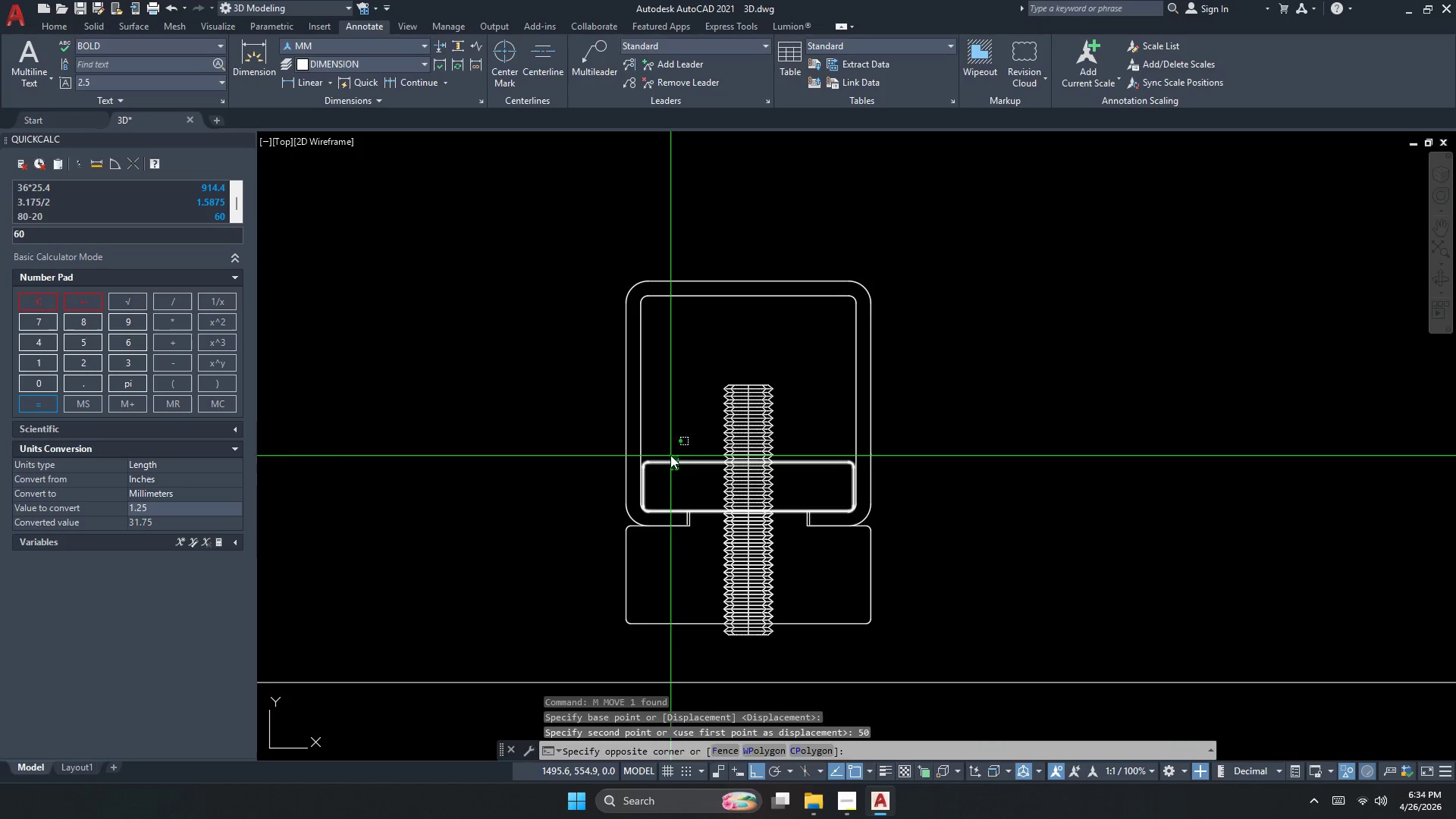 
scroll: coordinate [669, 441], scroll_direction: up, amount: 1.0
 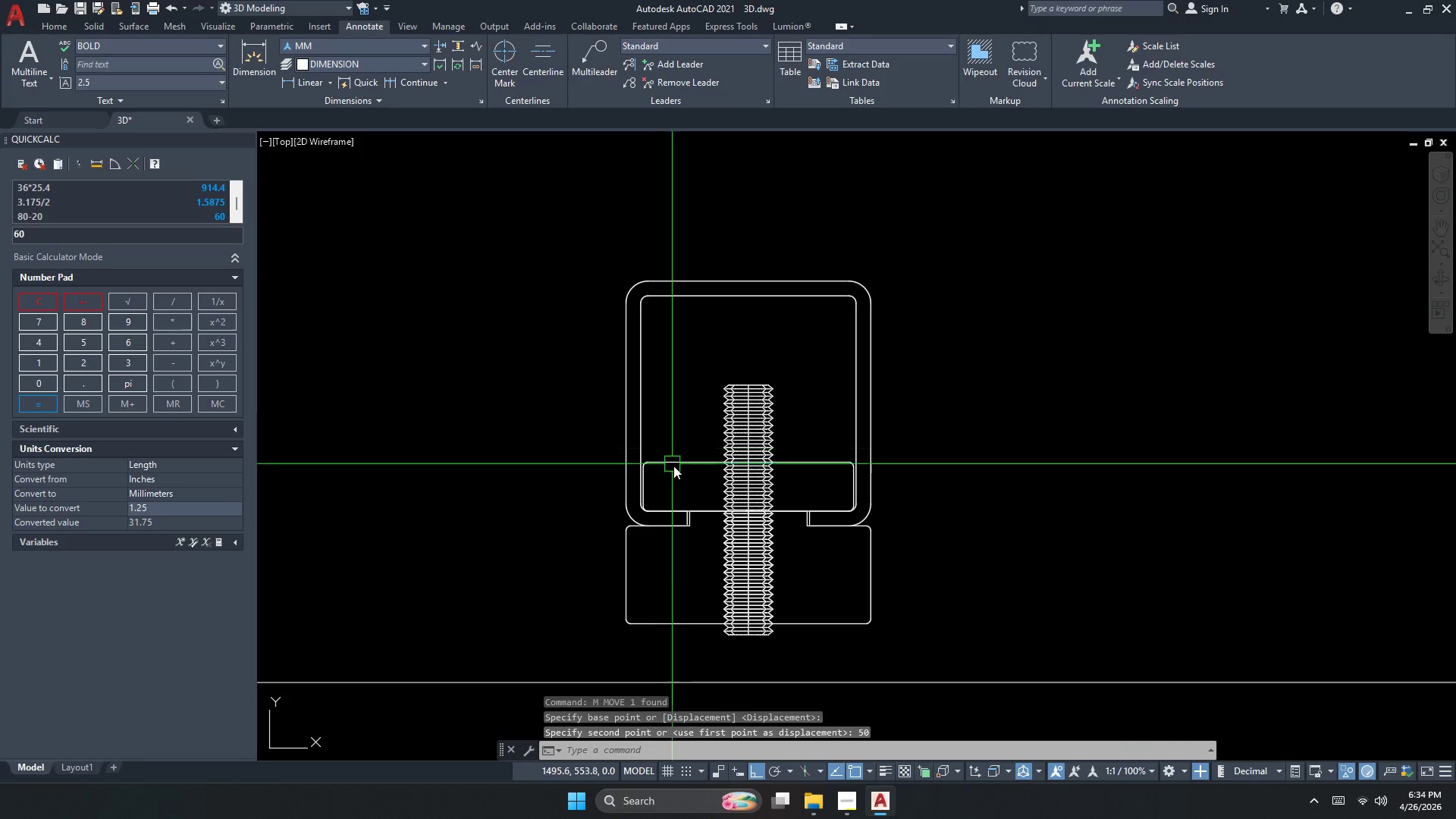 
key(Escape)
key(Escape)
key(Escape)
type(su )
 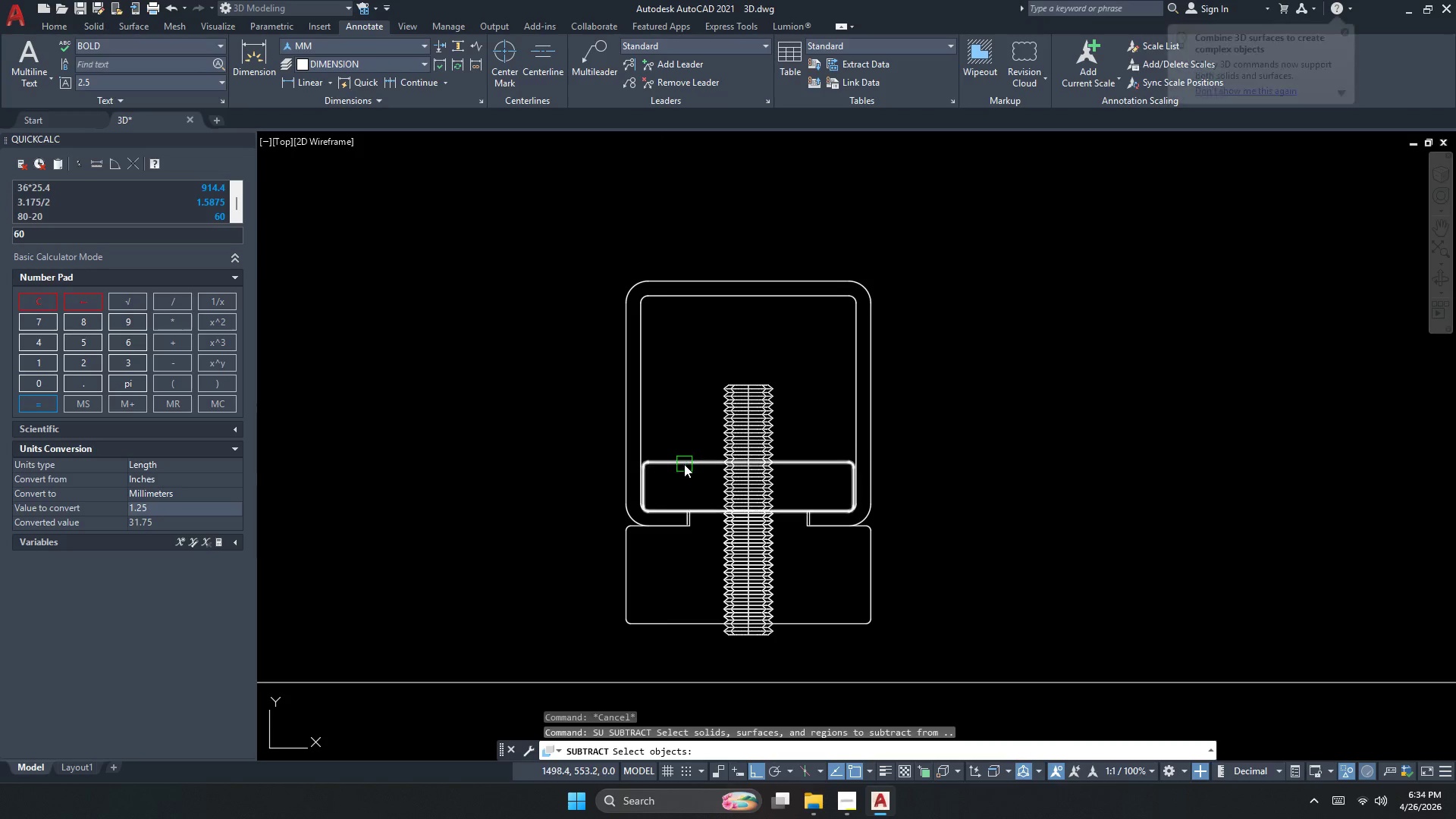 
left_click([685, 466])
 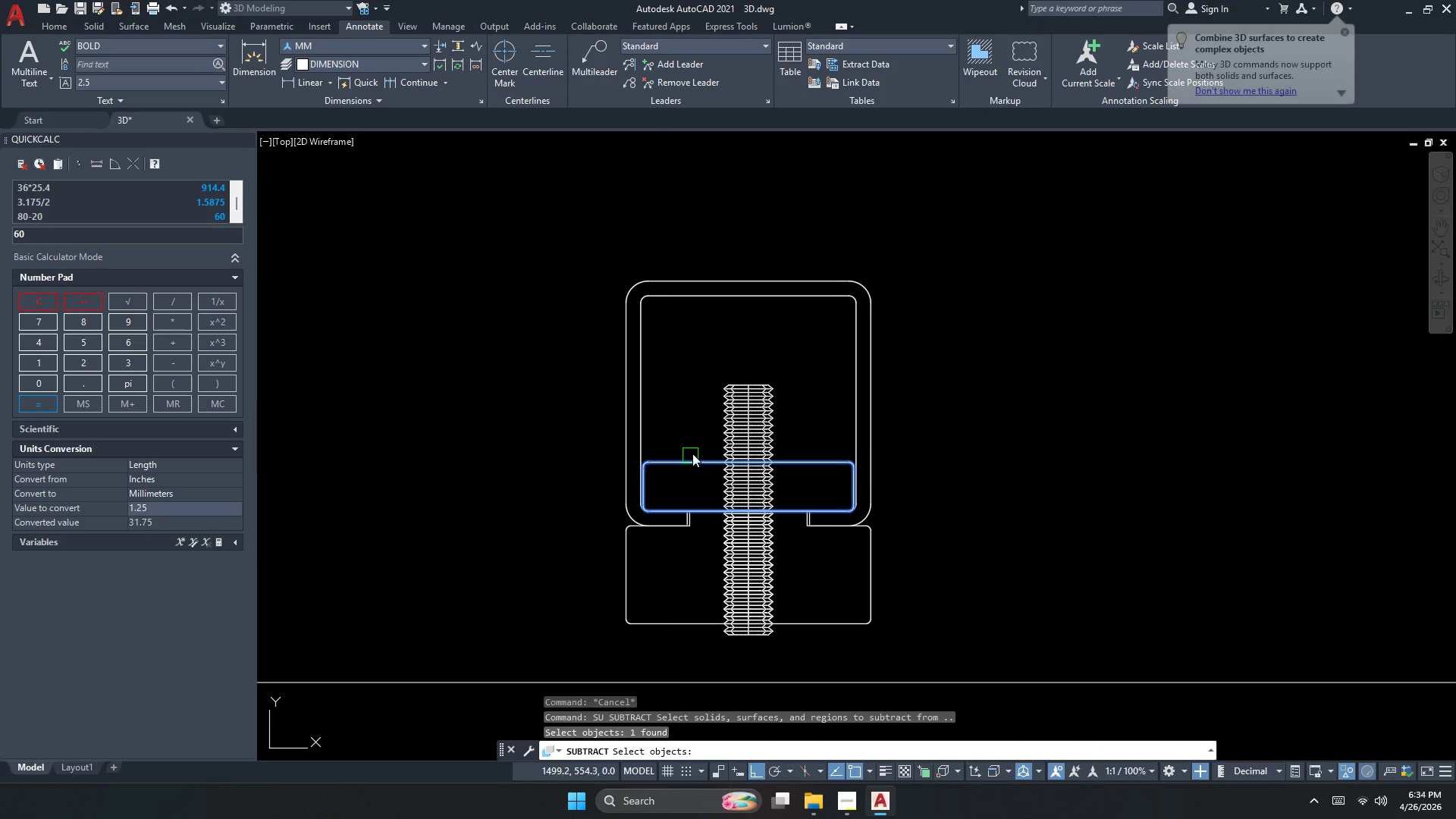 
key(Space)
 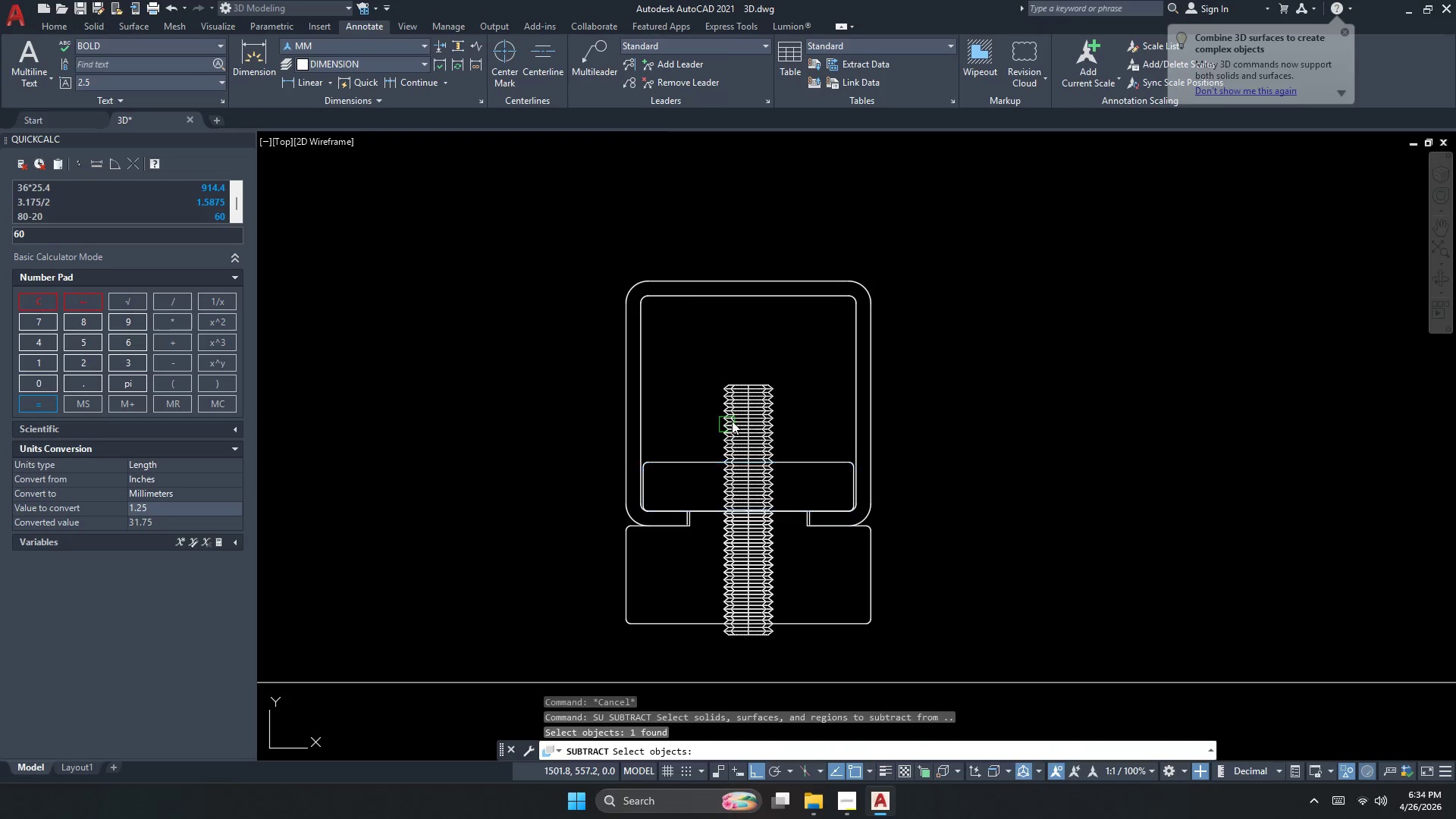 
double_click([738, 419])
 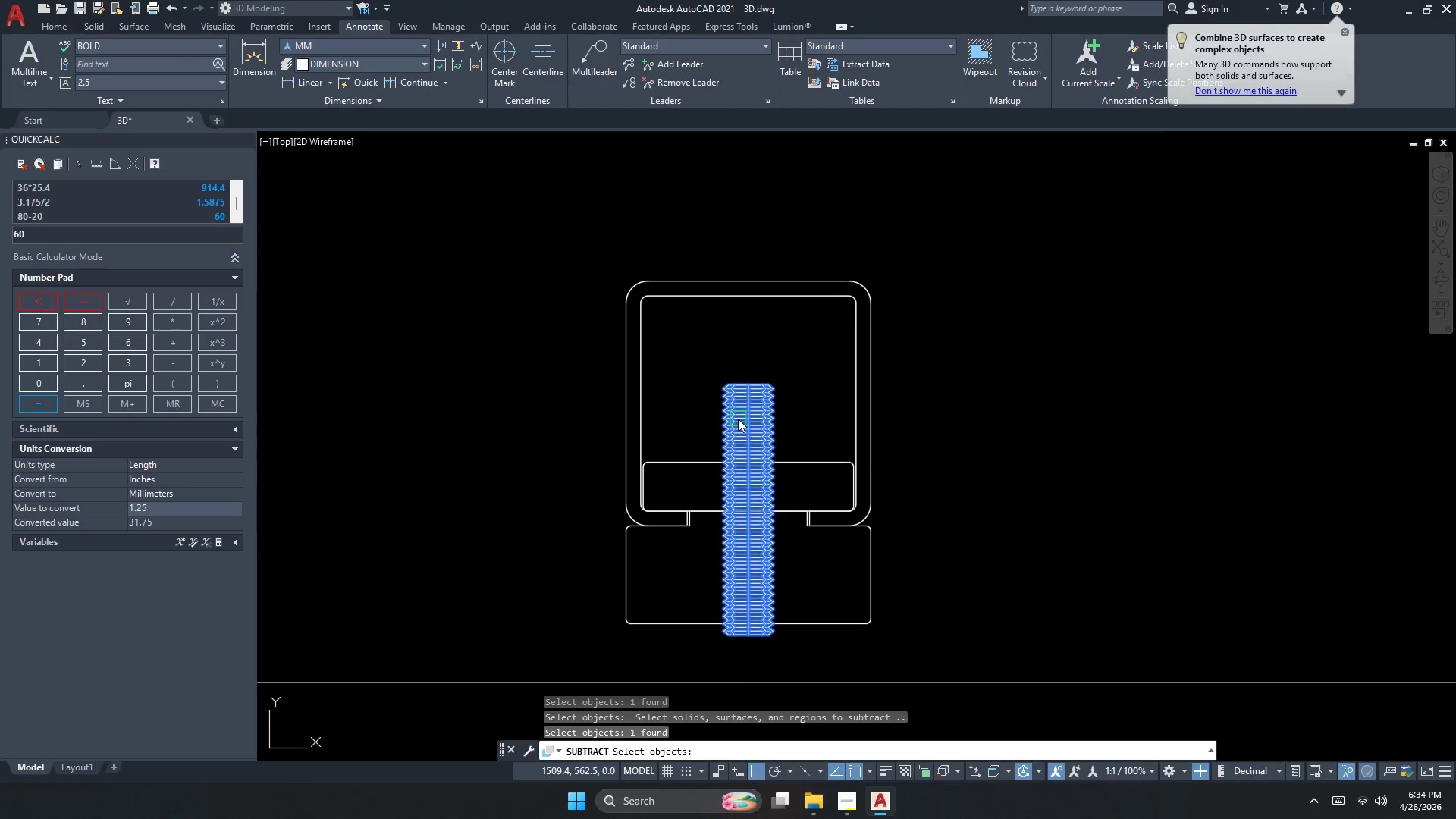 
key(Space)
 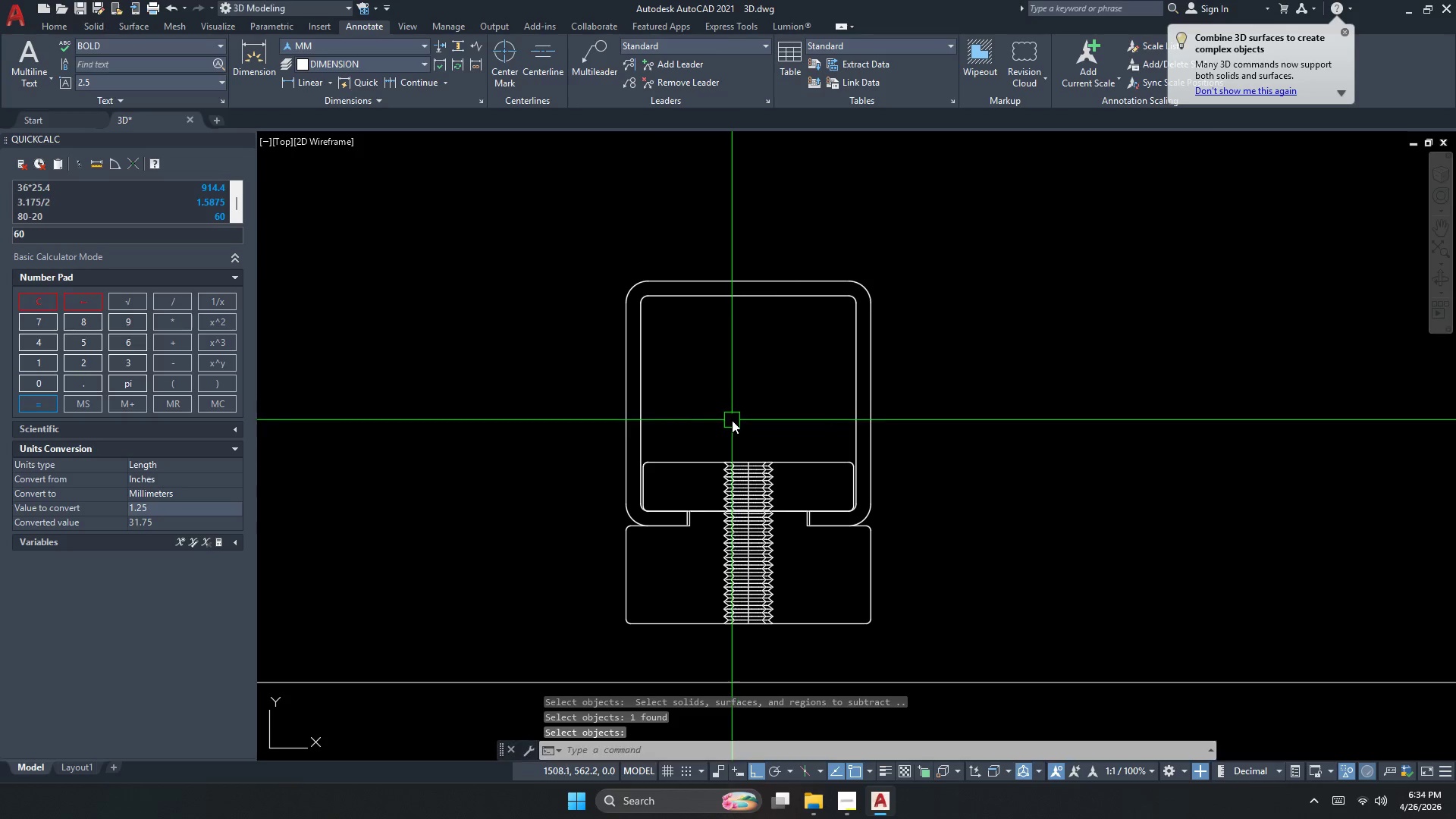 
key(Escape)
 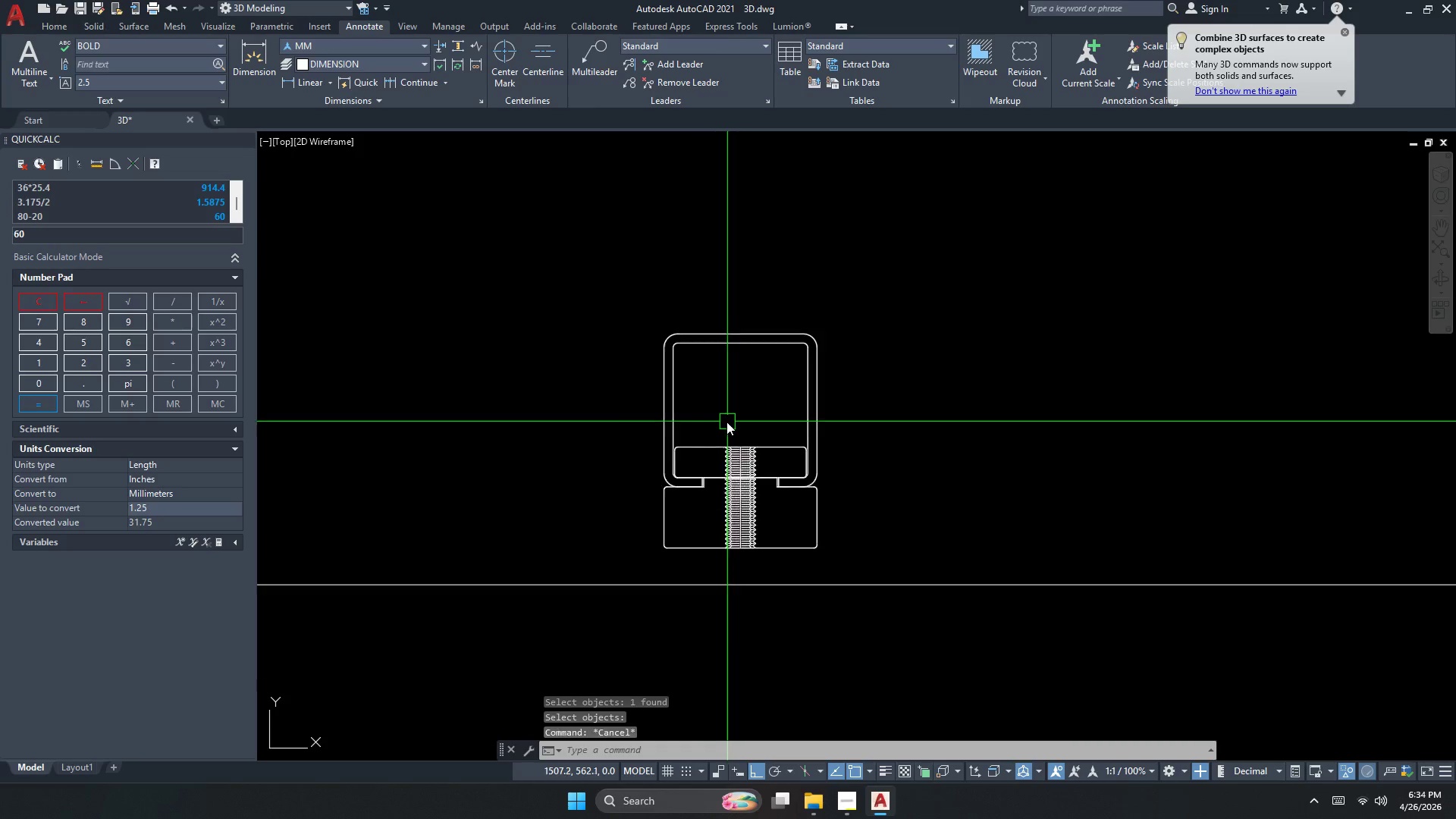 
scroll: coordinate [726, 422], scroll_direction: down, amount: 2.0
 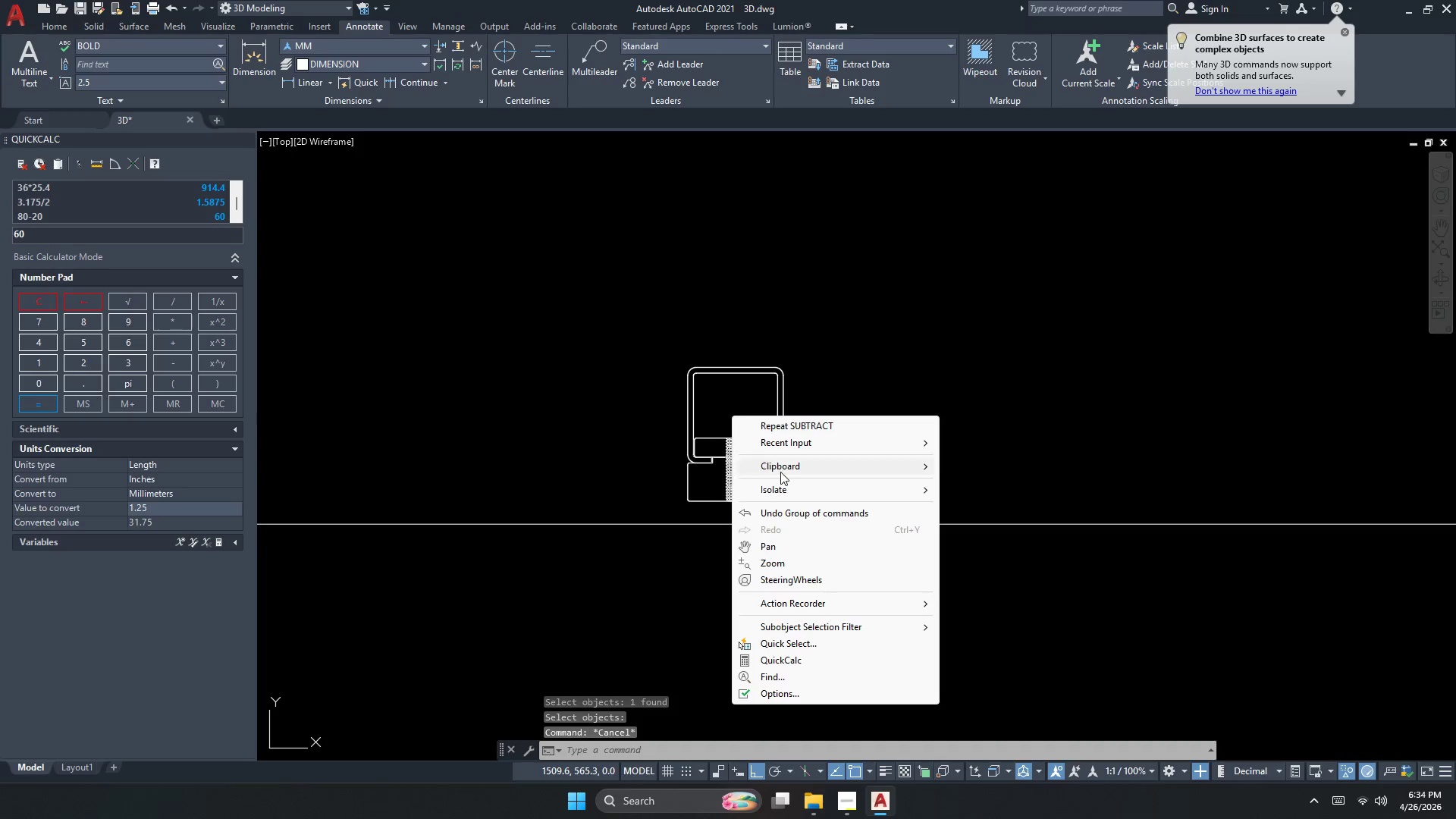 
left_click([783, 486])
 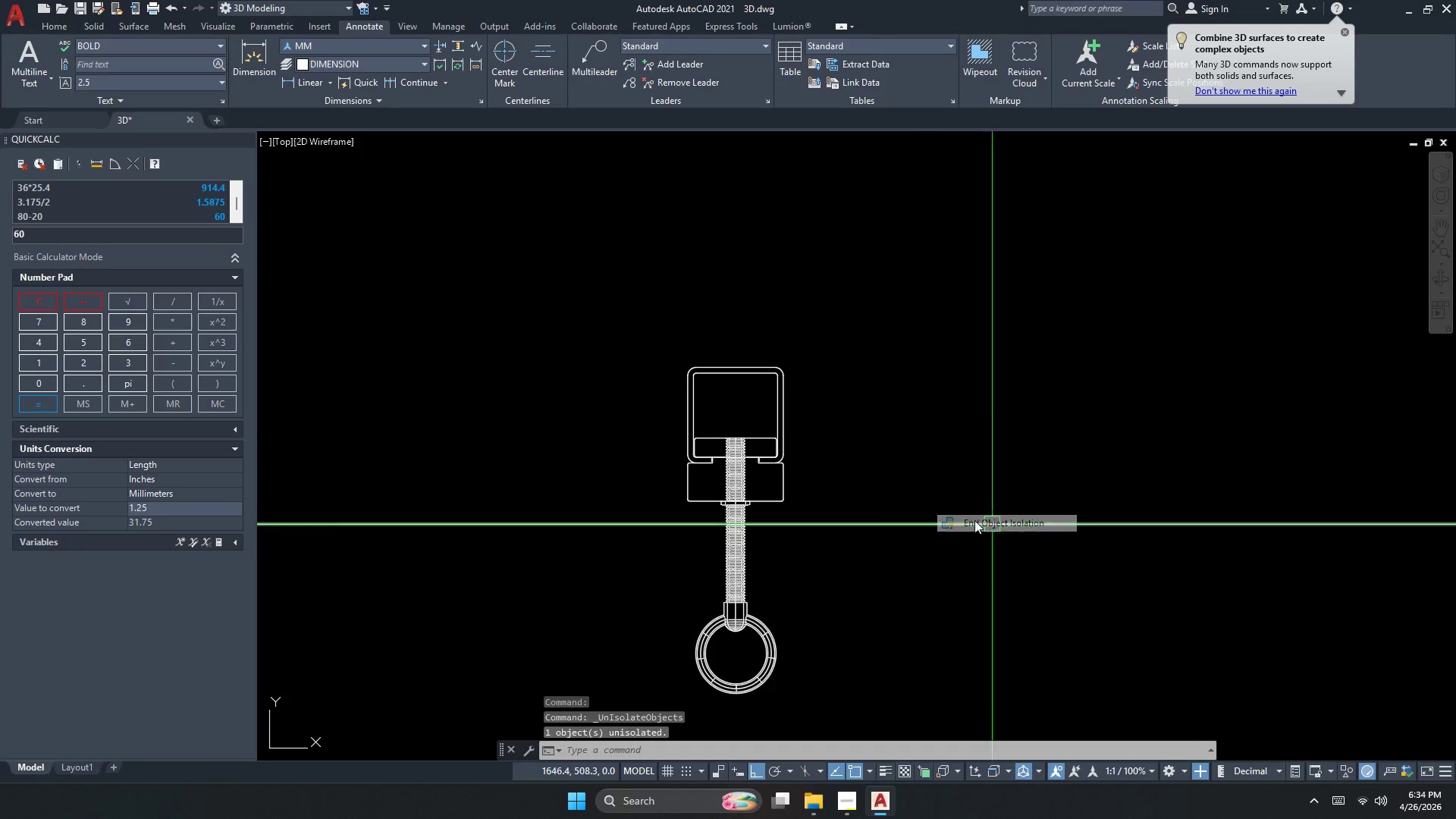 
key(Escape)
 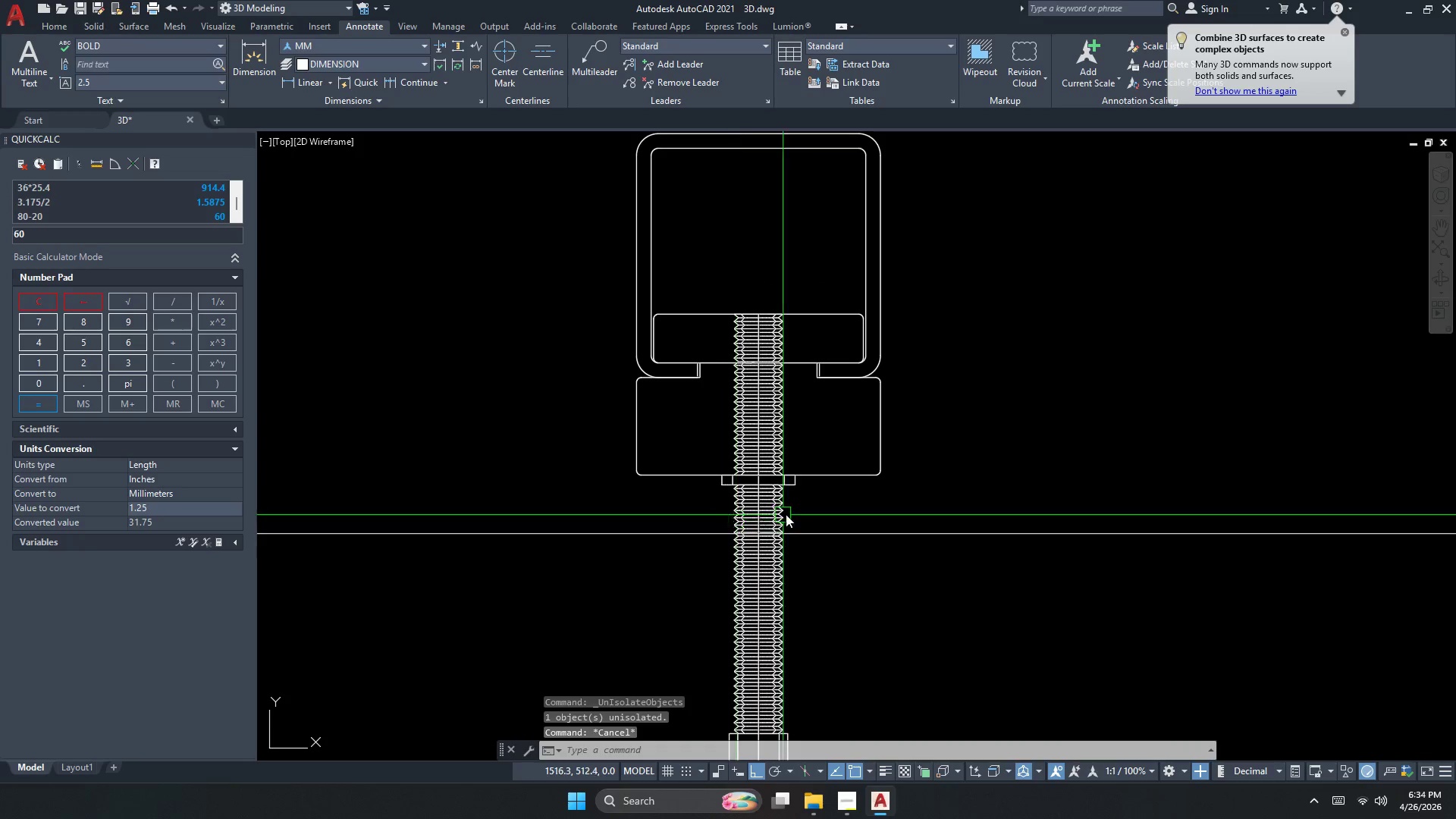 
left_click([789, 513])
 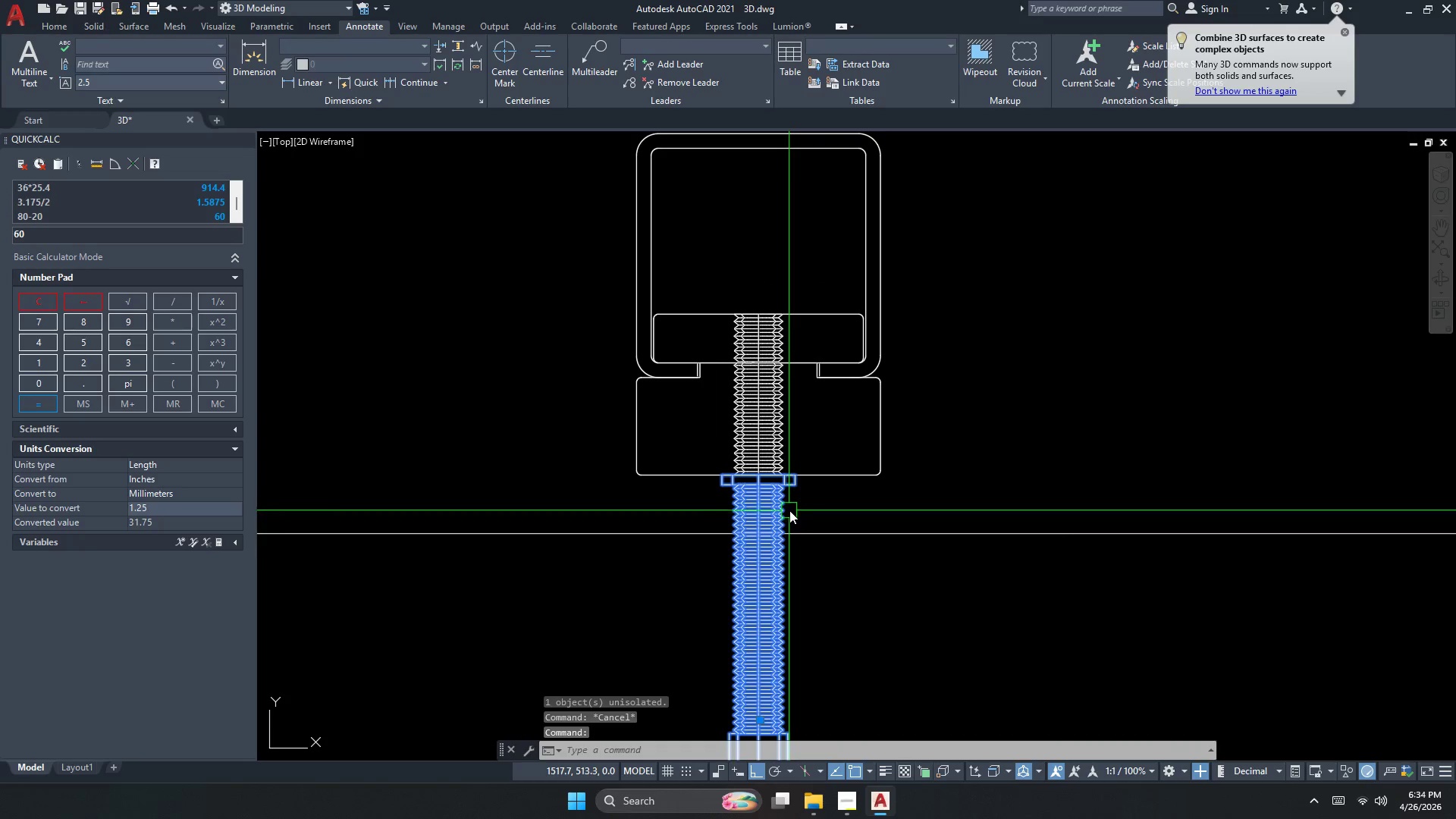 
scroll: coordinate [718, 520], scroll_direction: up, amount: 2.0
 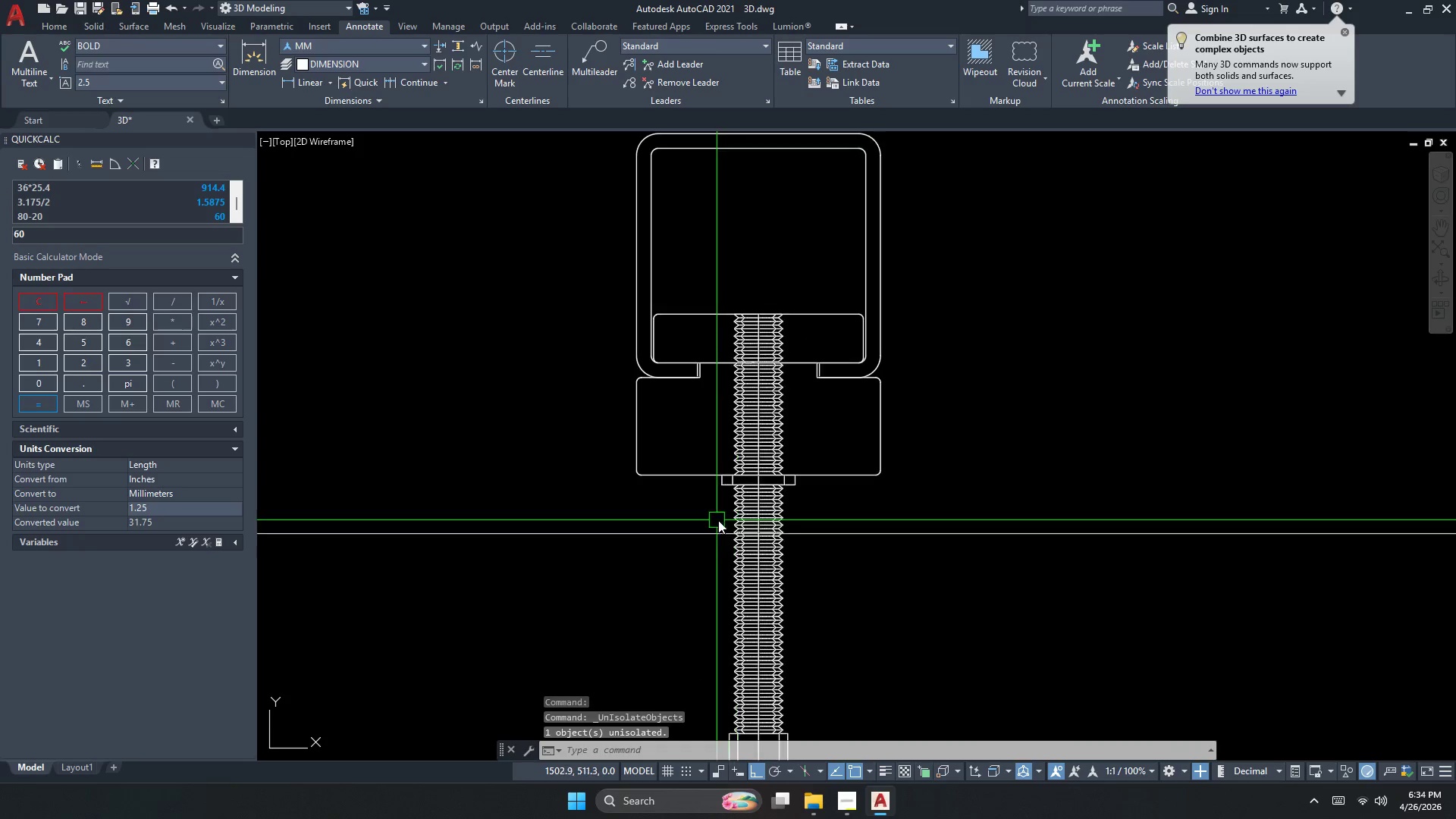 
key(M)
 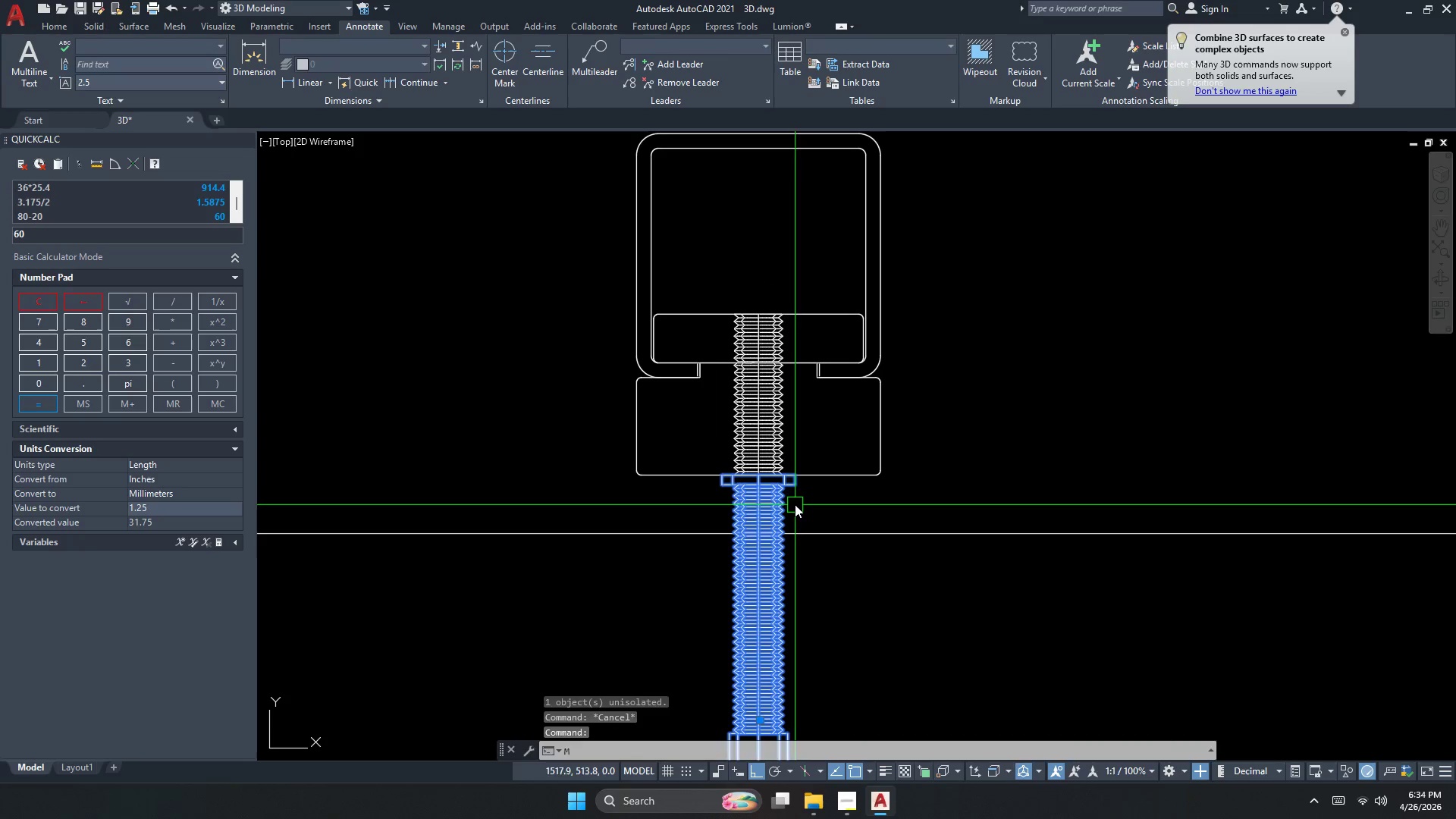 
key(Space)
 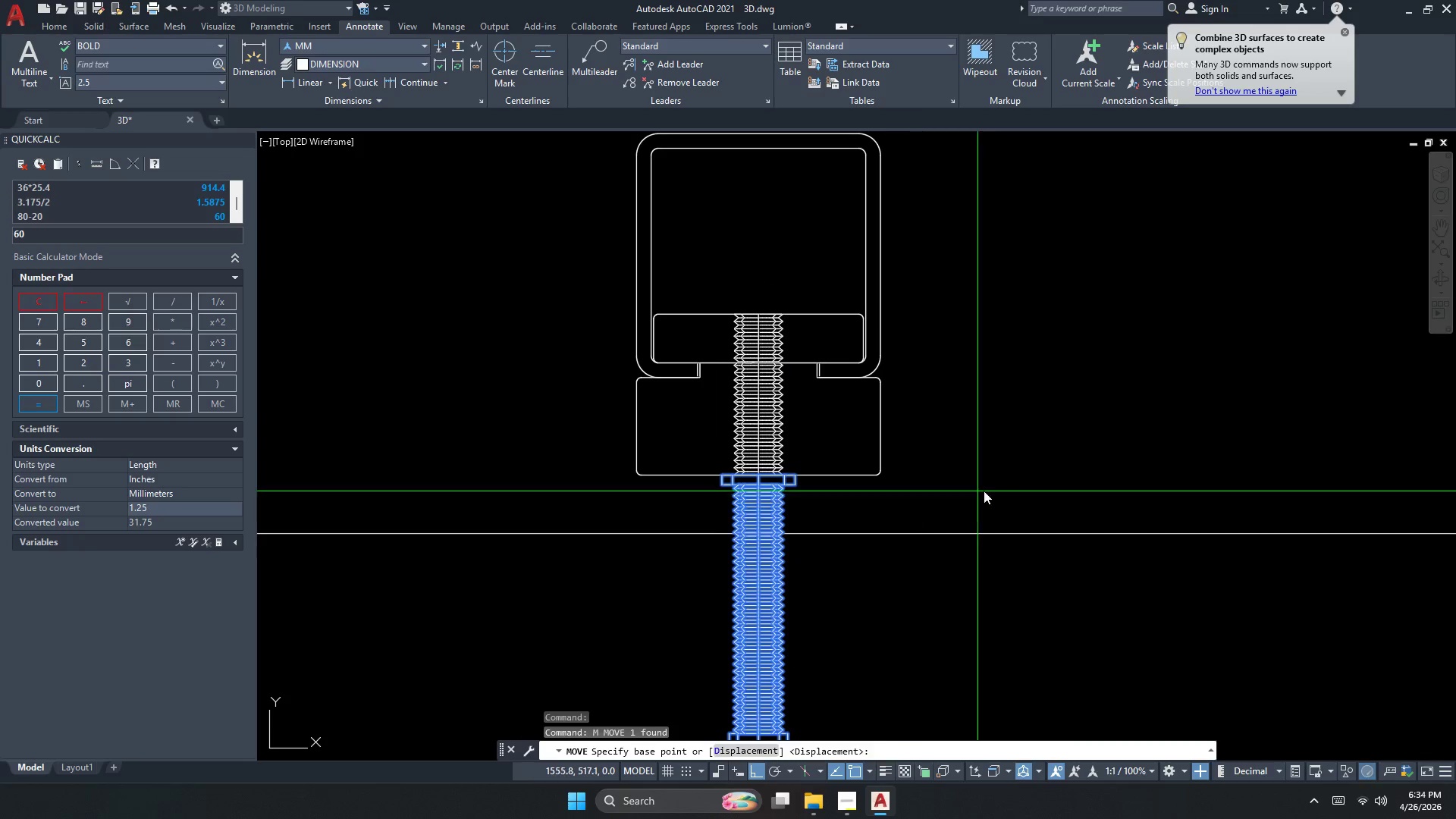 
left_click_drag(start_coordinate=[988, 489], to_coordinate=[987, 472])
 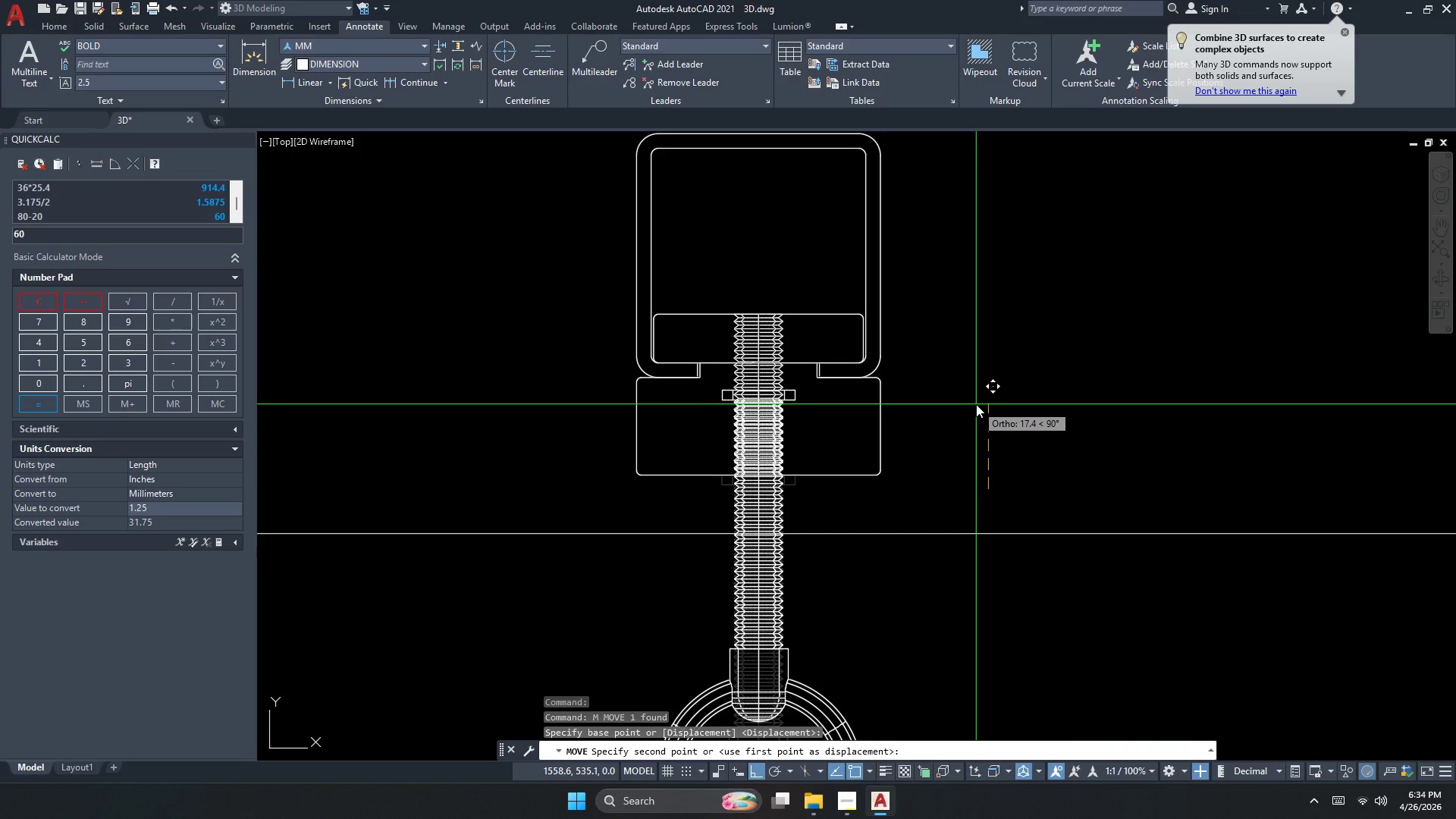 
key(Numpad4)
 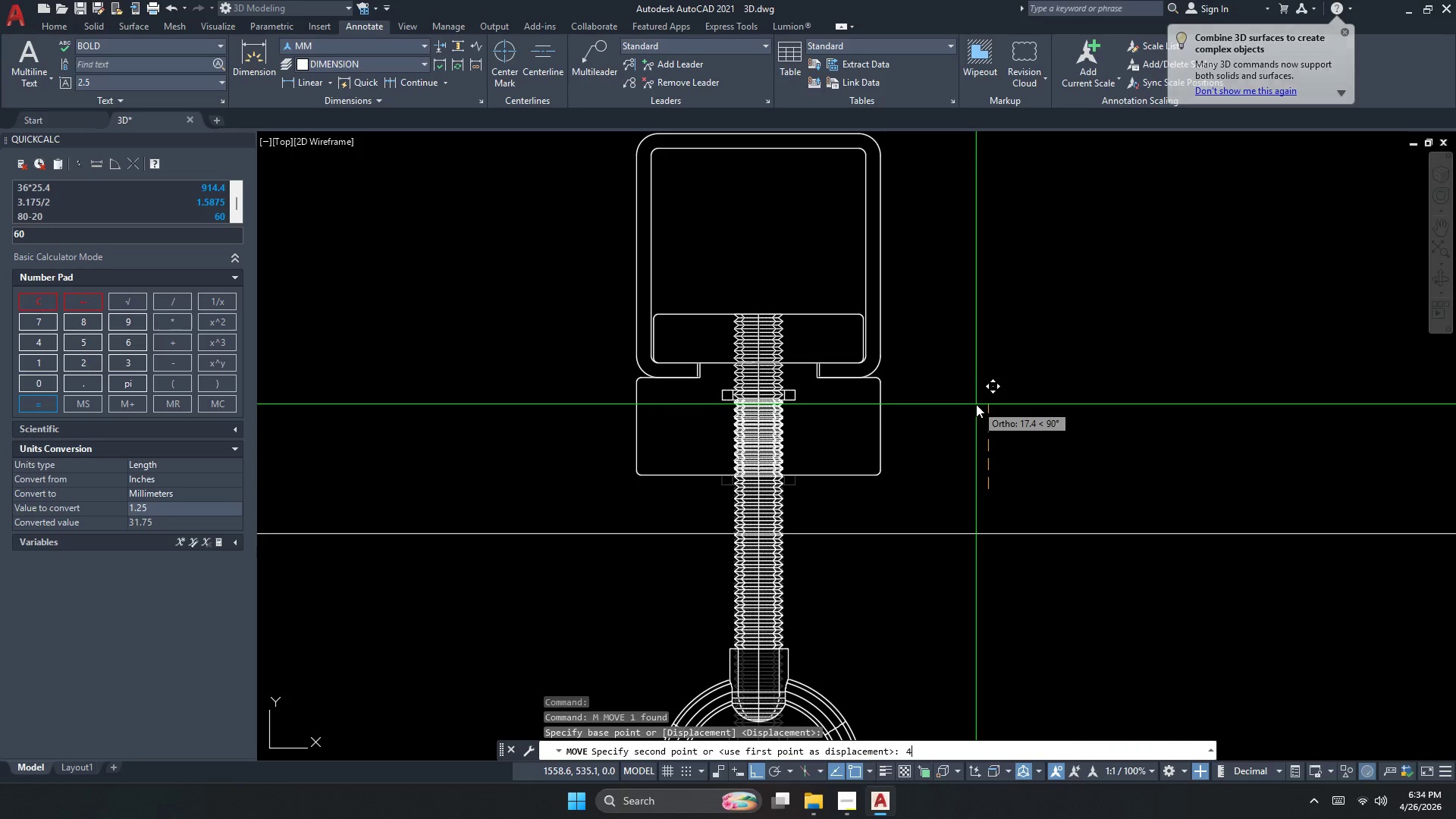 
key(Numpad0)
 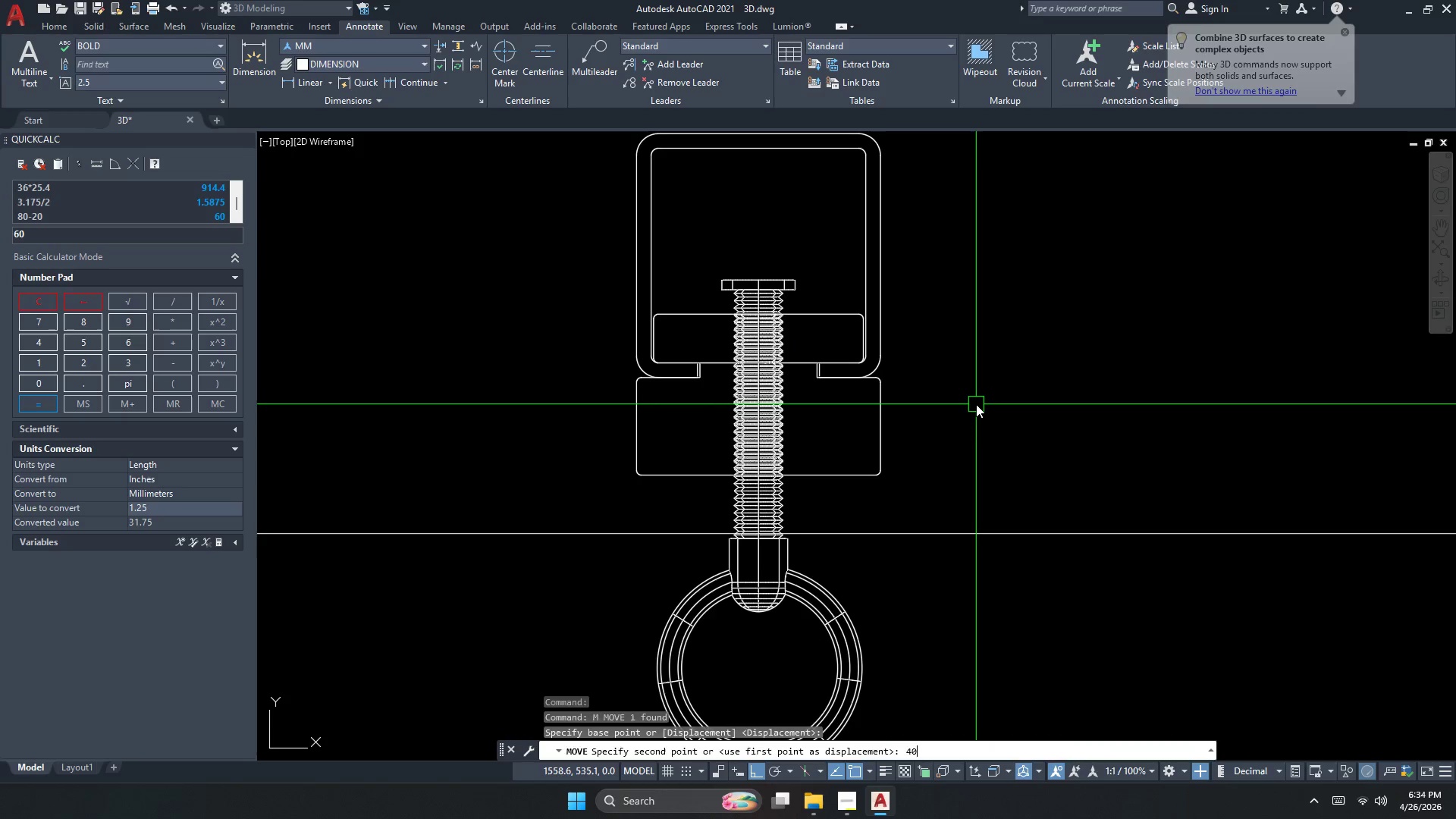 
key(NumpadEnter)
 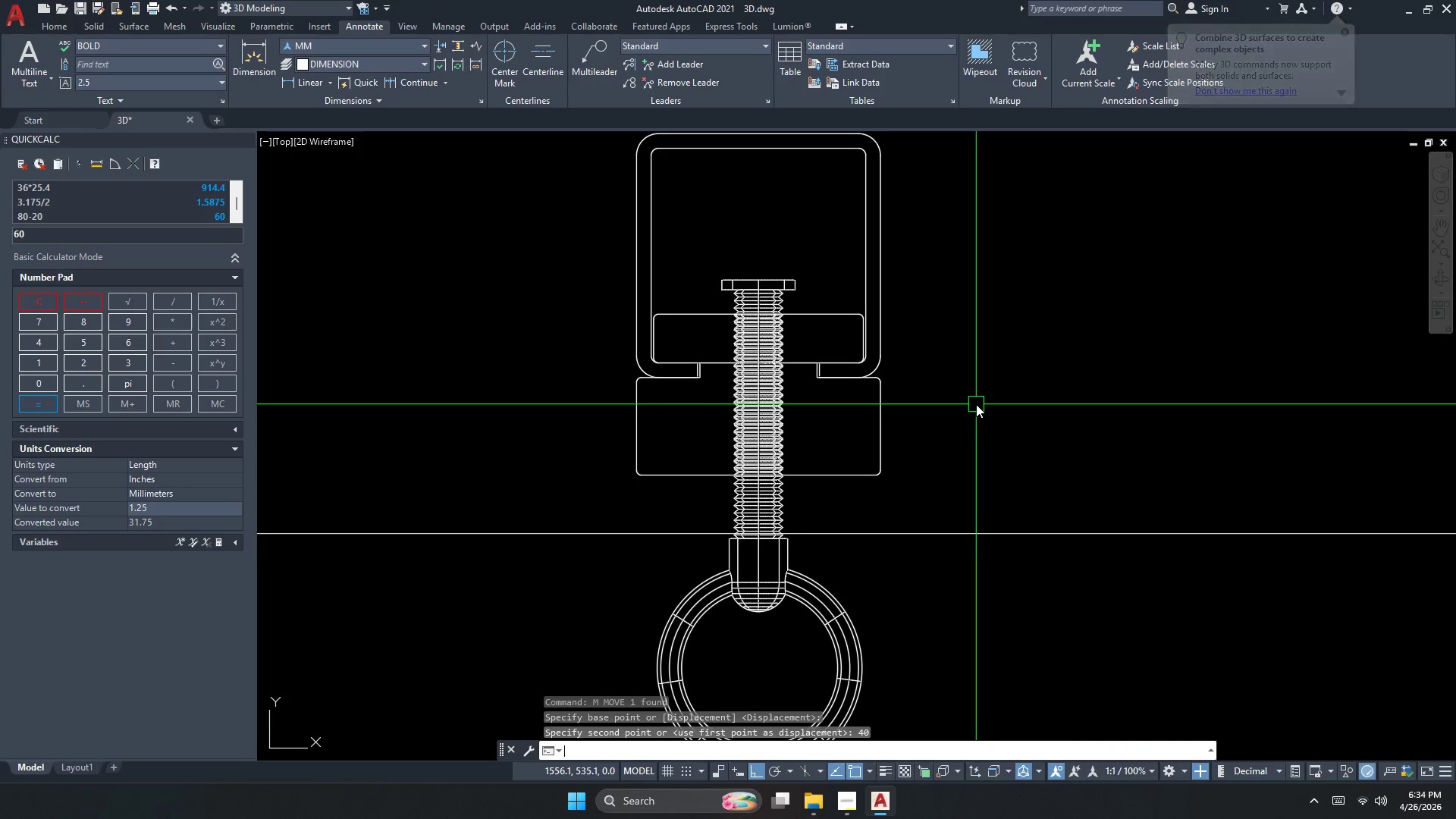 
key(Escape)
 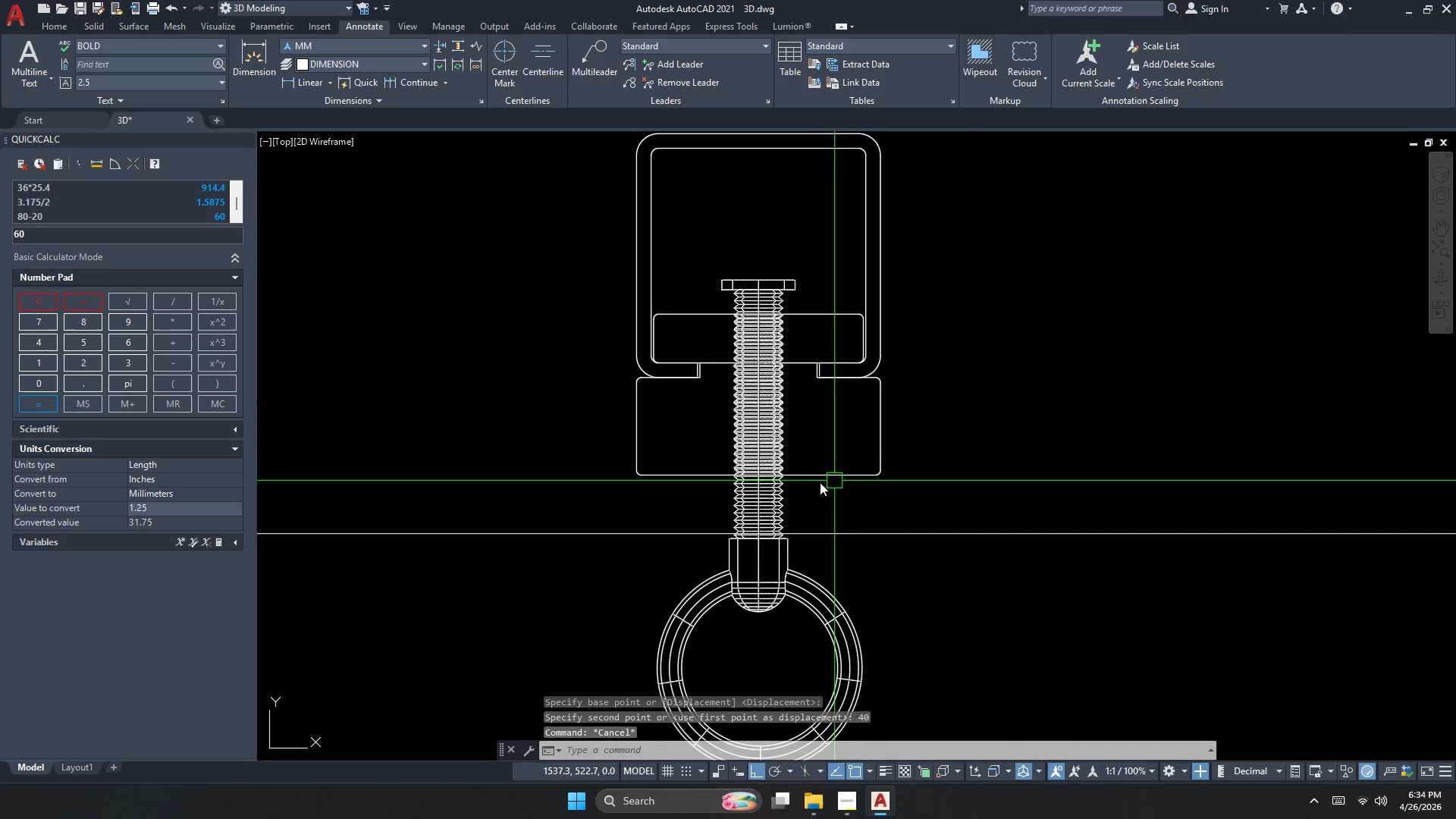 
key(Escape)
 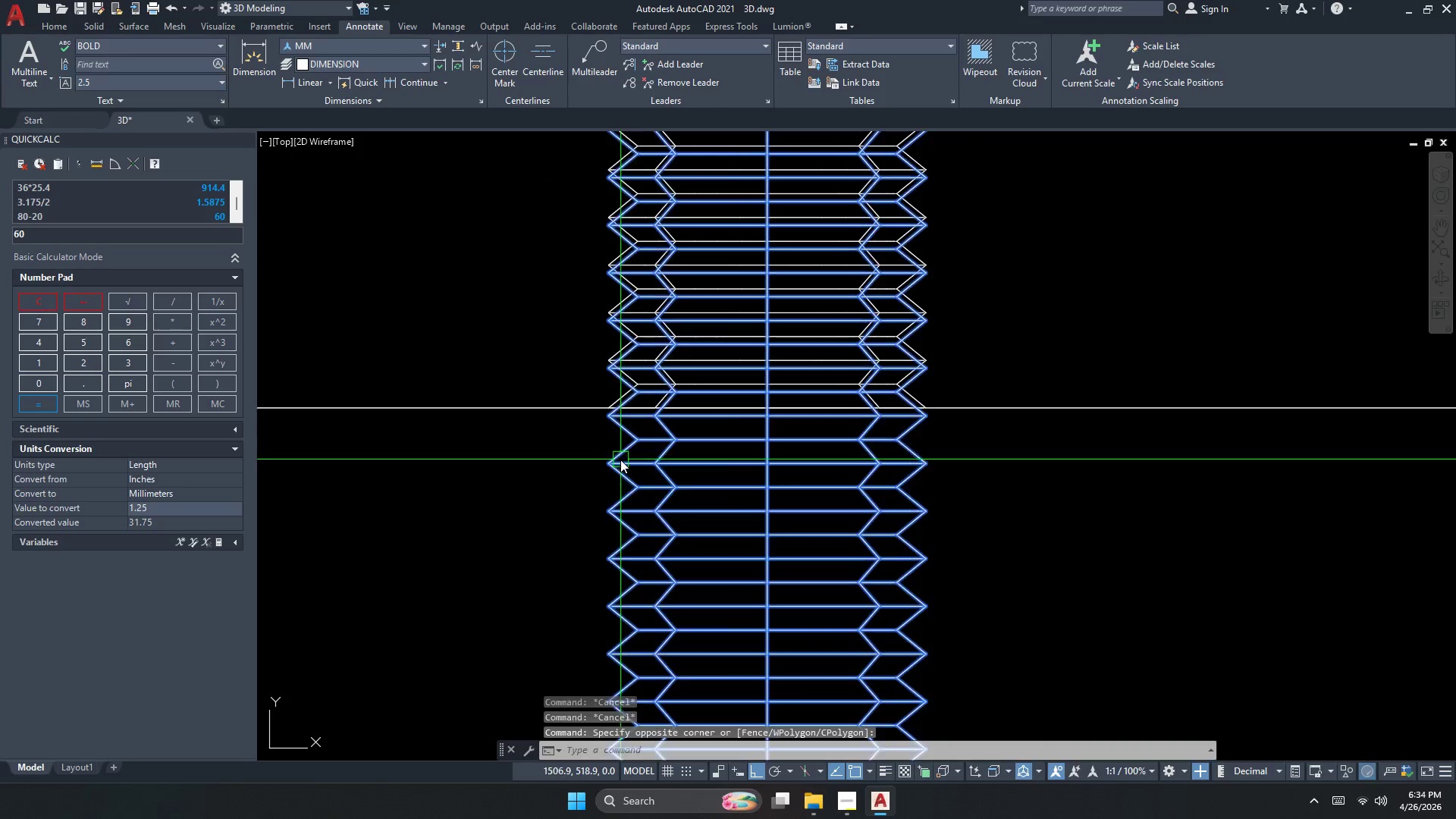 
scroll: coordinate [723, 508], scroll_direction: up, amount: 4.0
 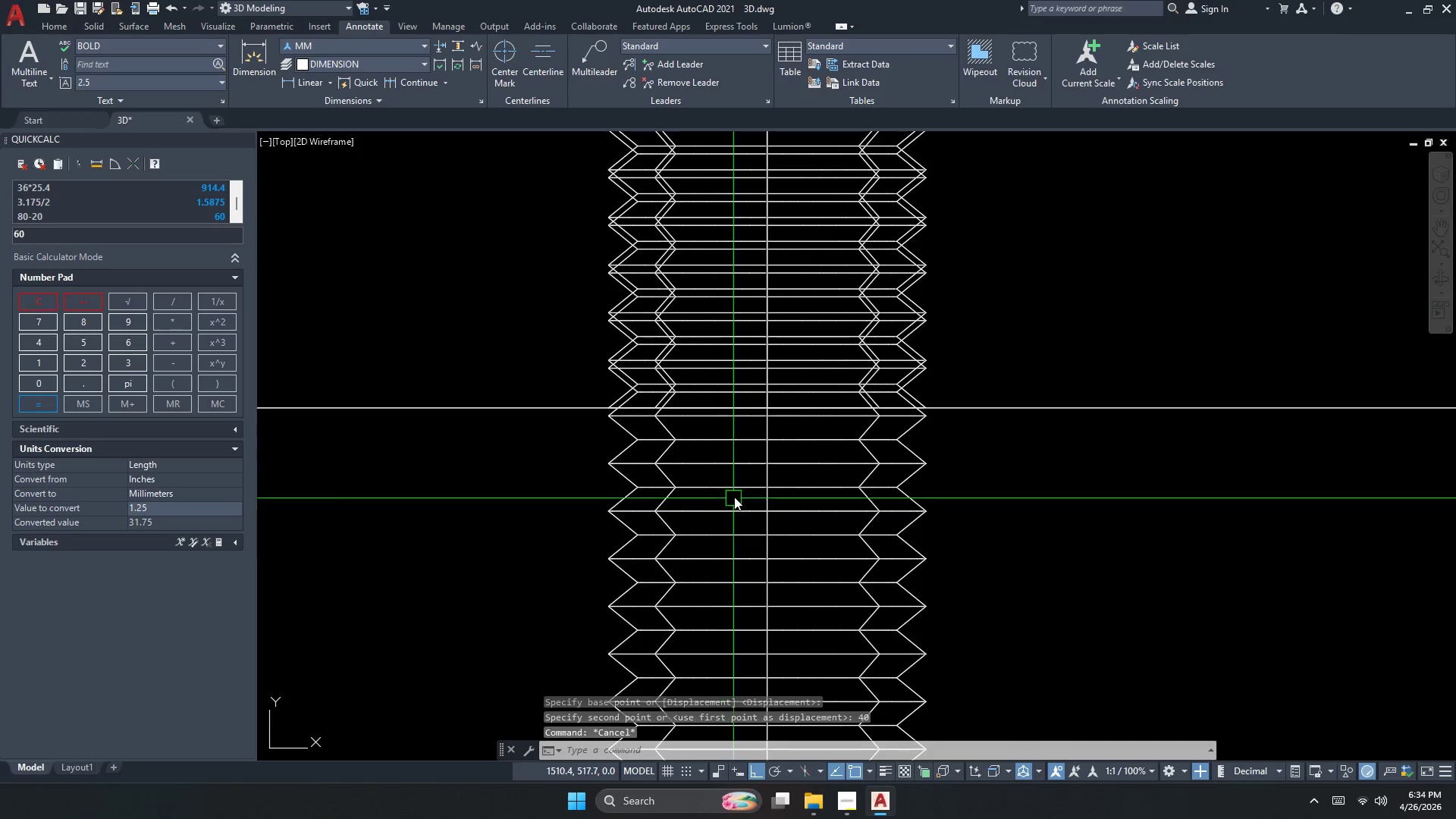 
key(M)
 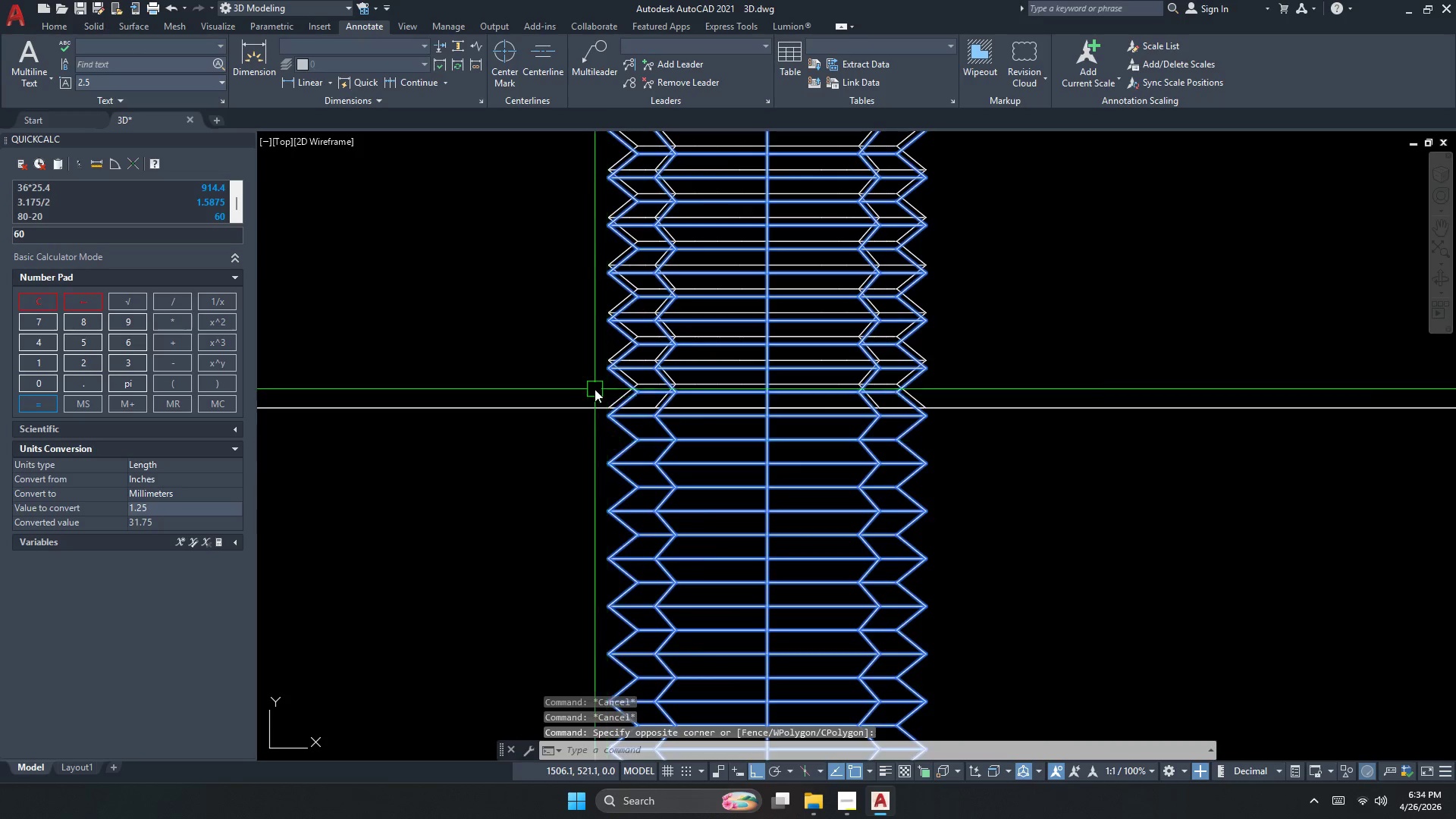 
key(Space)
 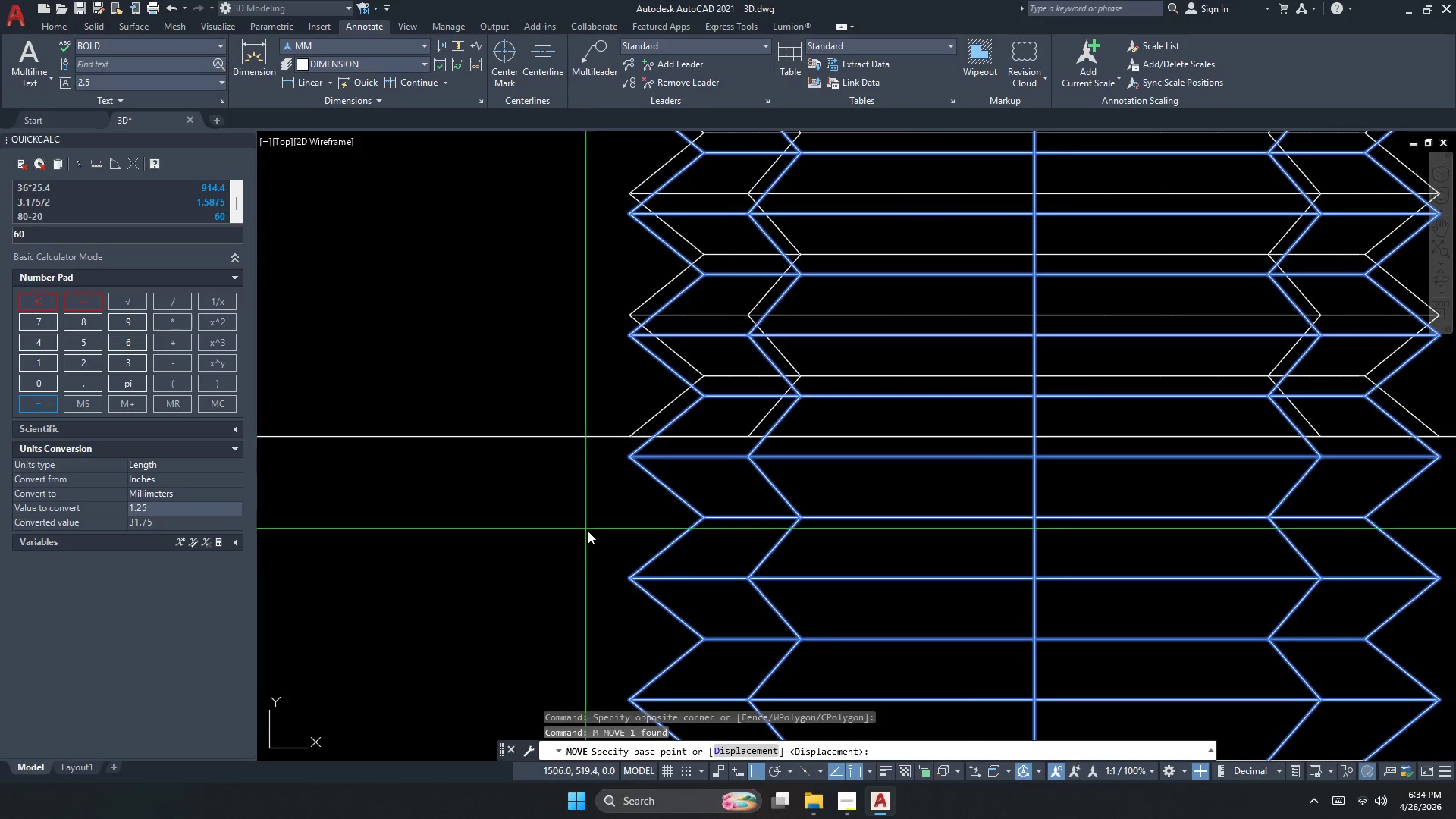 
scroll: coordinate [593, 389], scroll_direction: up, amount: 2.0
 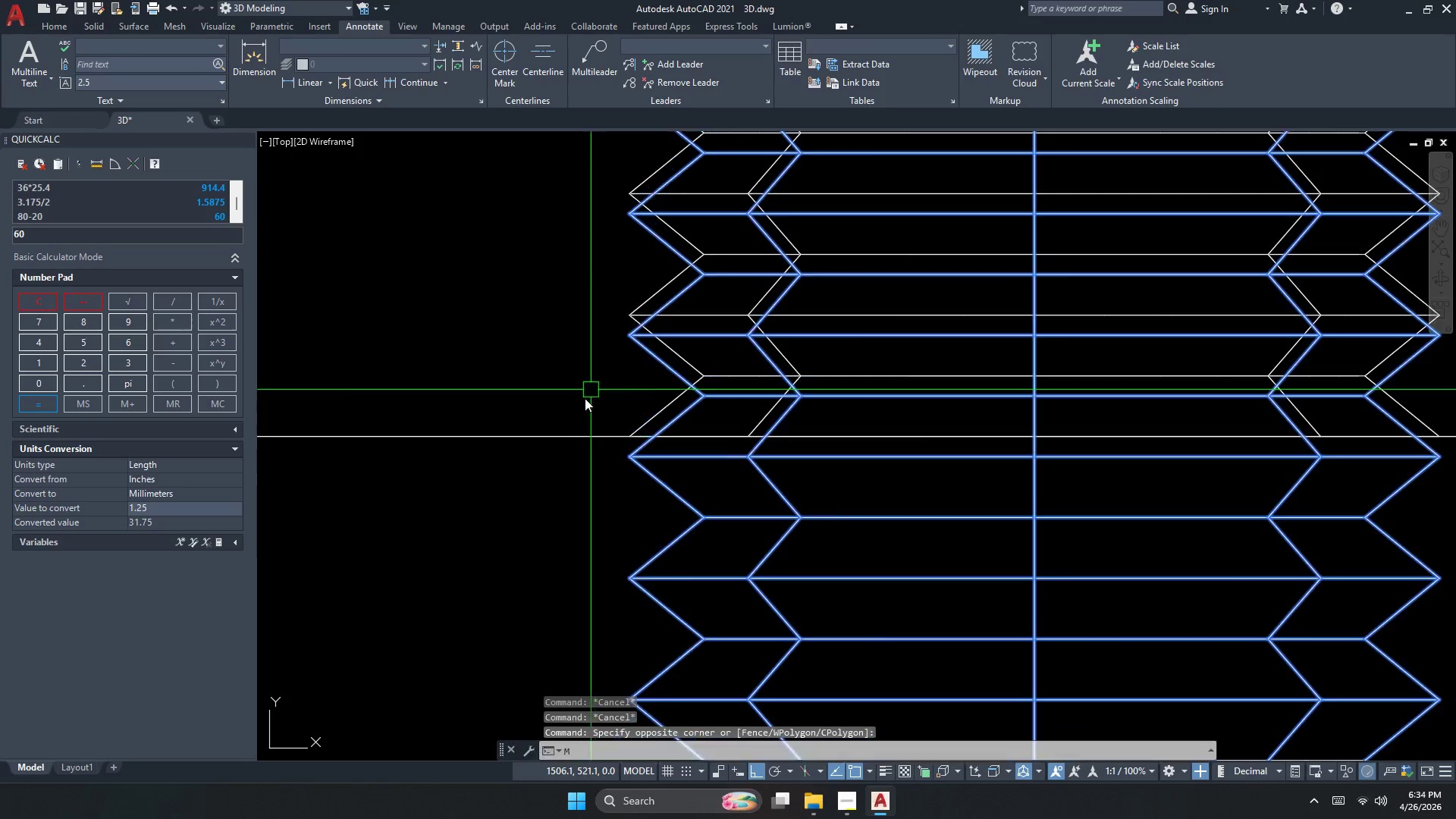 
left_click([597, 535])
 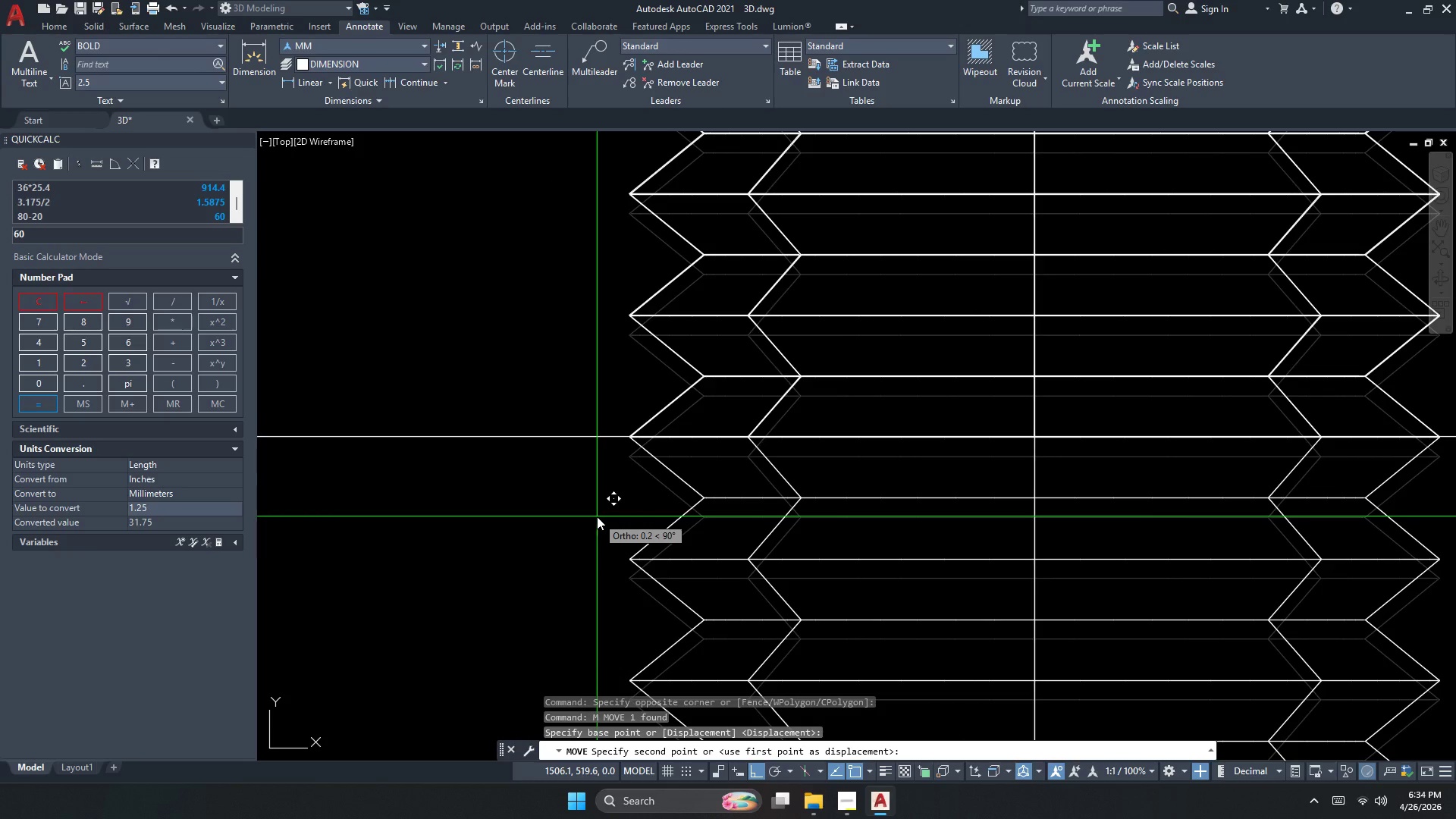 
left_click([597, 516])
 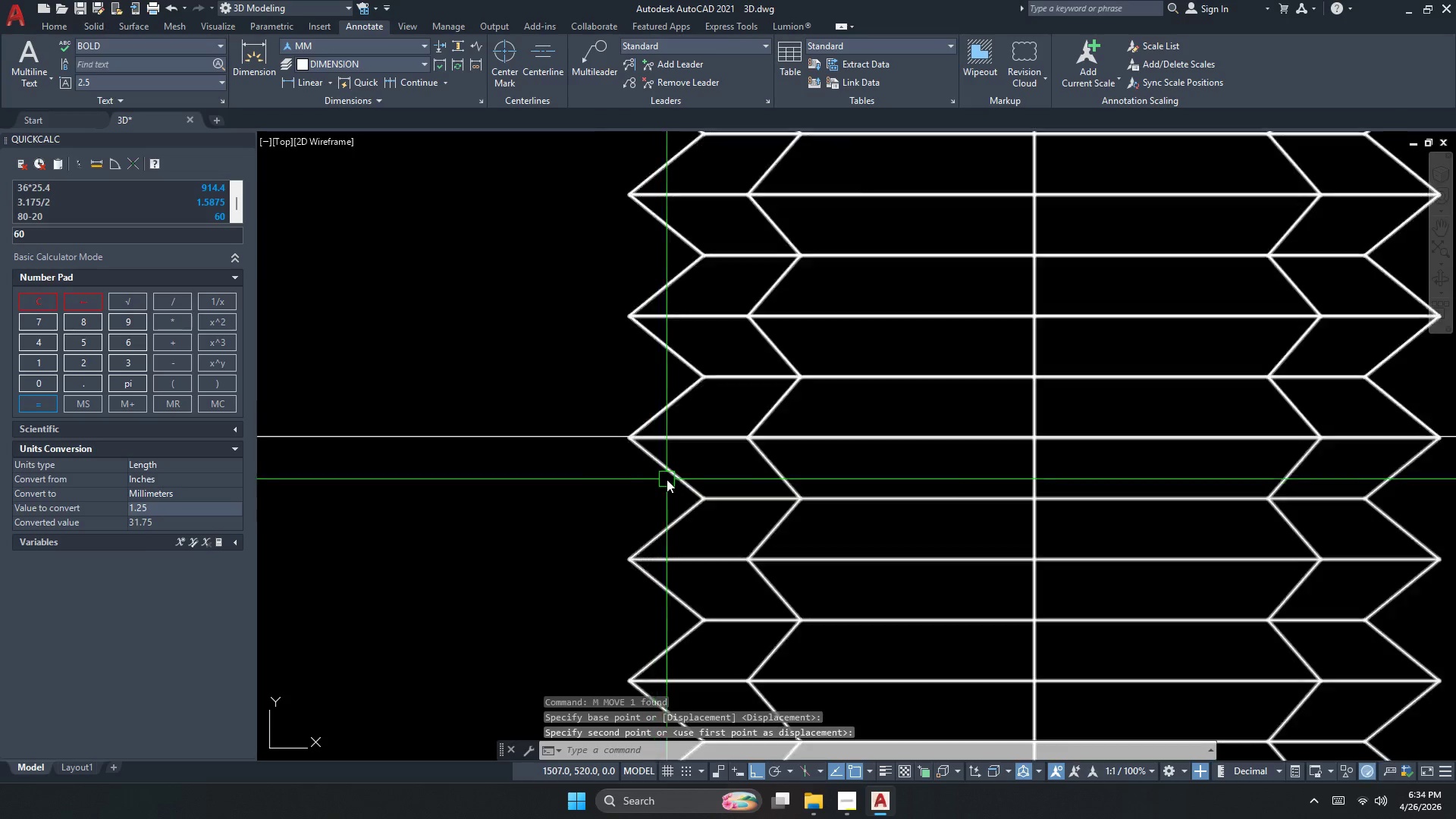 
key(Escape)
 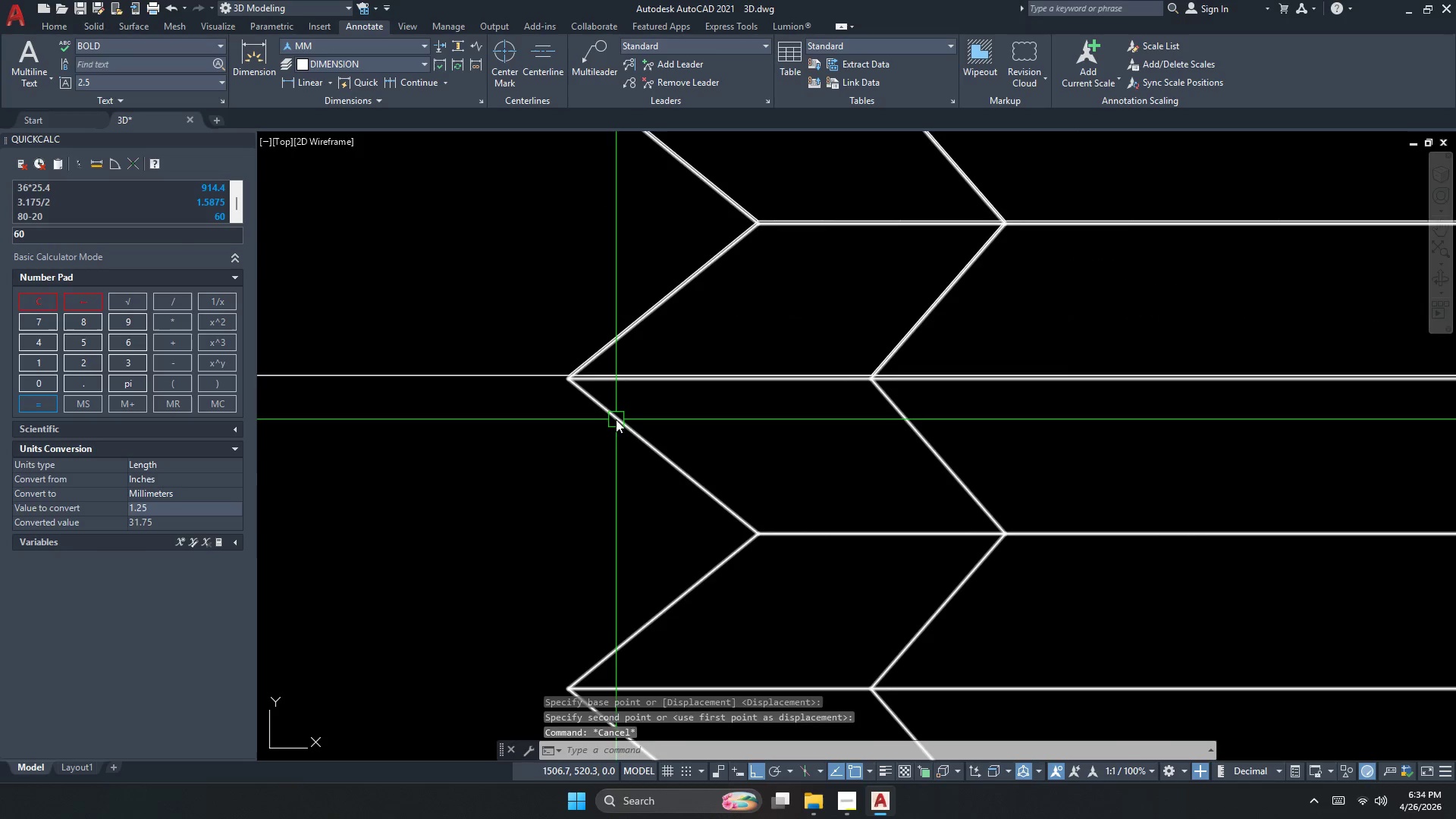 
left_click([616, 416])
 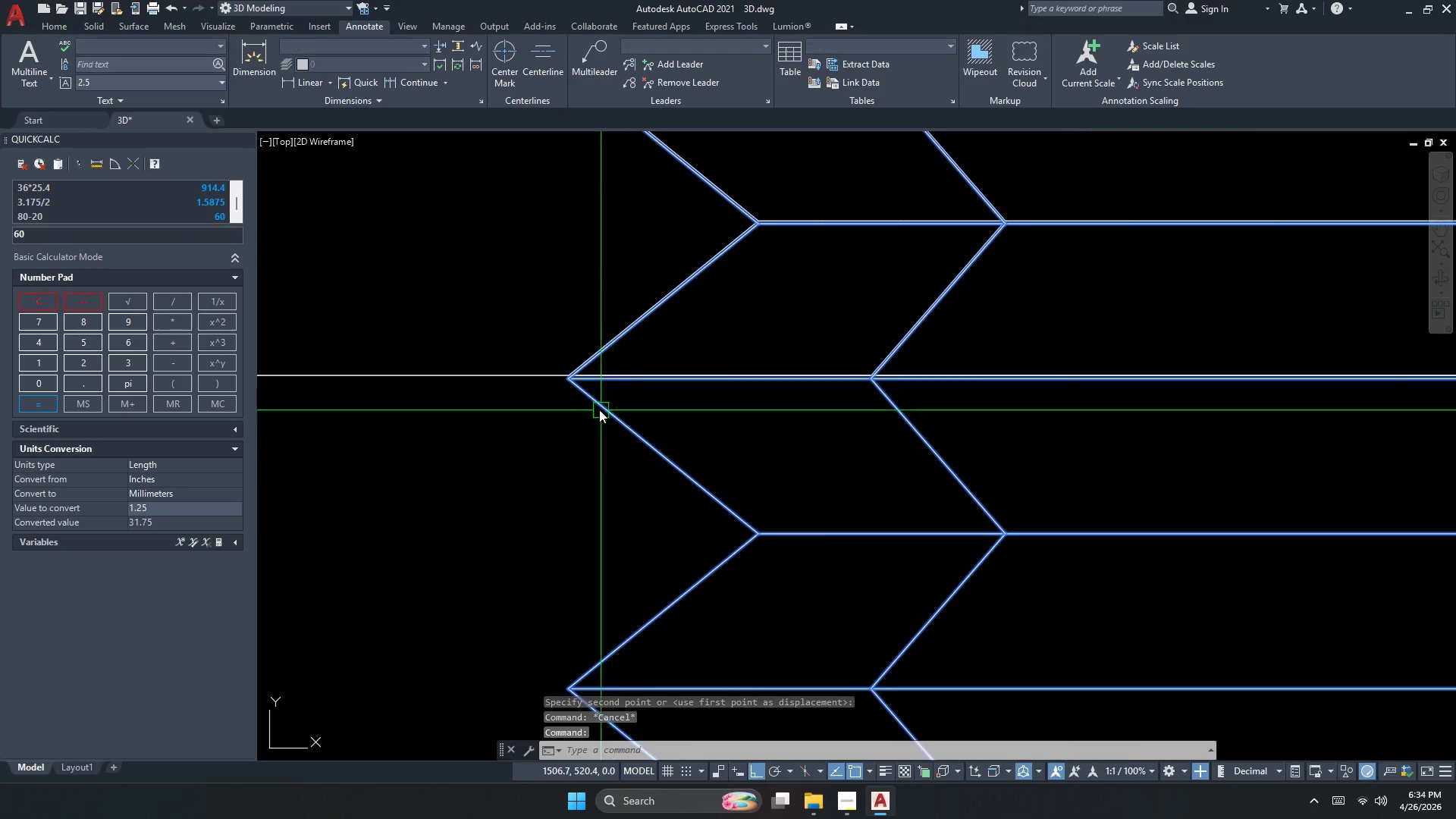 
scroll: coordinate [667, 477], scroll_direction: up, amount: 2.0
 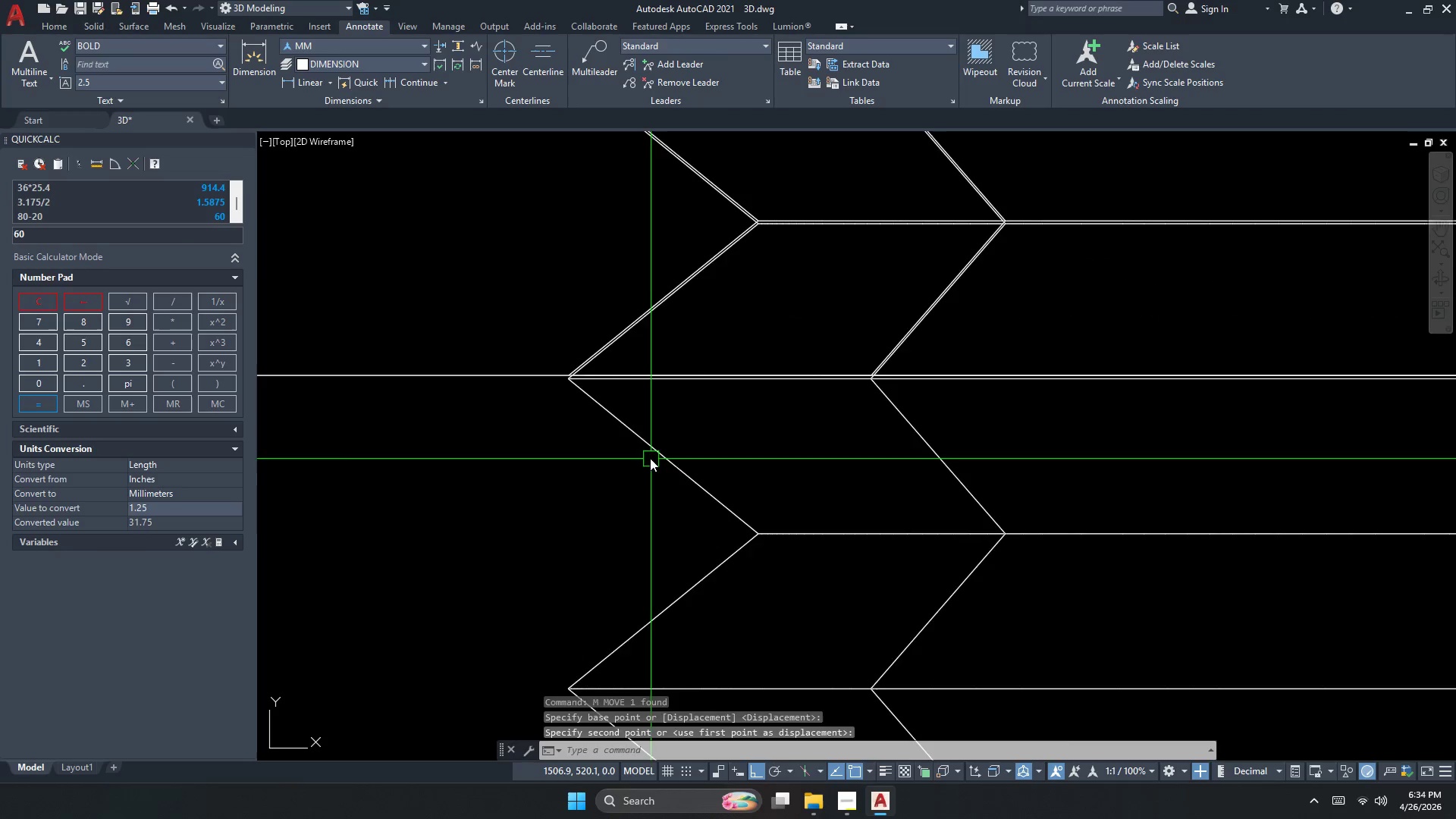 
key(M)
 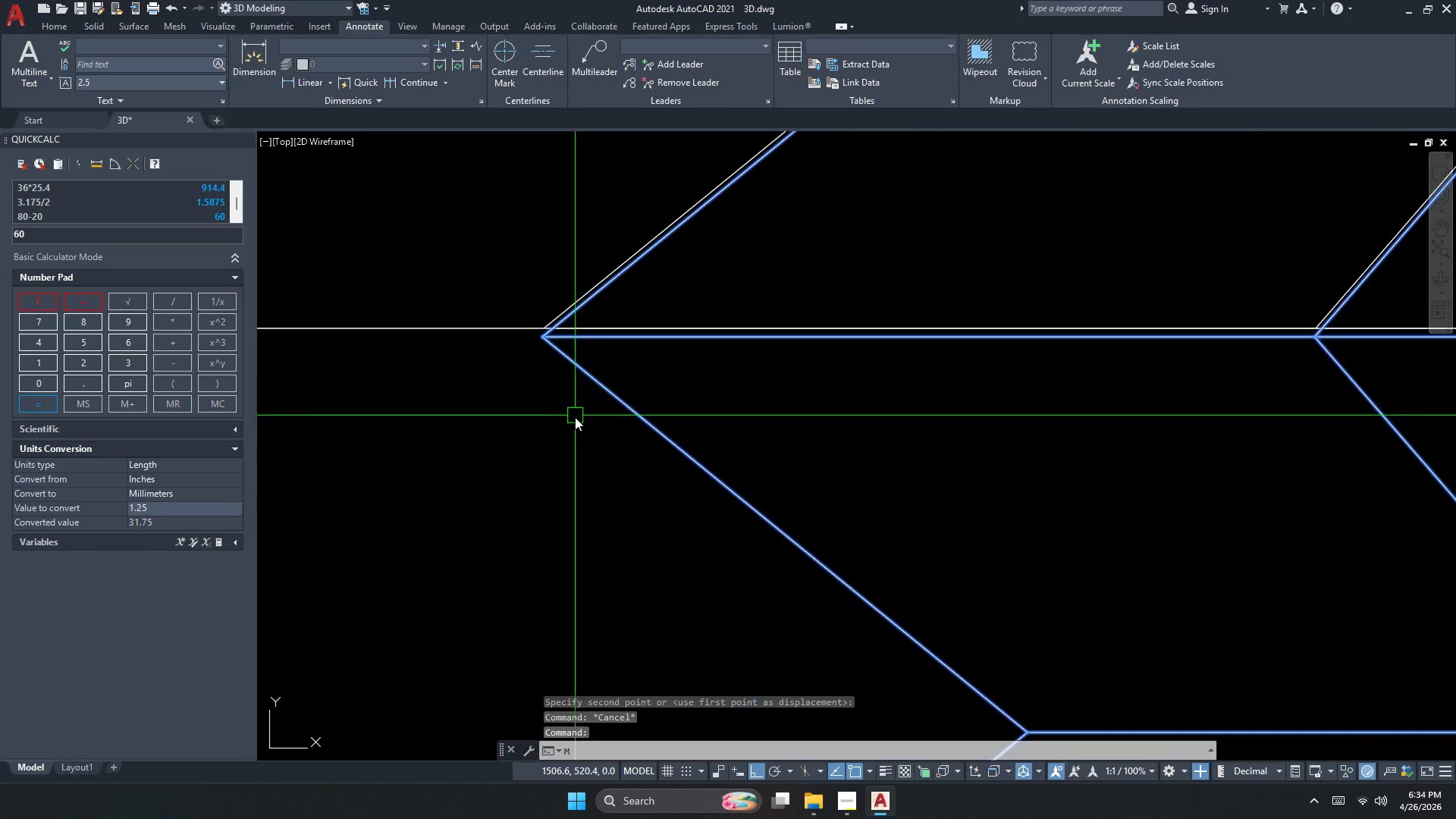 
key(Space)
 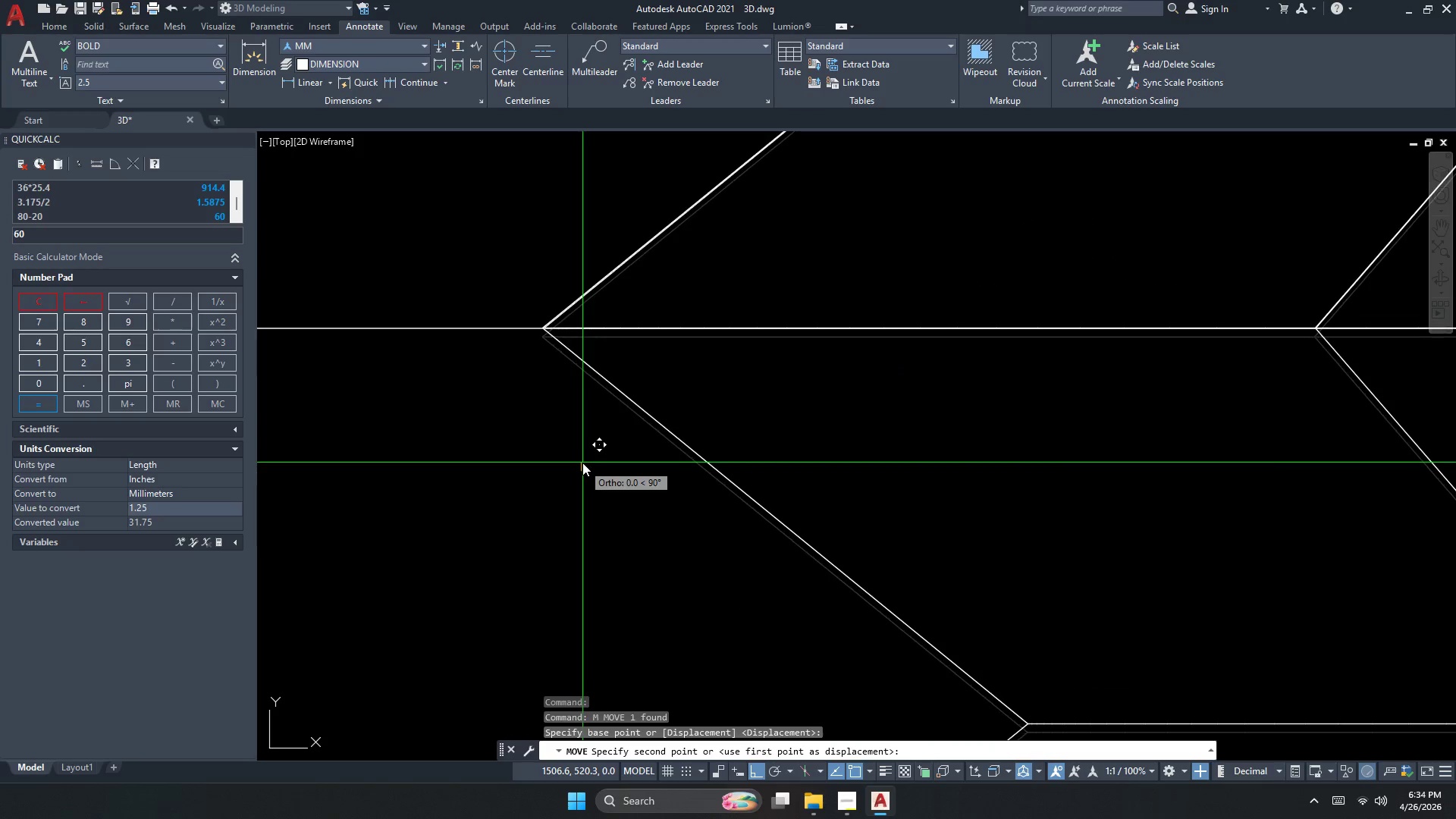 
scroll: coordinate [582, 404], scroll_direction: up, amount: 2.0
 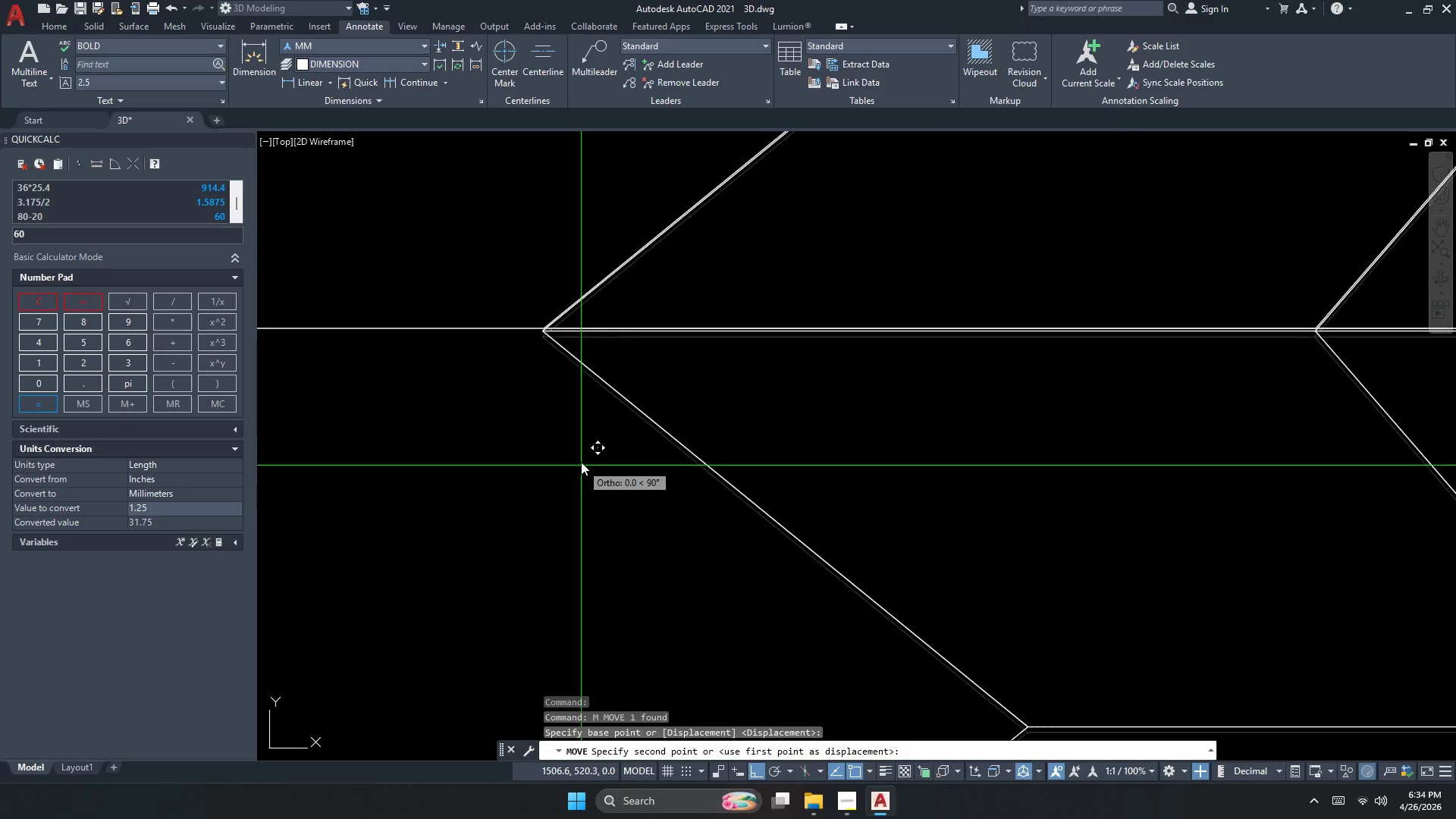 
left_click([582, 463])
 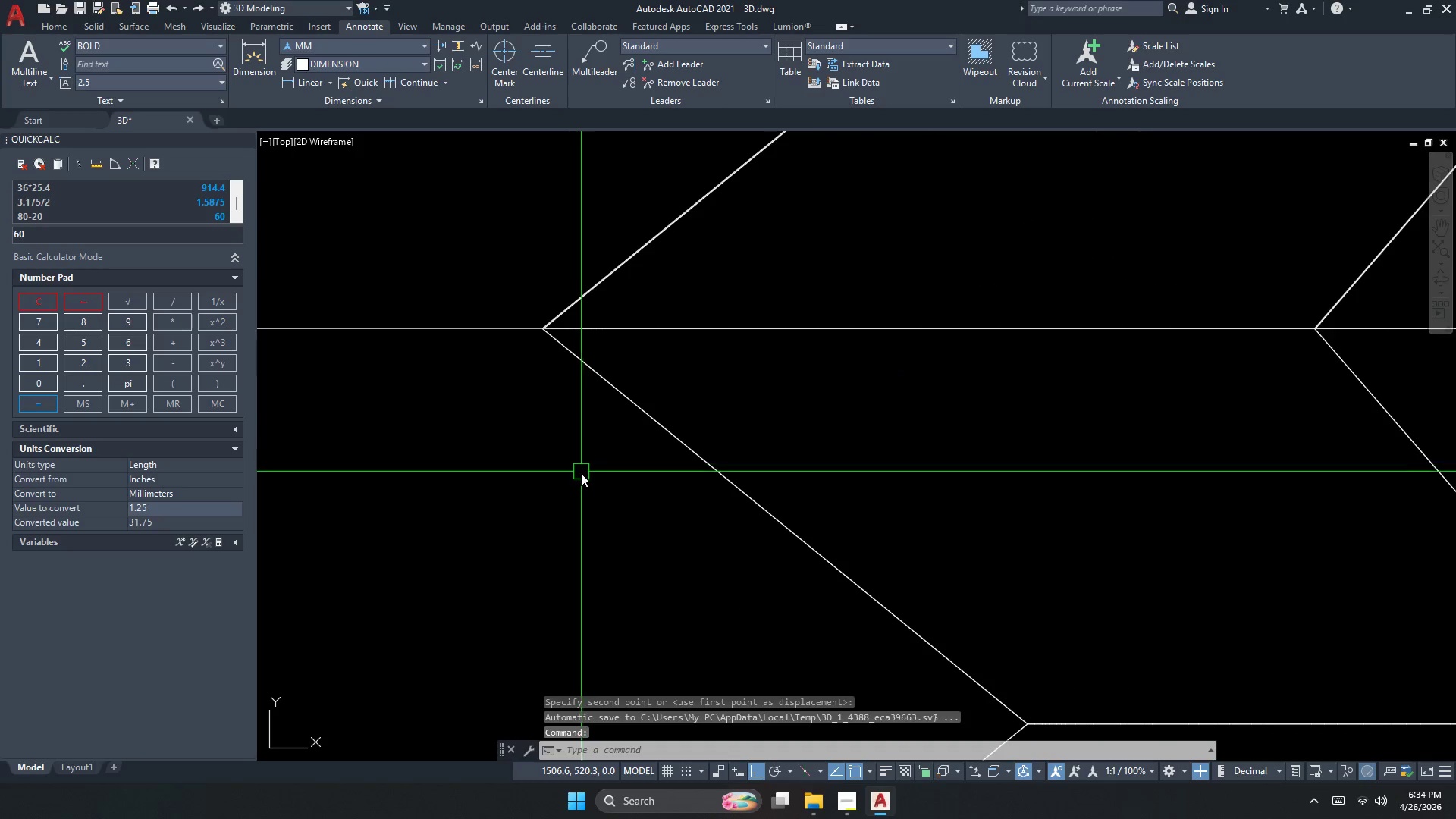 
key(Escape)
 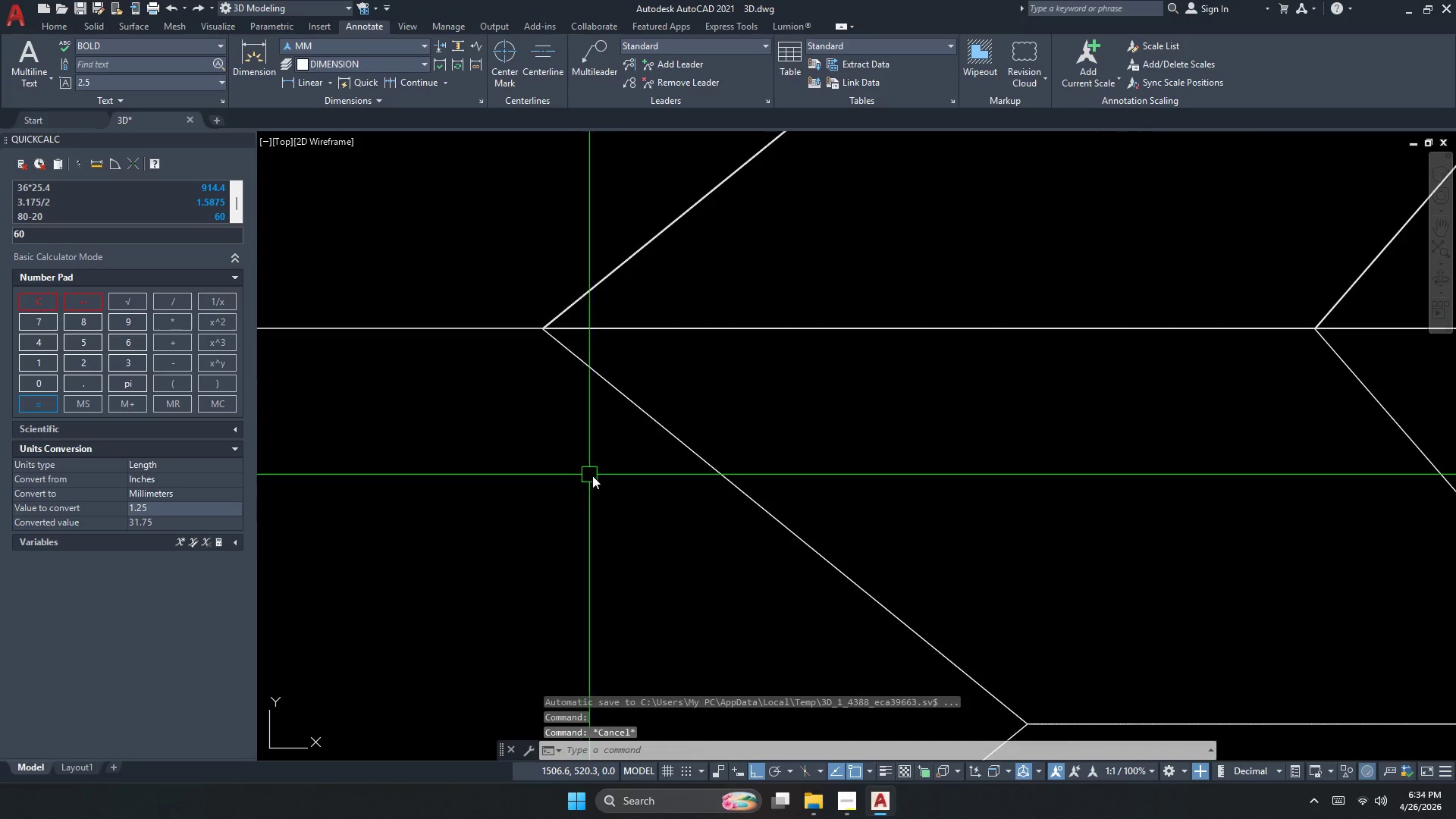 
scroll: coordinate [698, 495], scroll_direction: down, amount: 9.0
 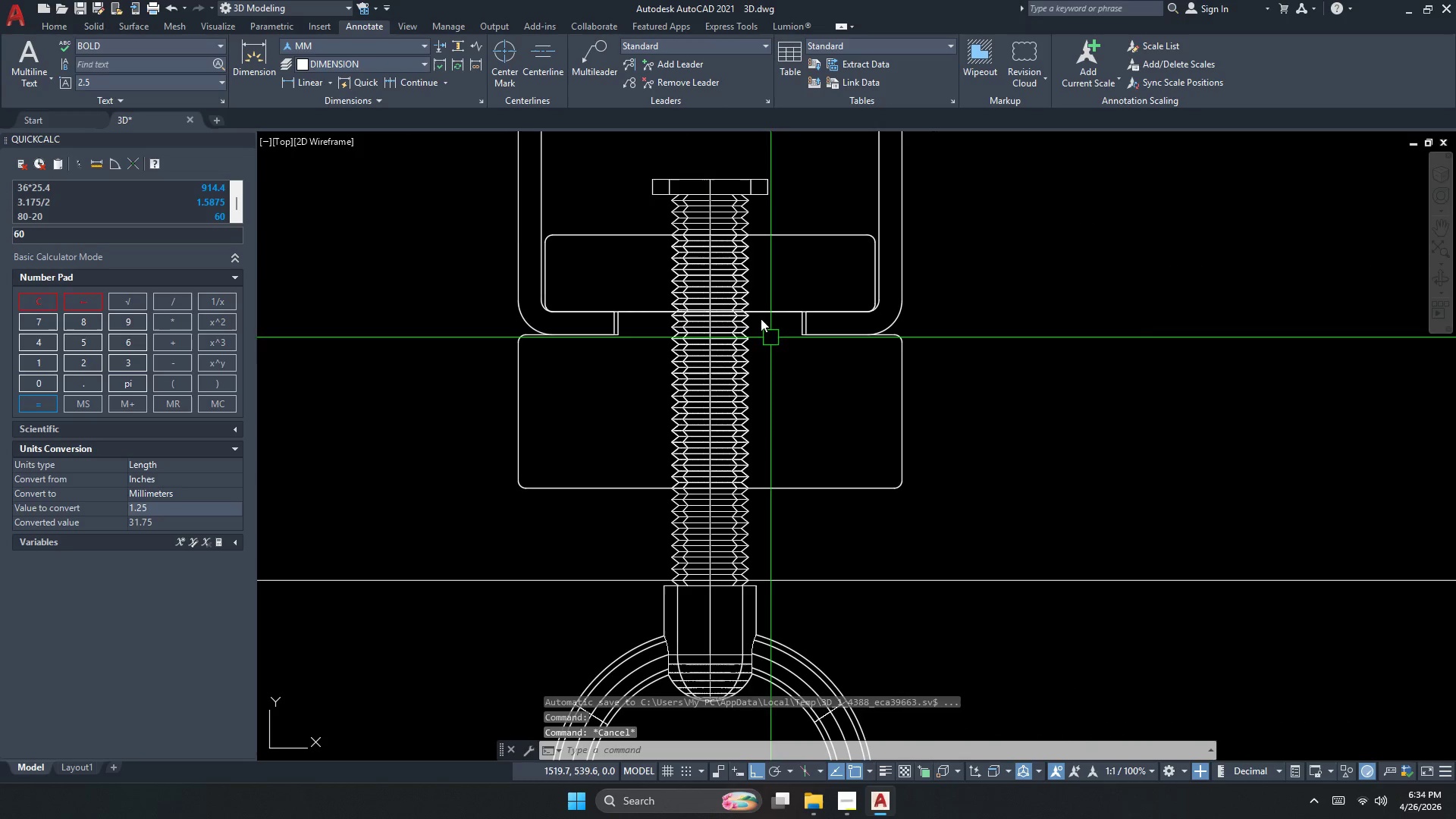 
scroll: coordinate [732, 230], scroll_direction: up, amount: 1.0
 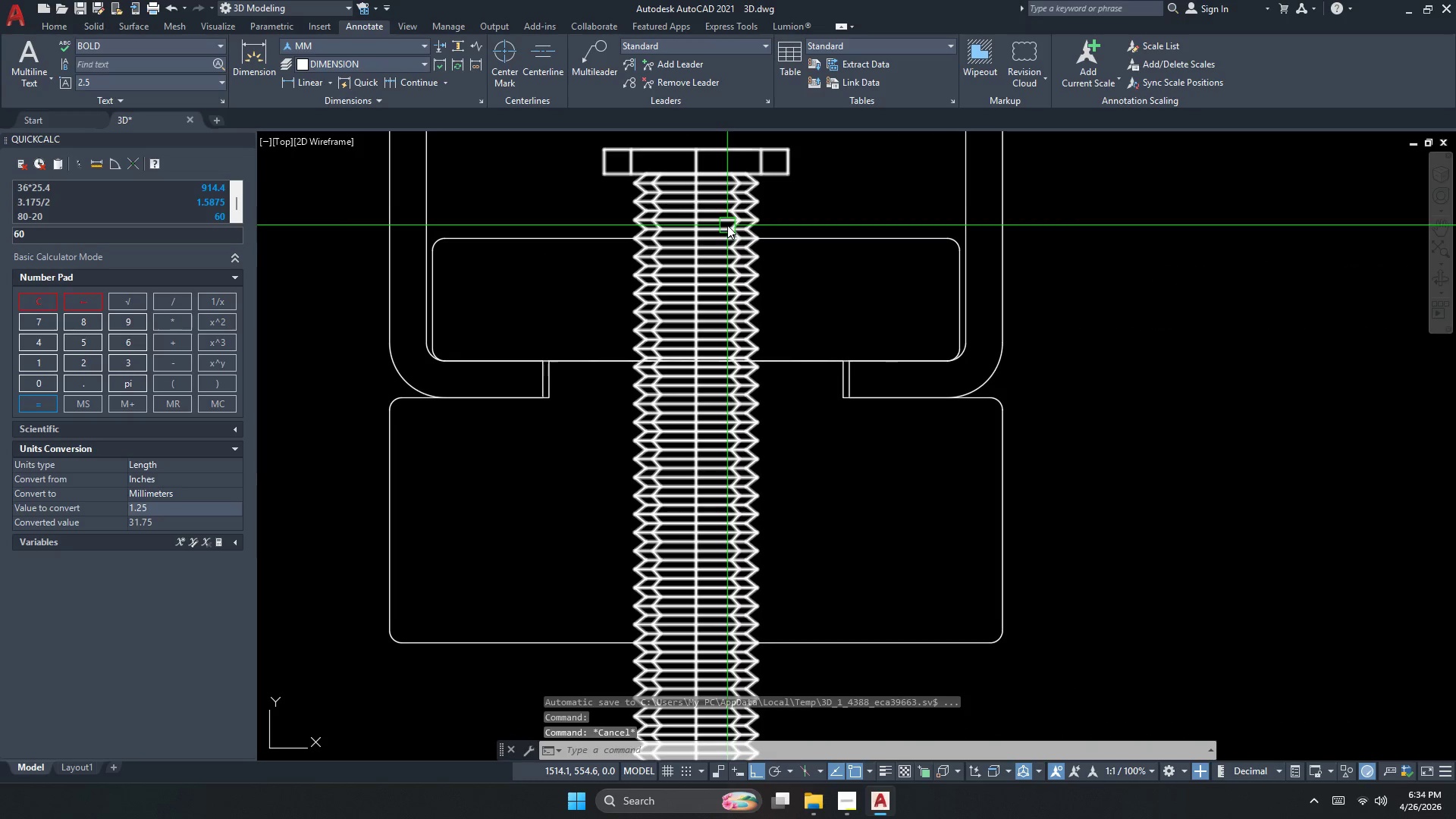 
key(Escape)
 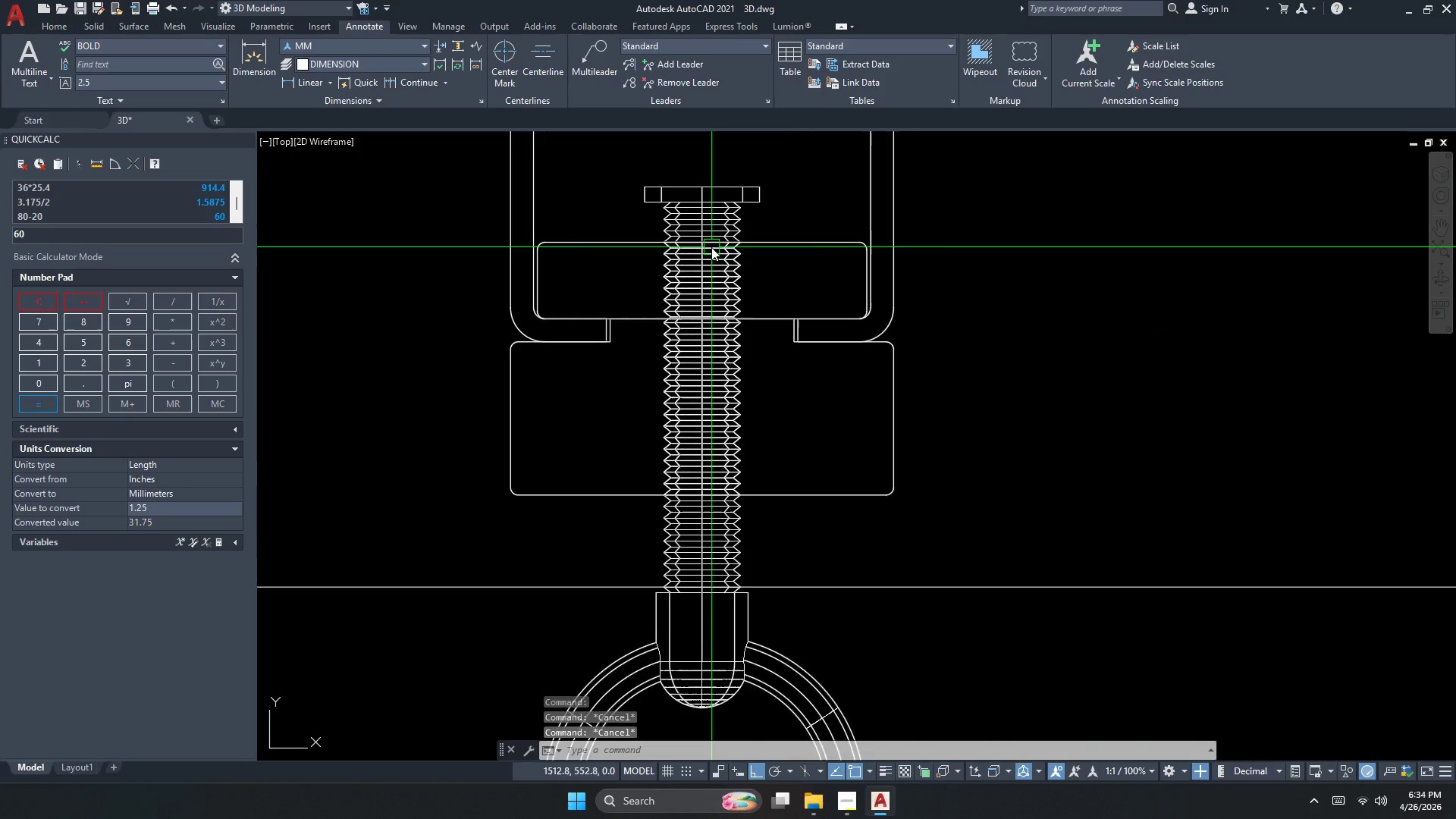 
key(Escape)
 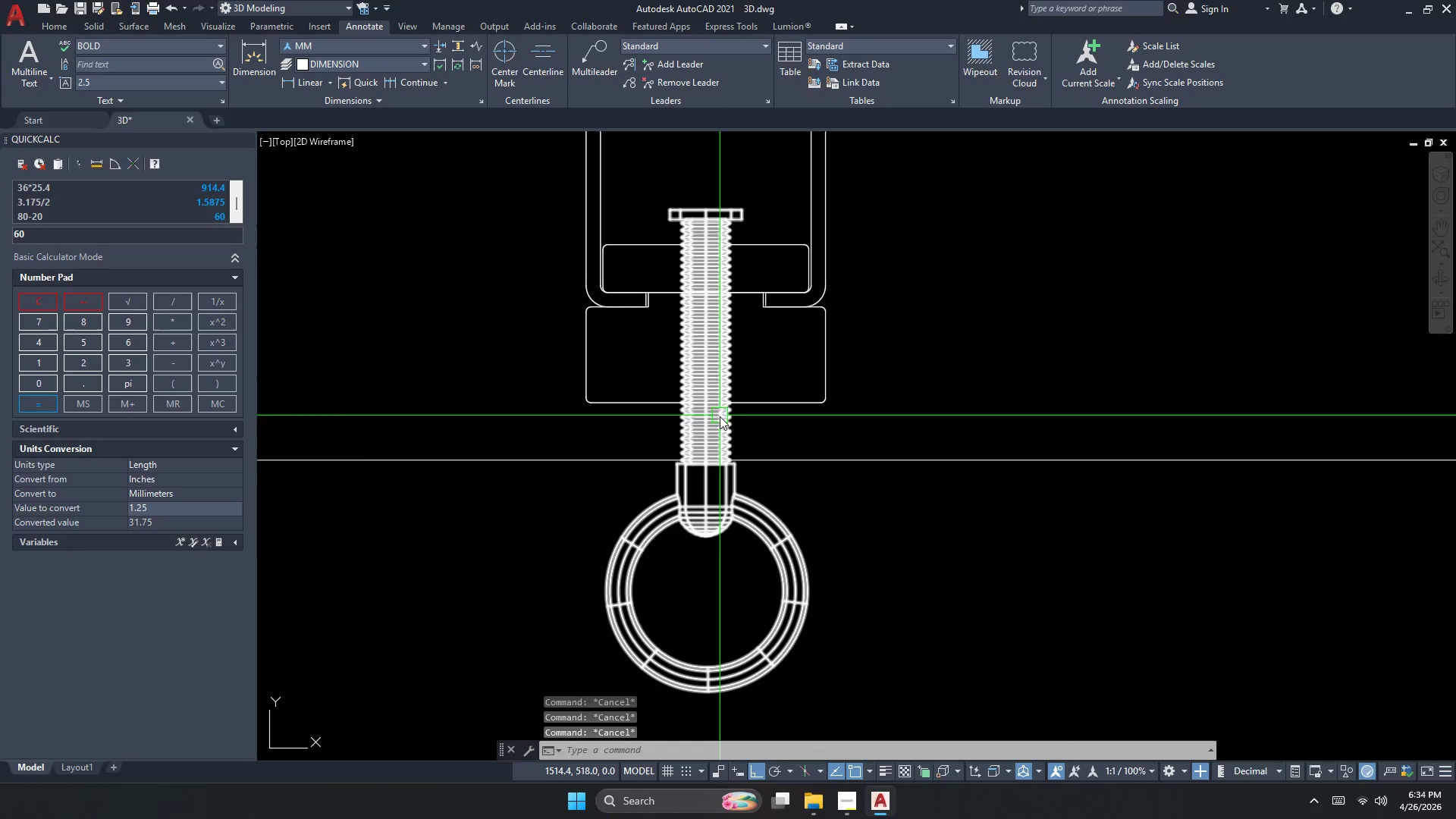 
scroll: coordinate [711, 247], scroll_direction: down, amount: 2.0
 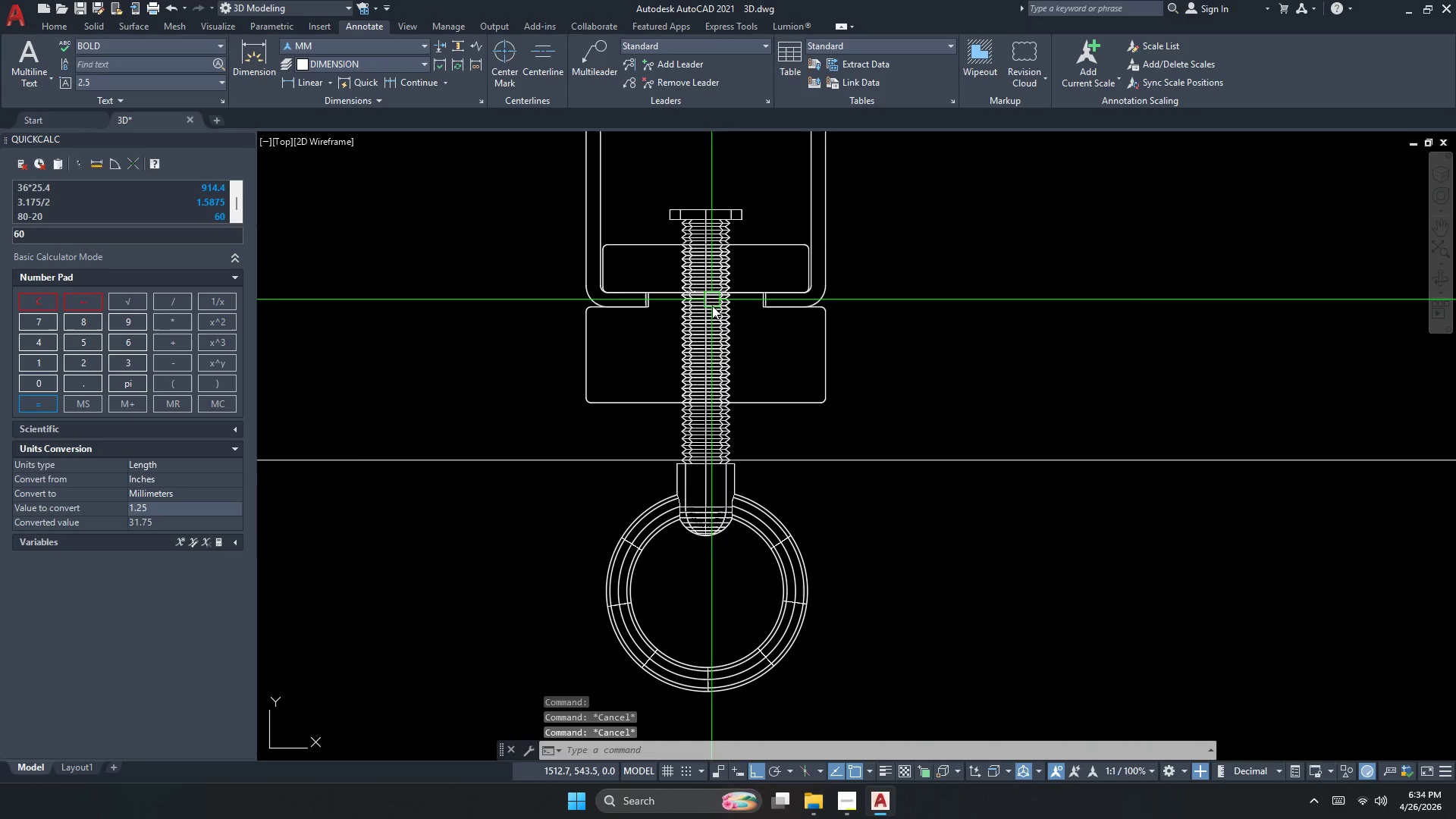 
left_click([720, 416])
 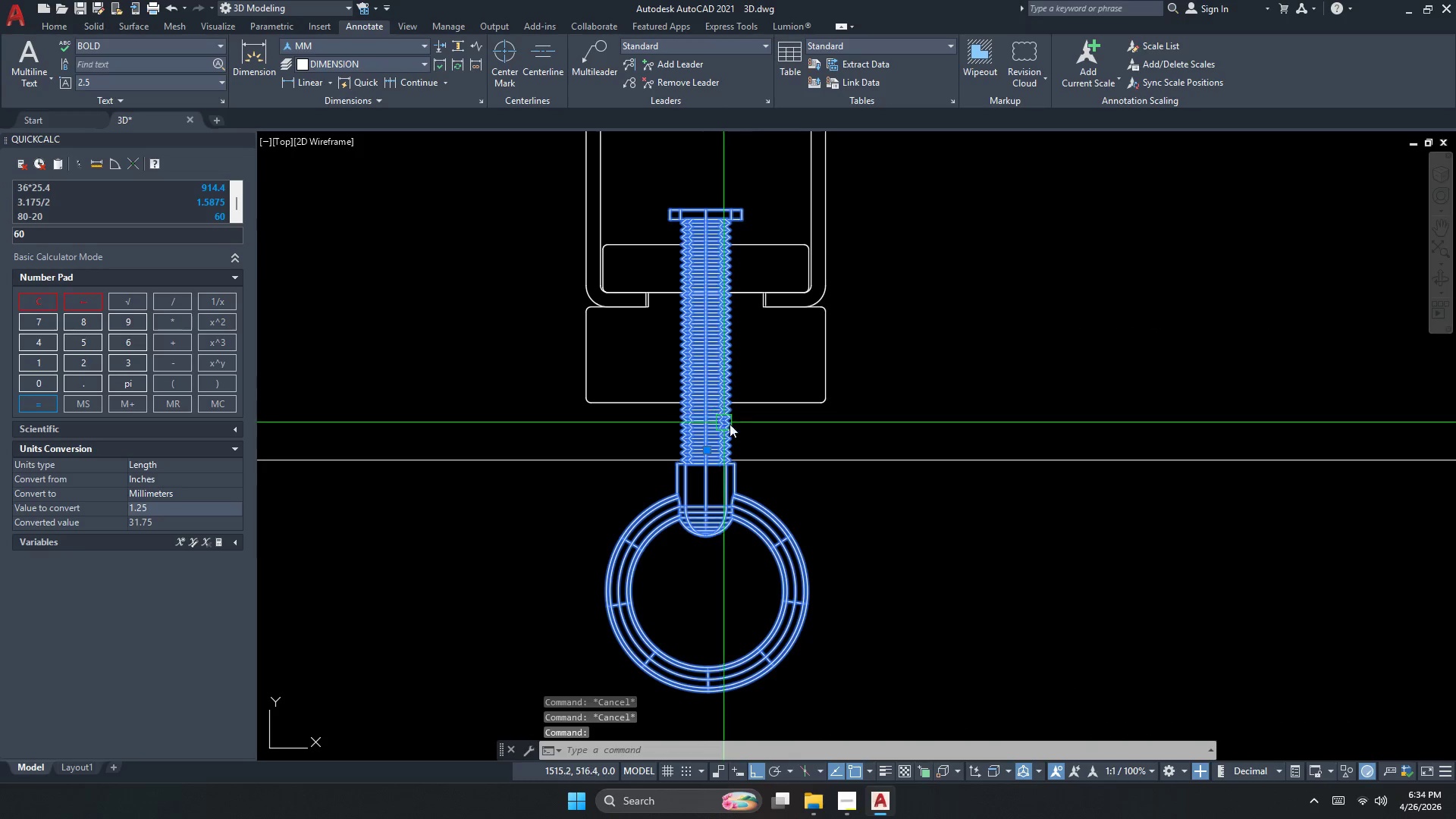 
key(M)
 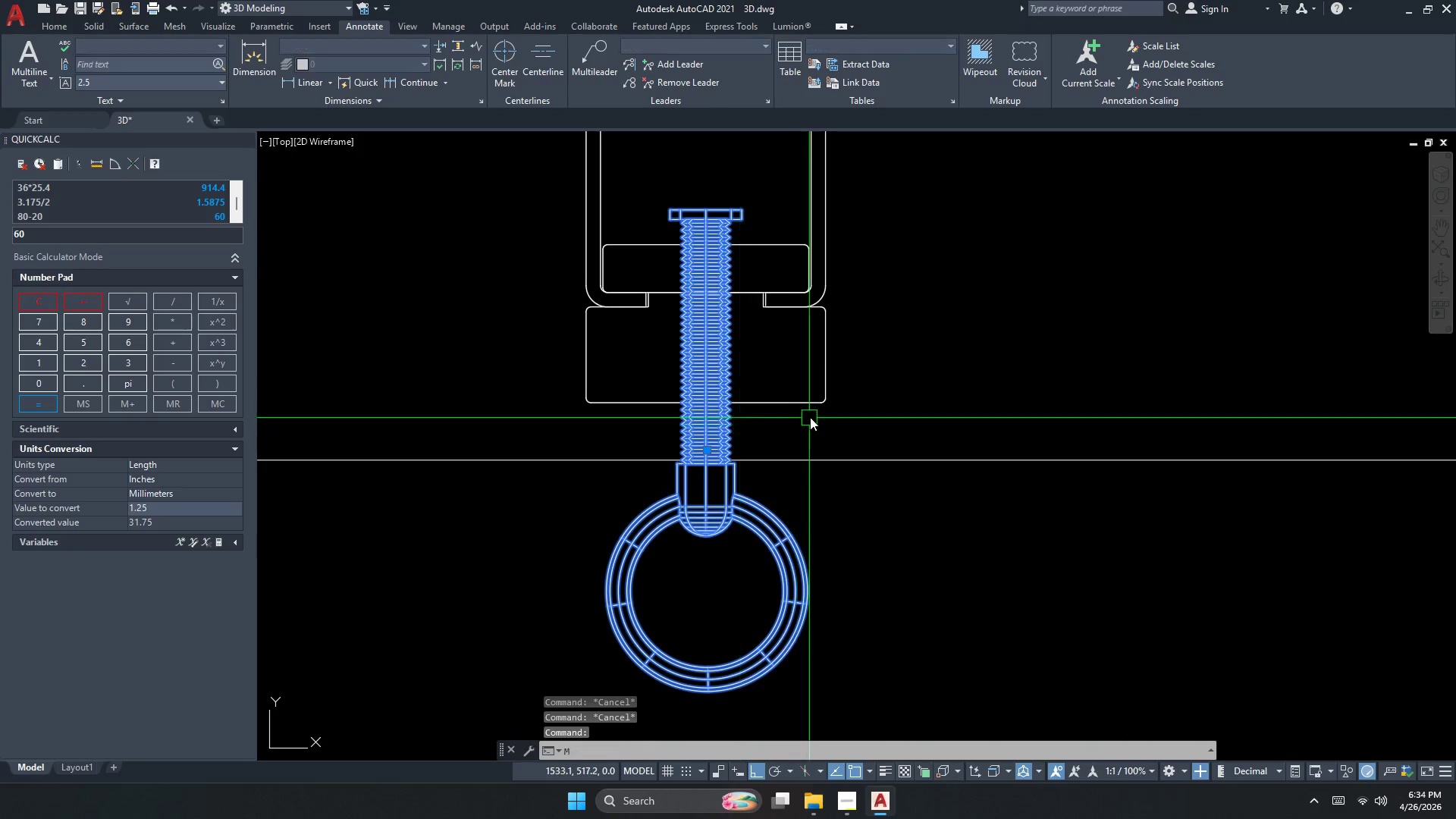 
key(Space)
 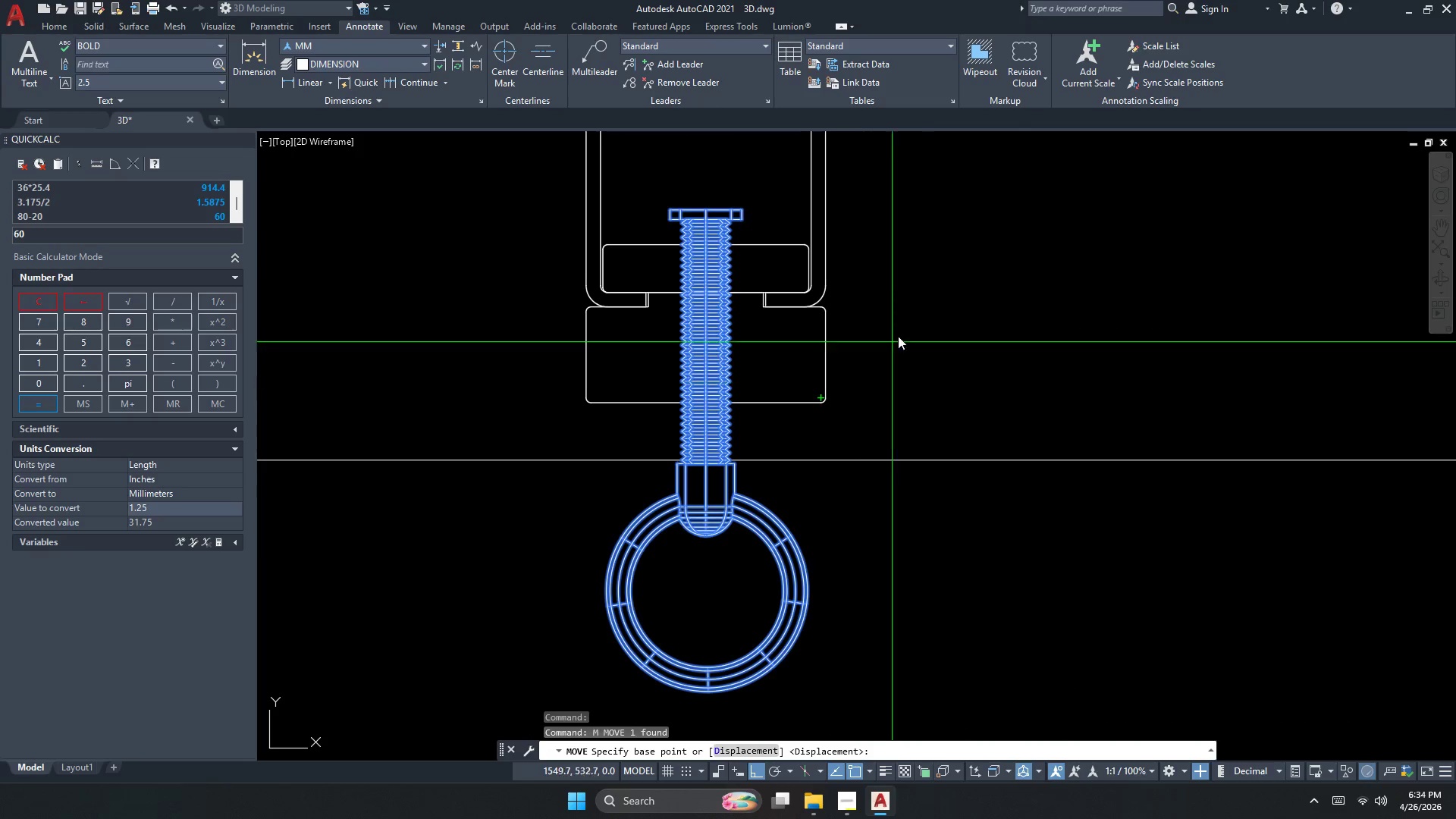 
left_click([906, 325])
 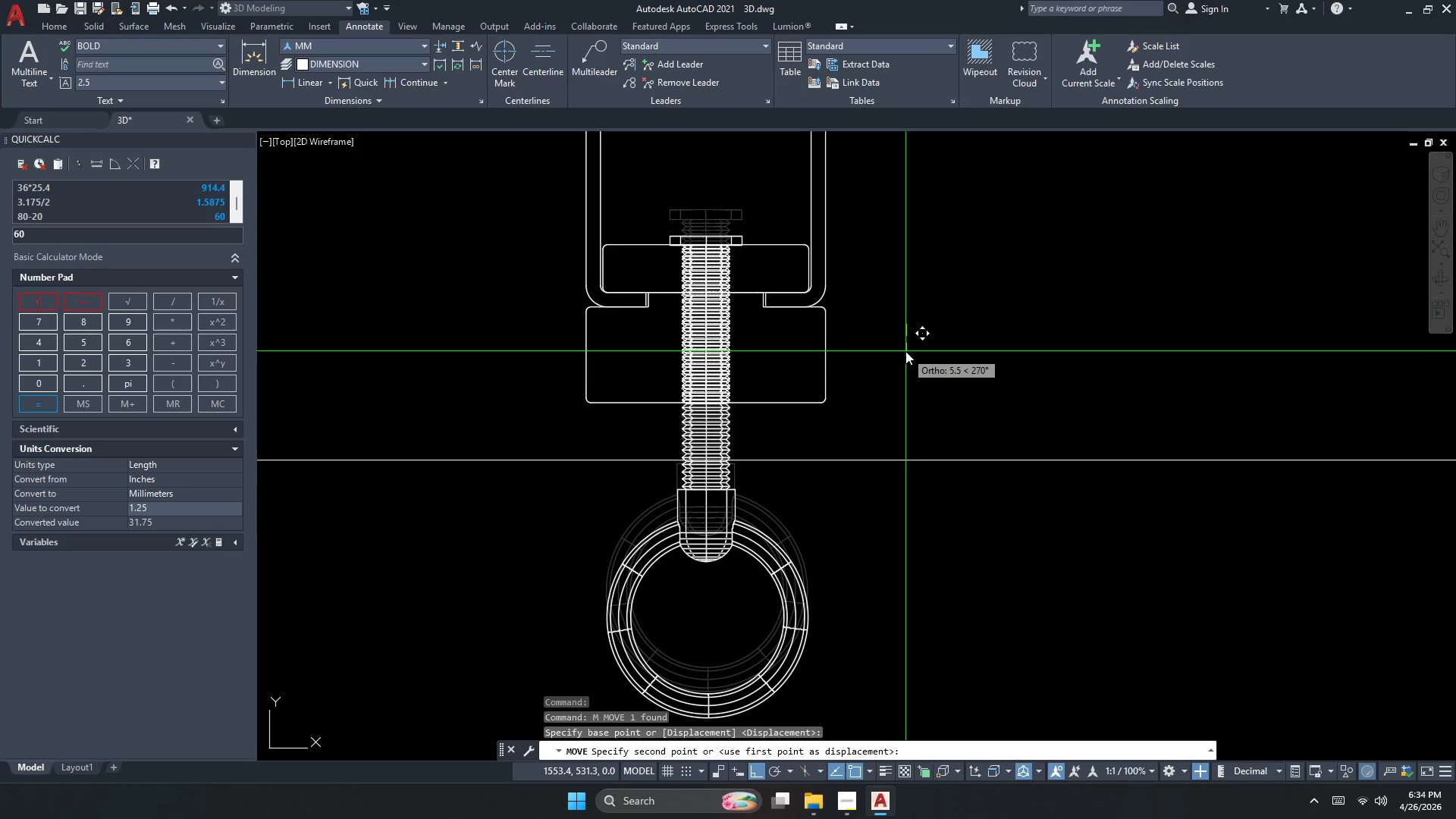 
key(Escape)
 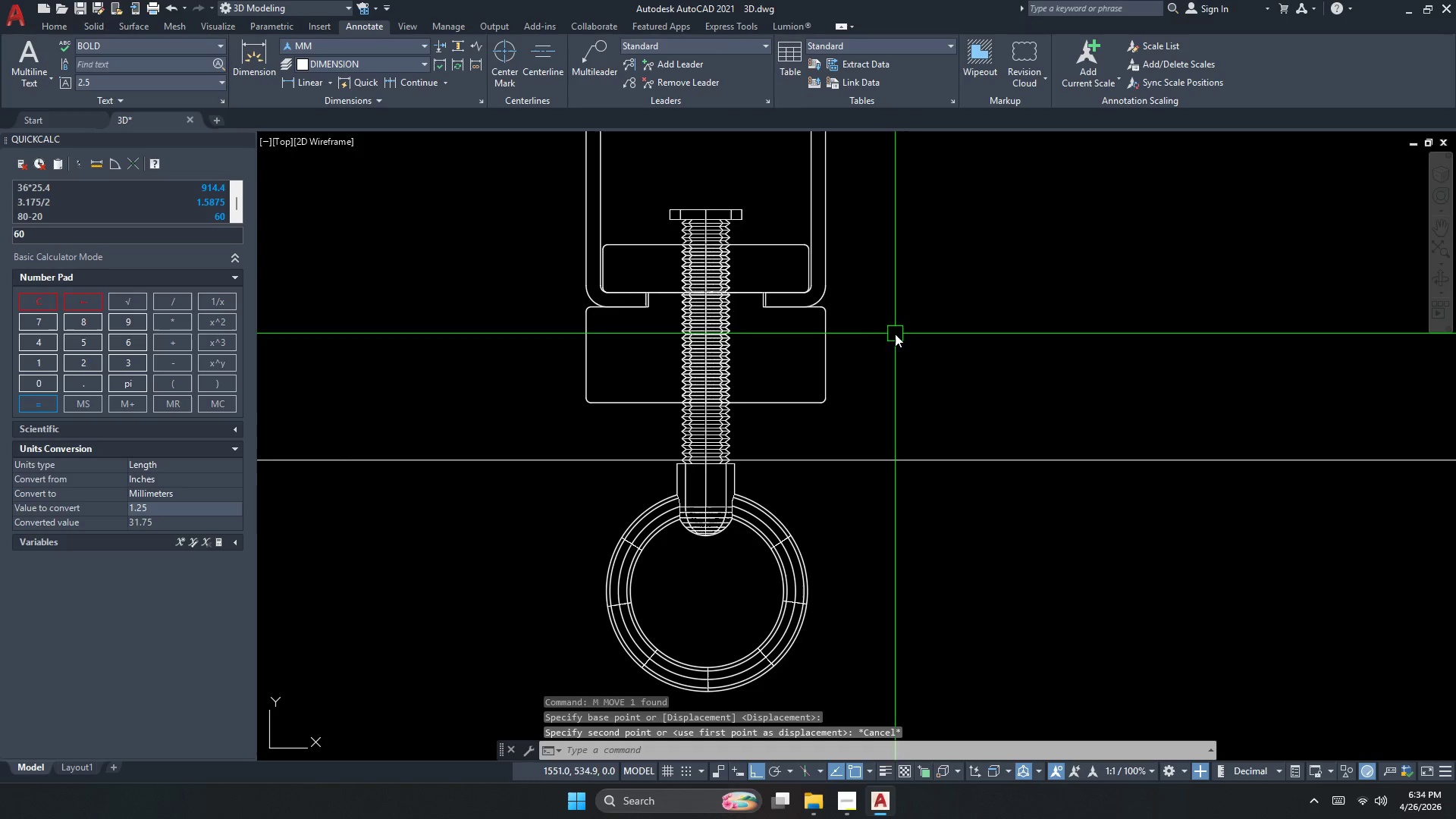 
key(Escape)
 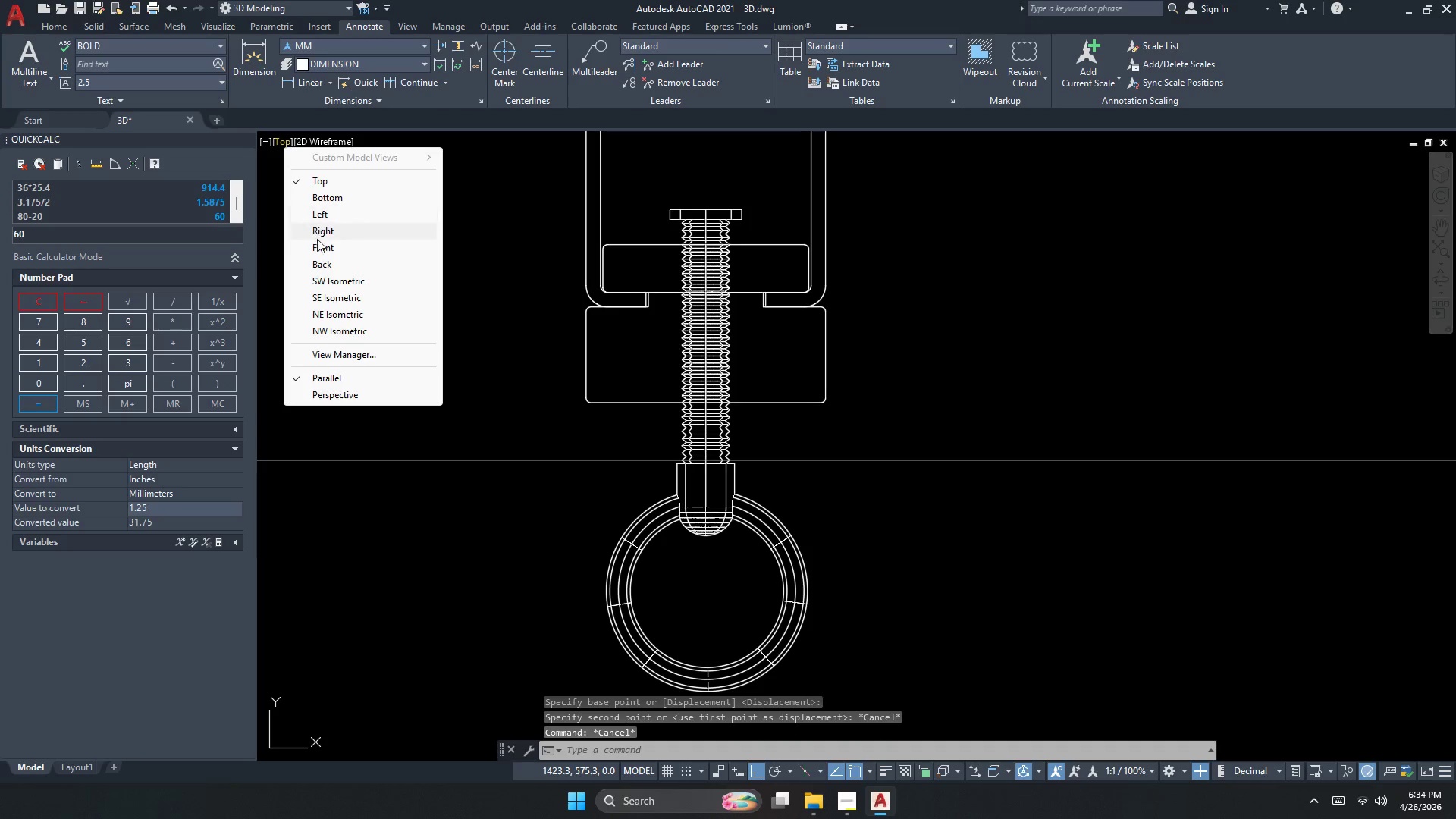 
left_click([330, 281])
 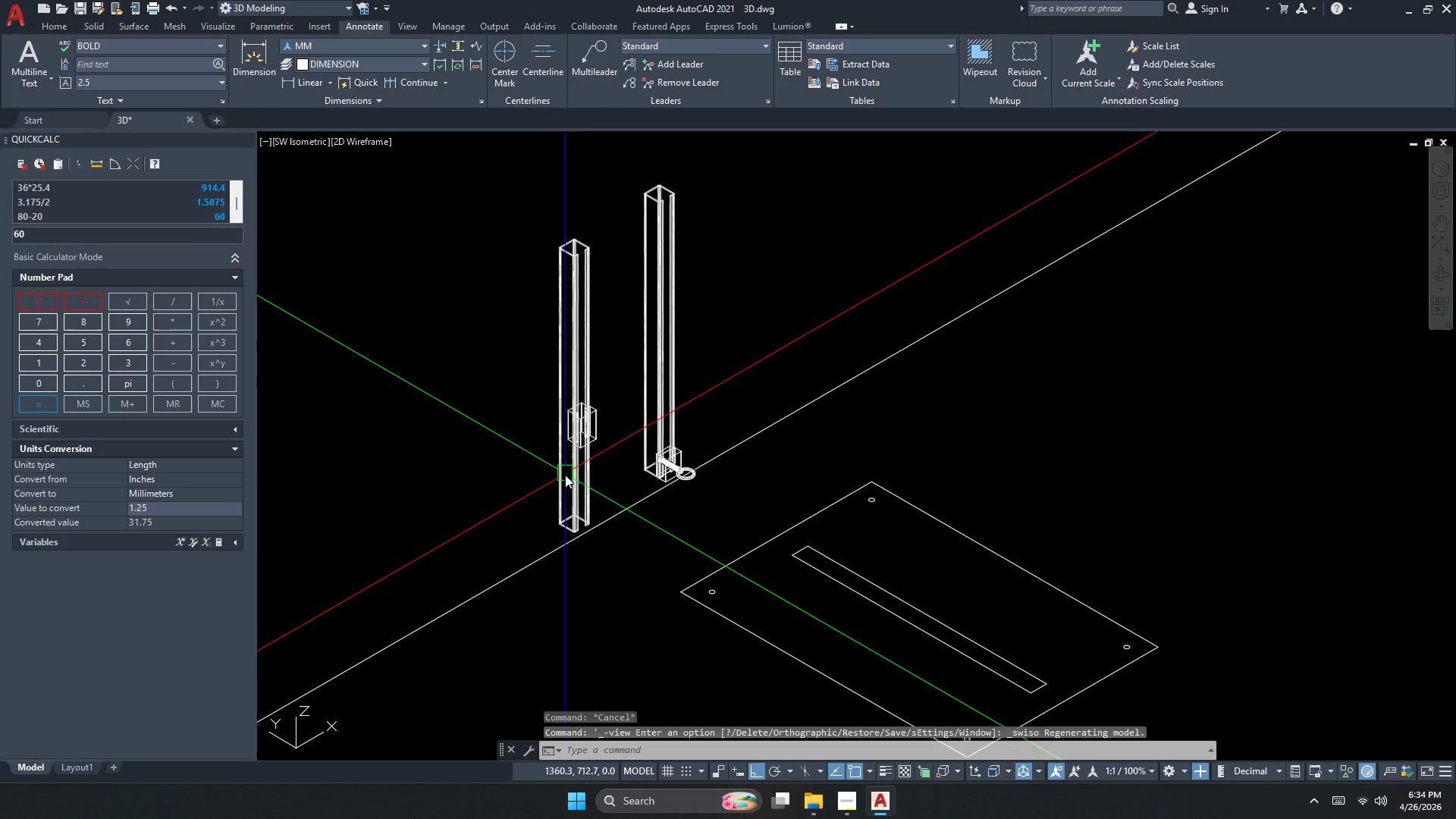 
left_click([720, 479])
 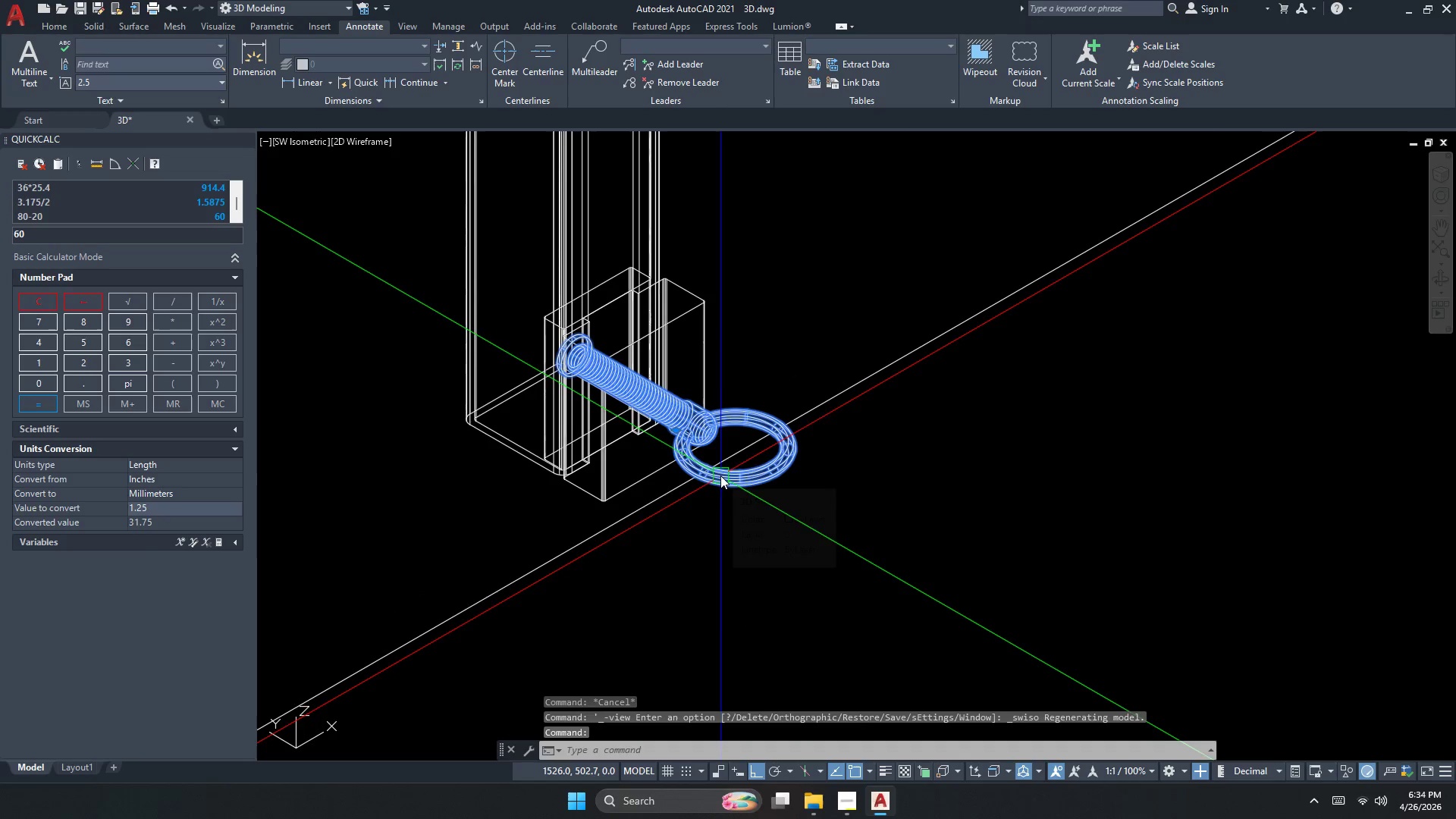 
scroll: coordinate [721, 476], scroll_direction: up, amount: 4.0
 